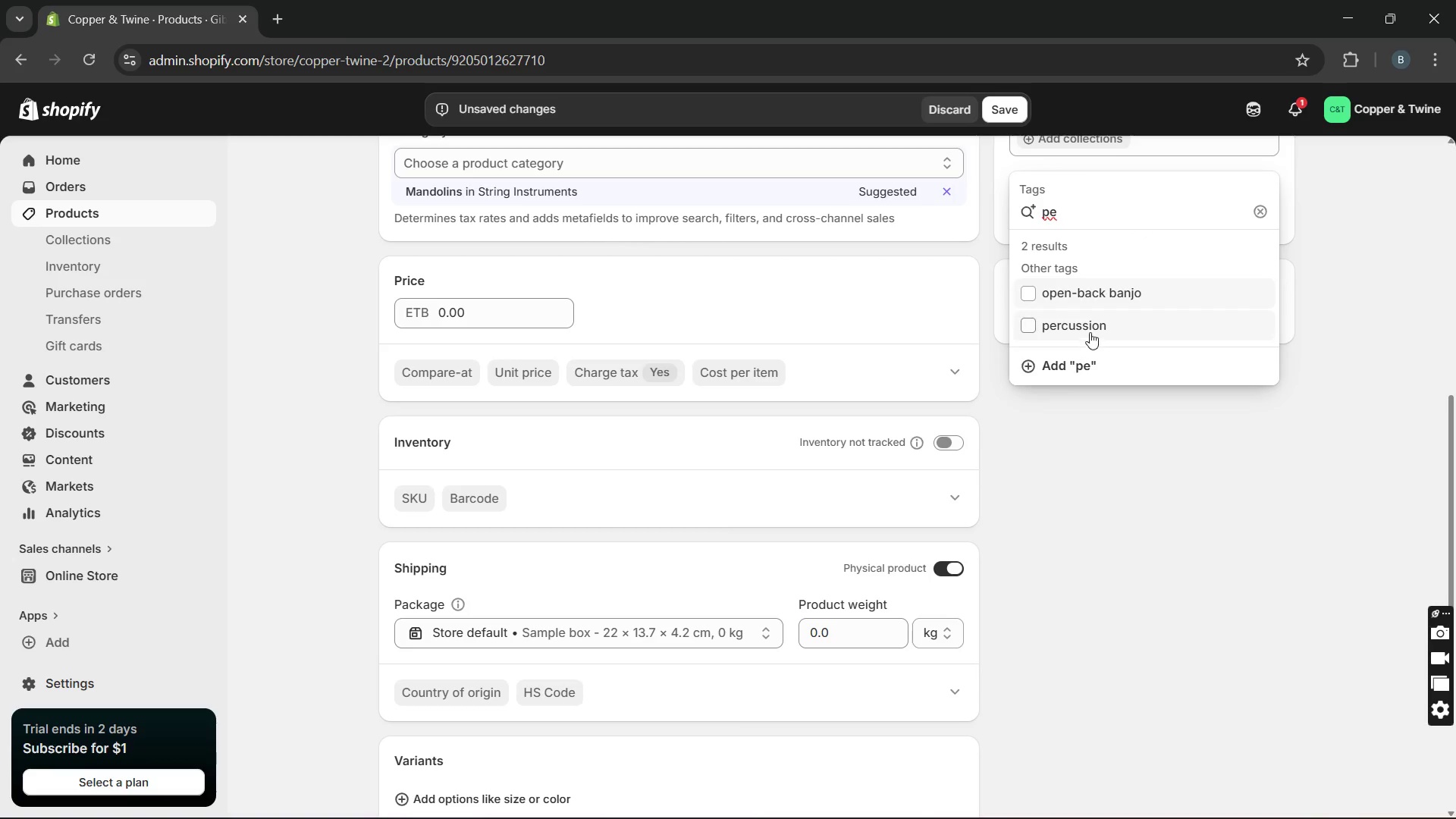 
left_click([1090, 327])
 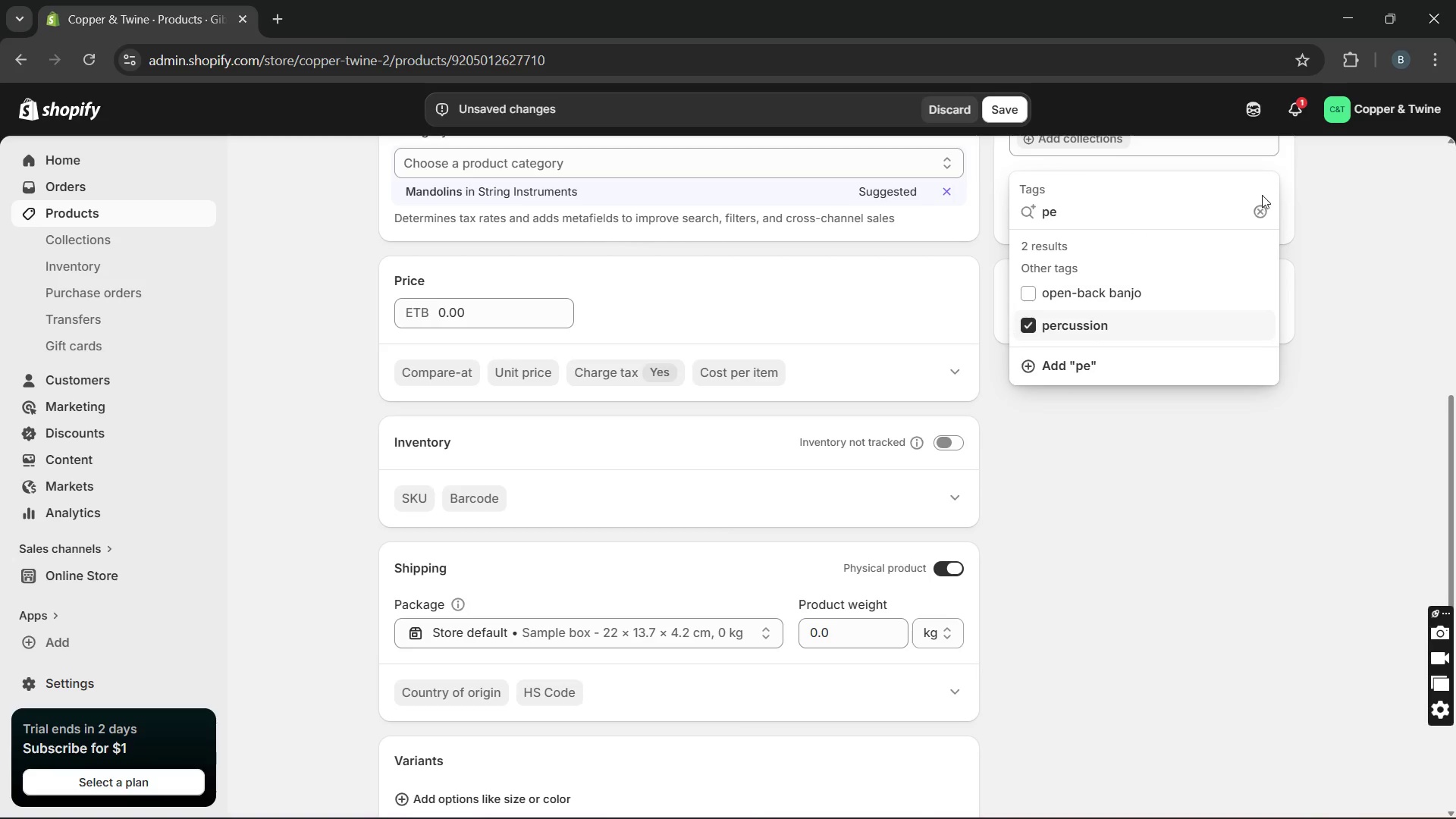 
left_click([1261, 206])
 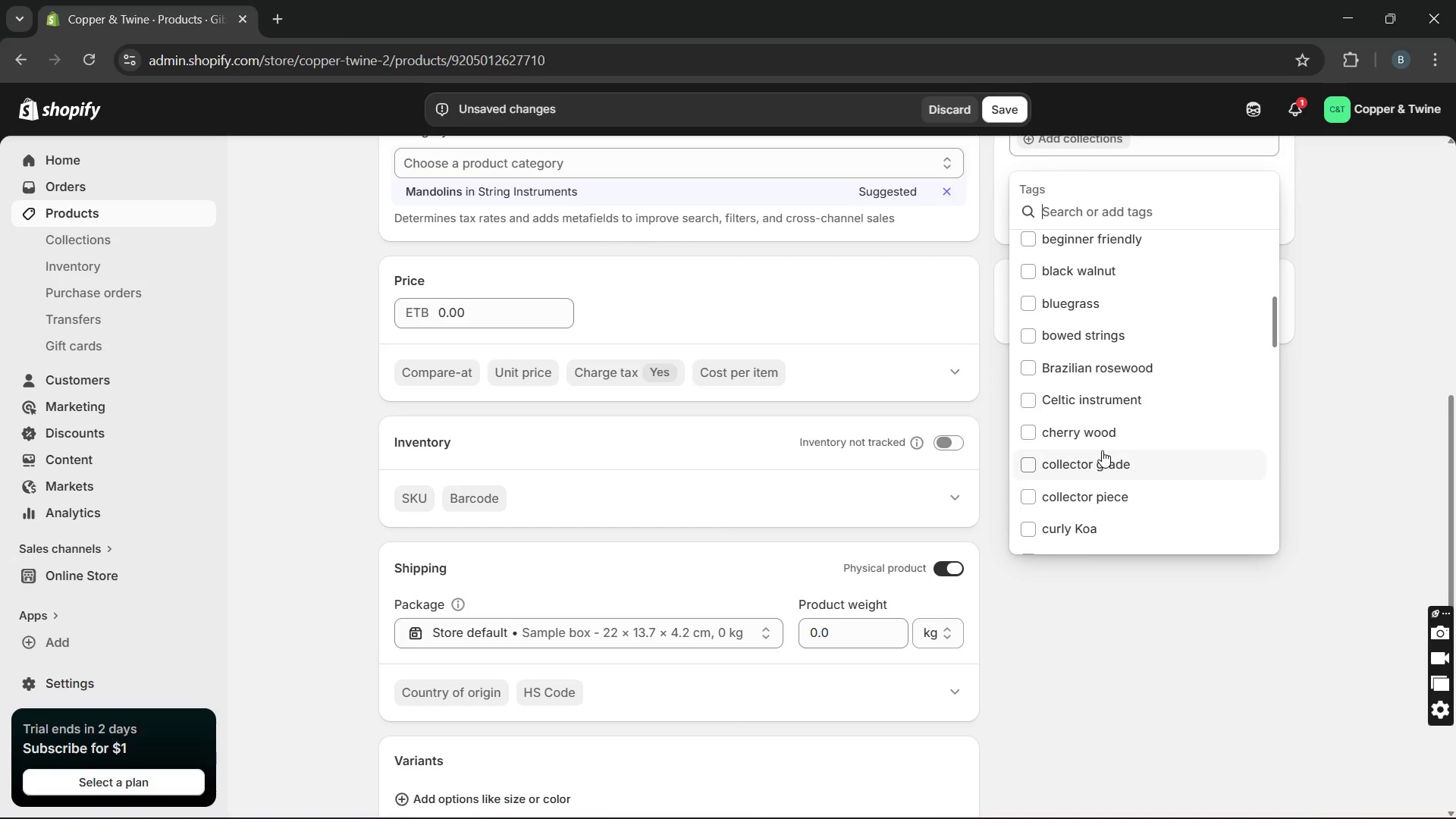 
left_click([1095, 469])
 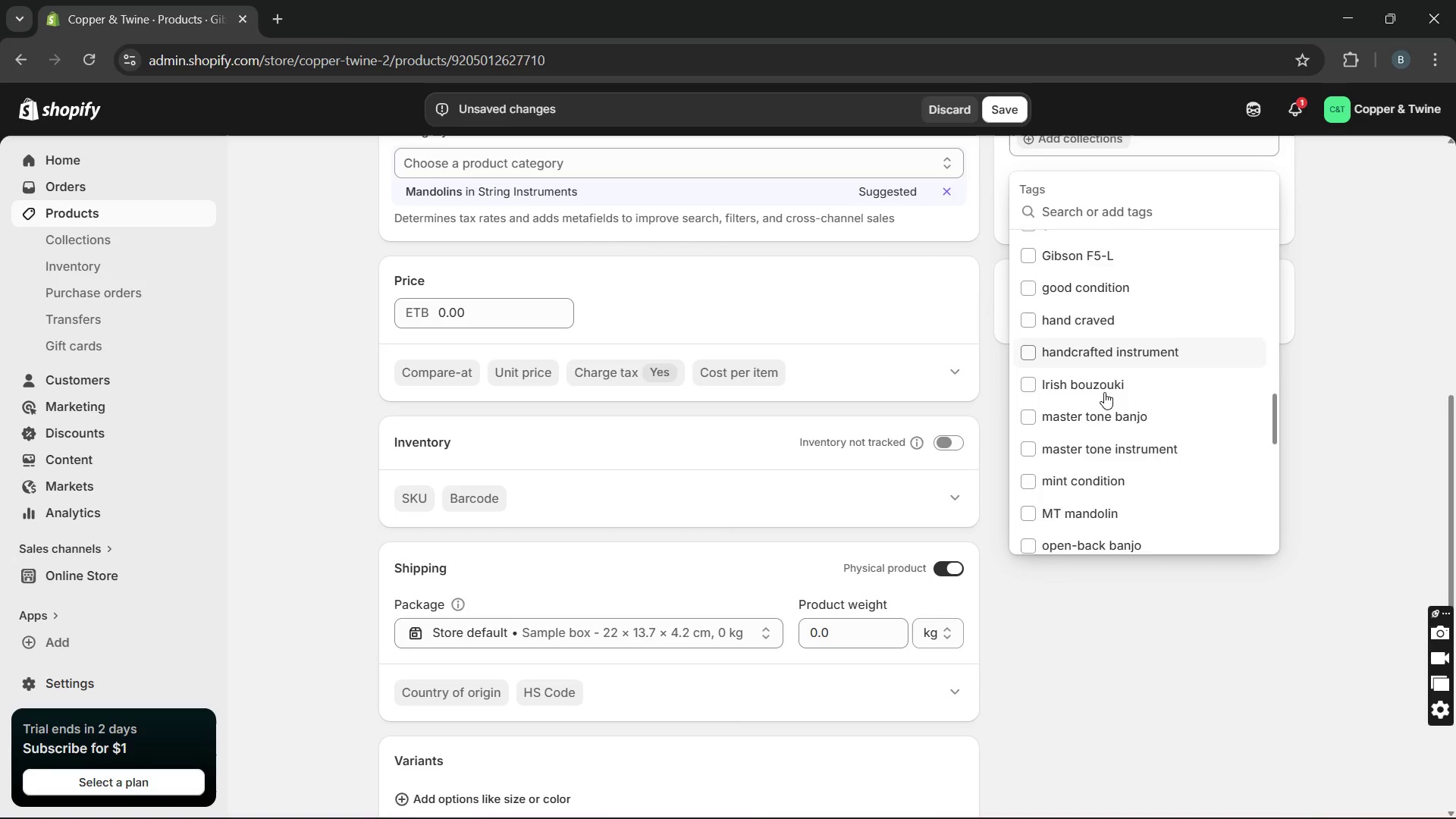 
wait(5.48)
 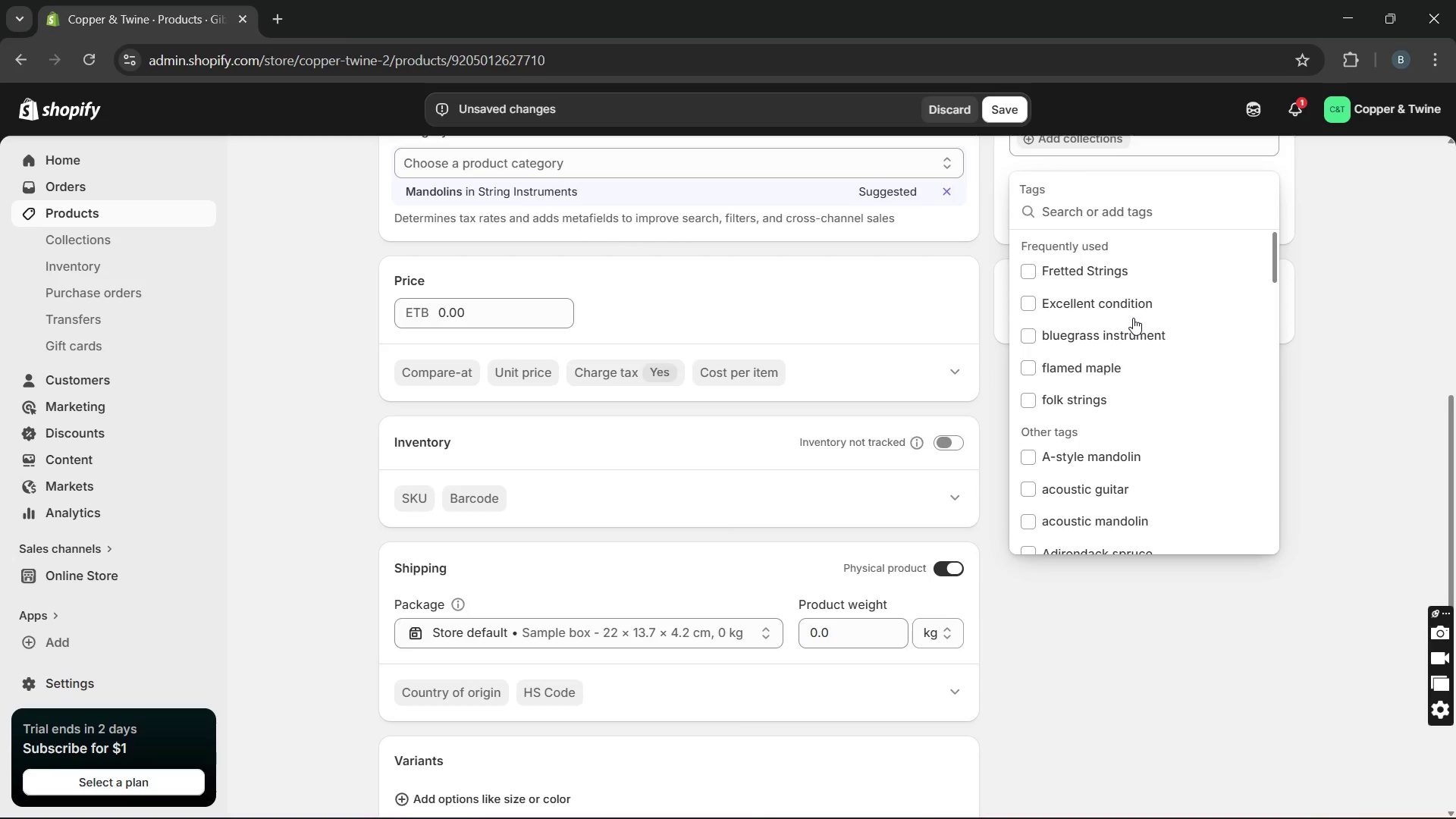 
left_click([1094, 356])
 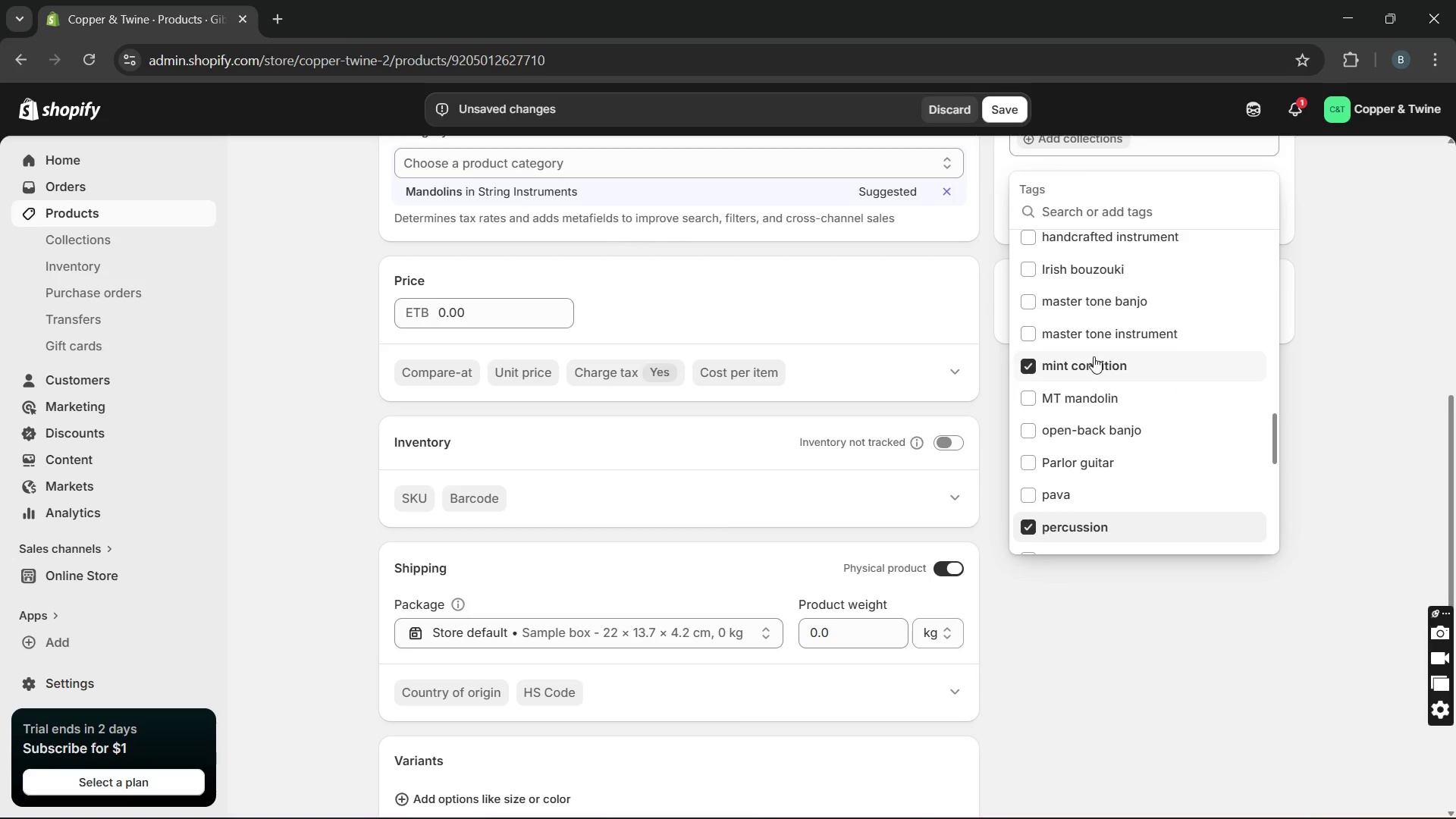 
key(CapsLock)
 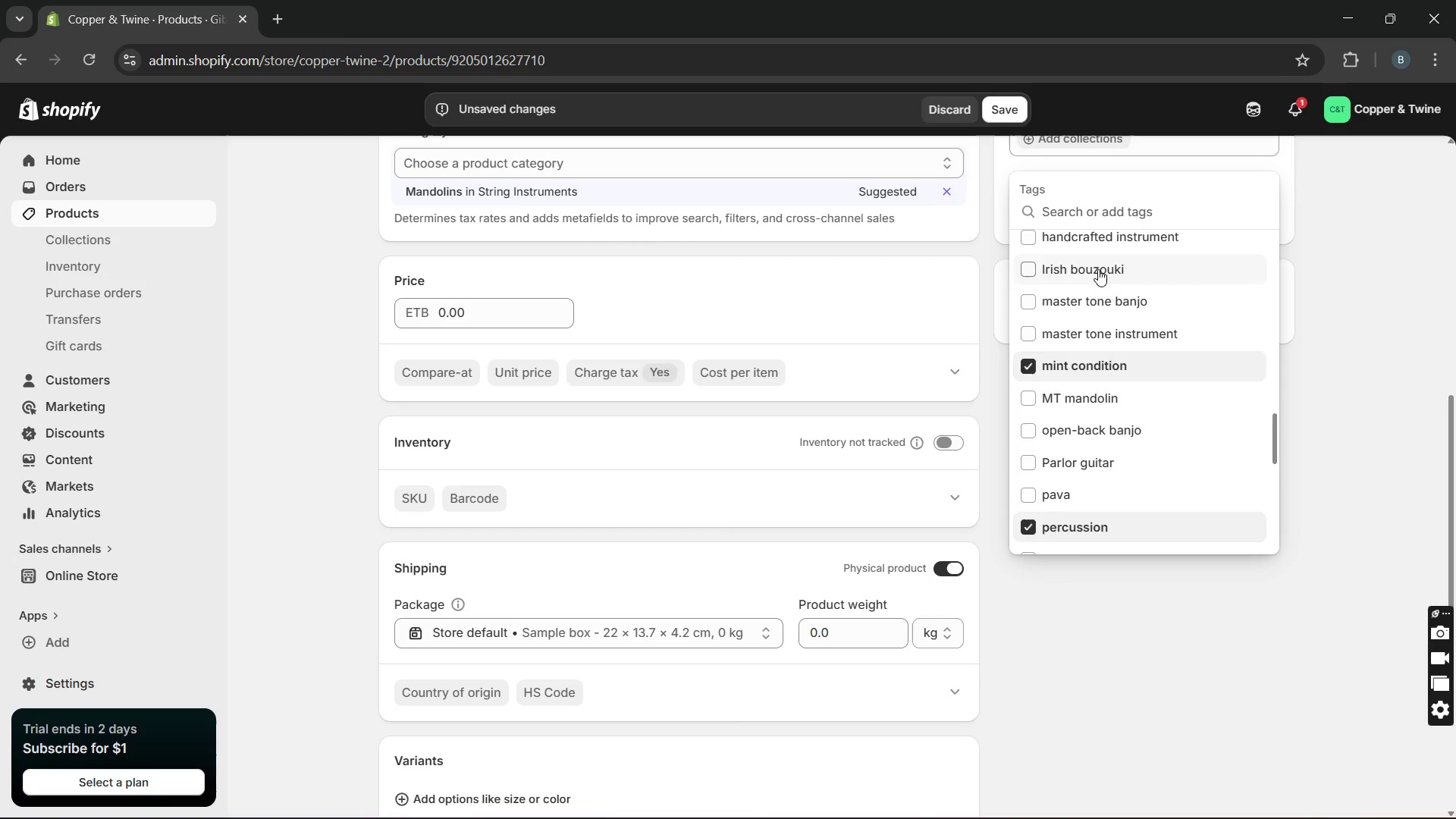 
key(F)
 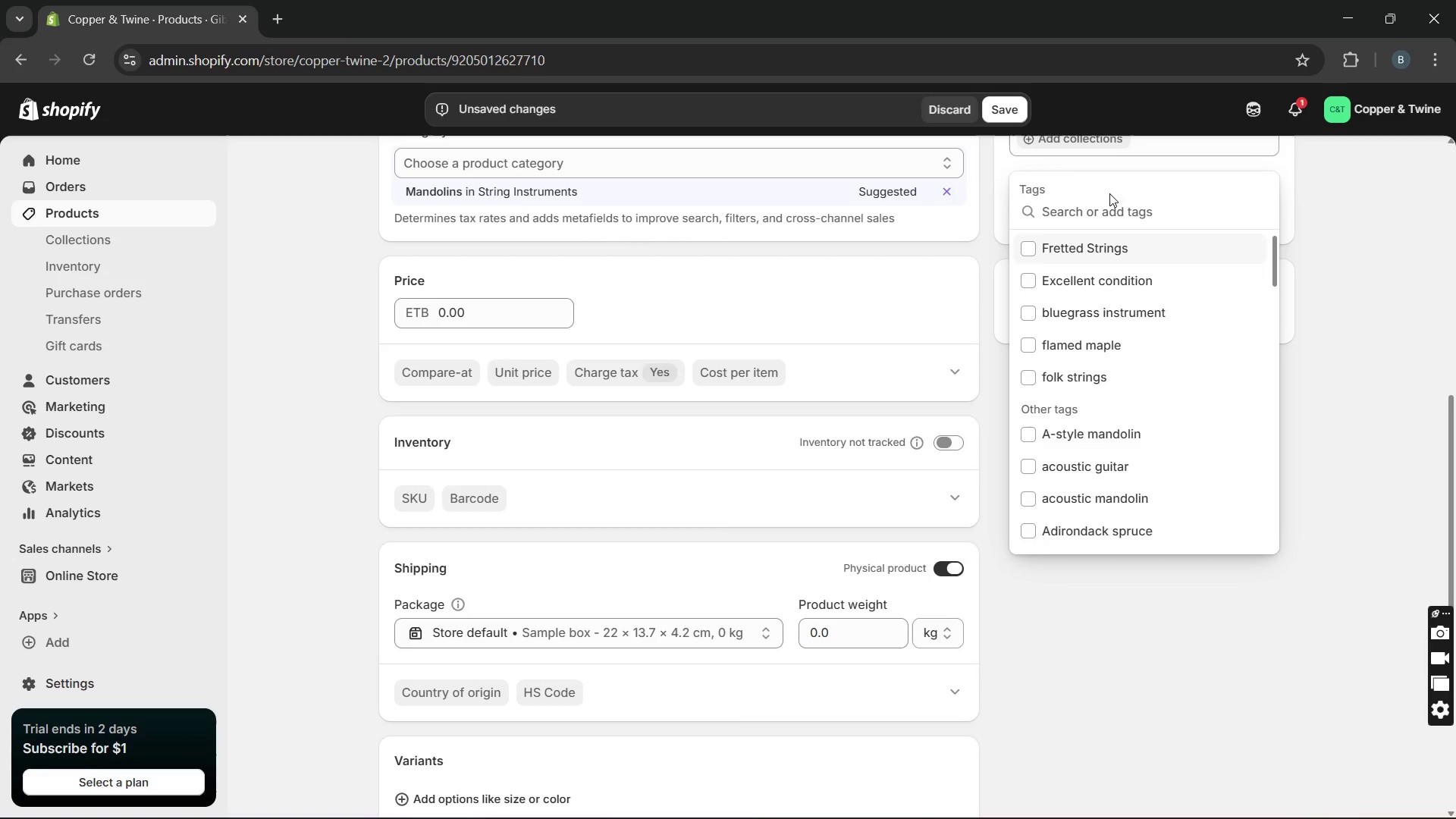 
wait(5.2)
 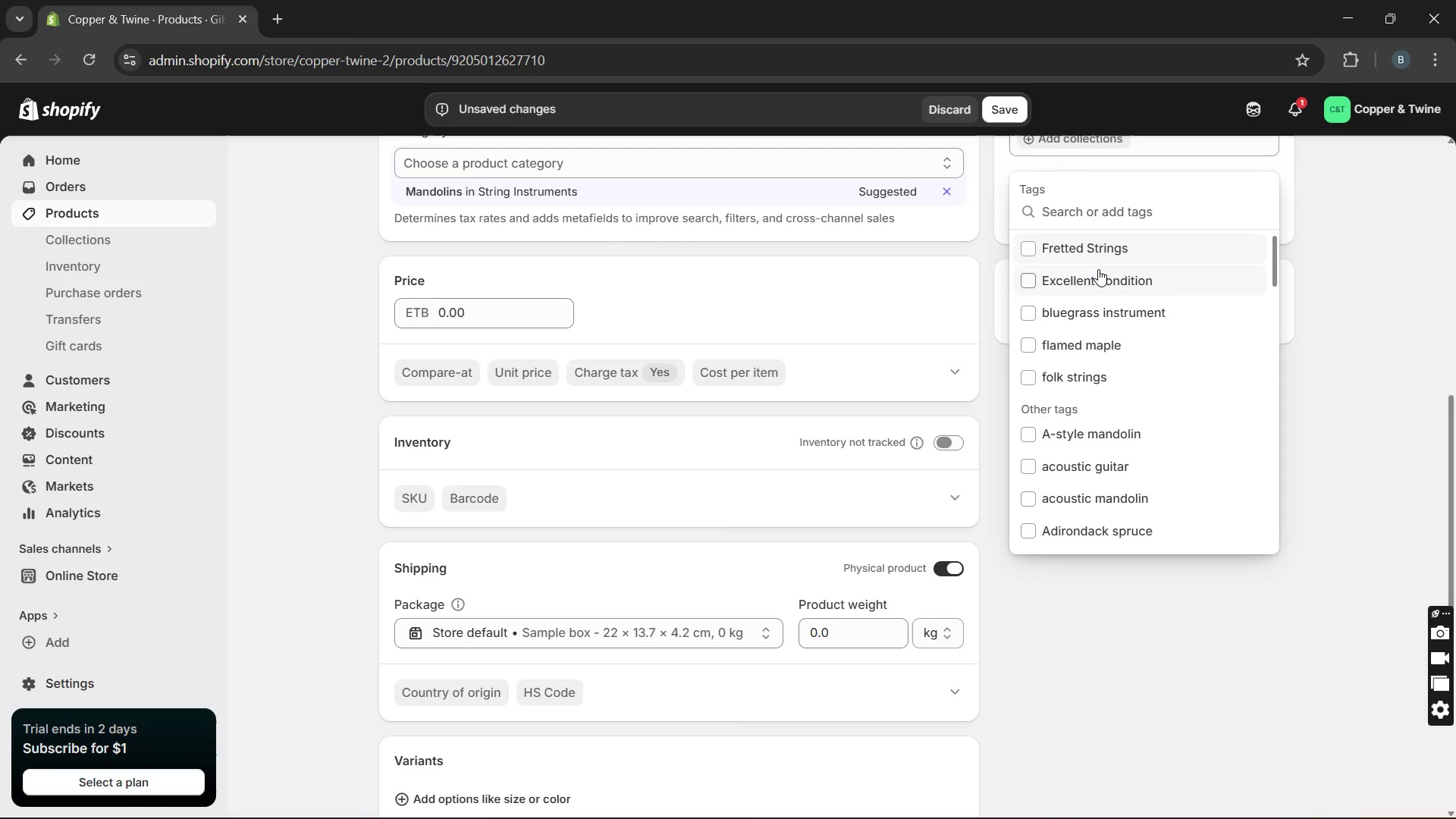 
type(GI)
 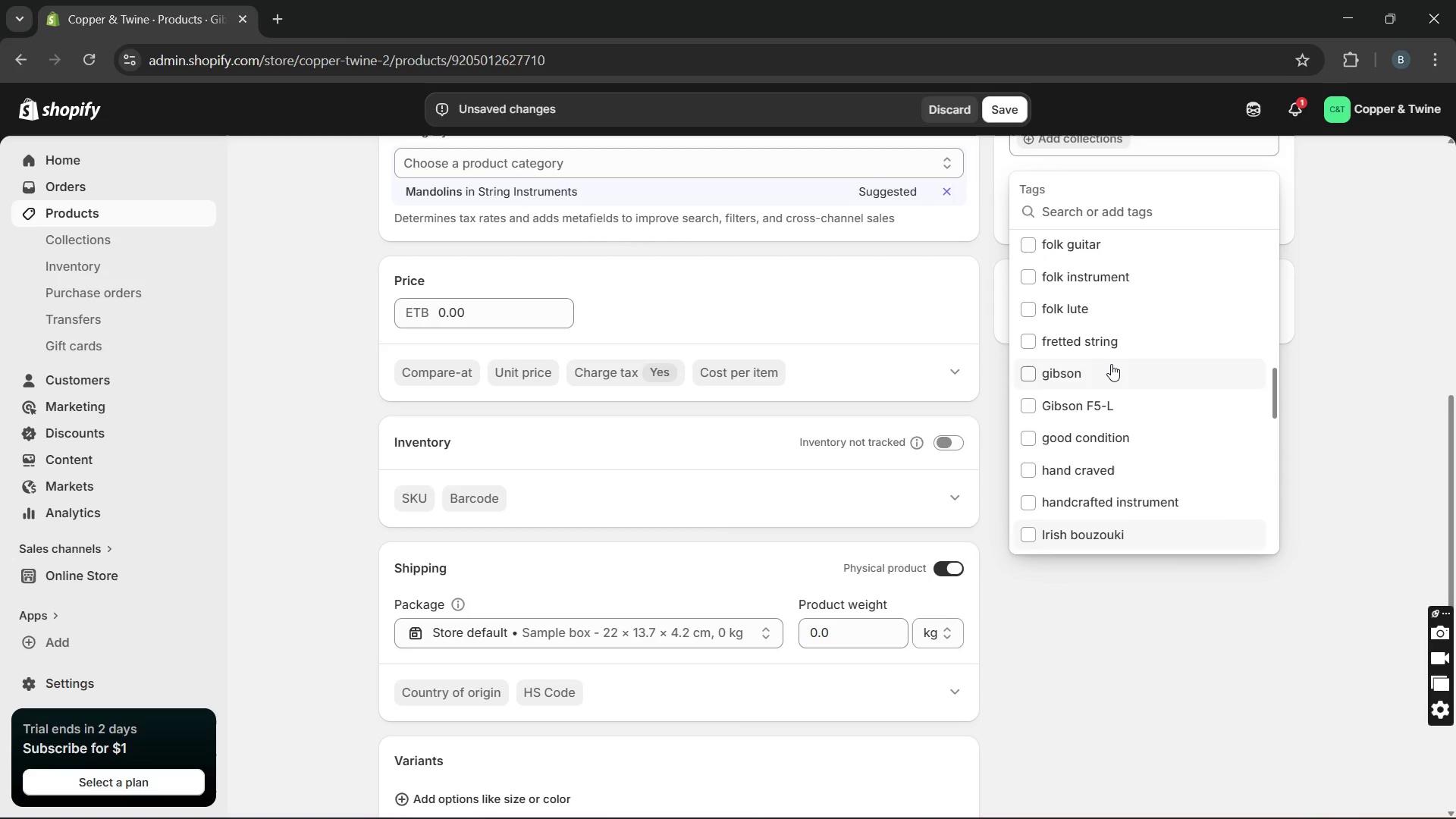 
double_click([1111, 364])
 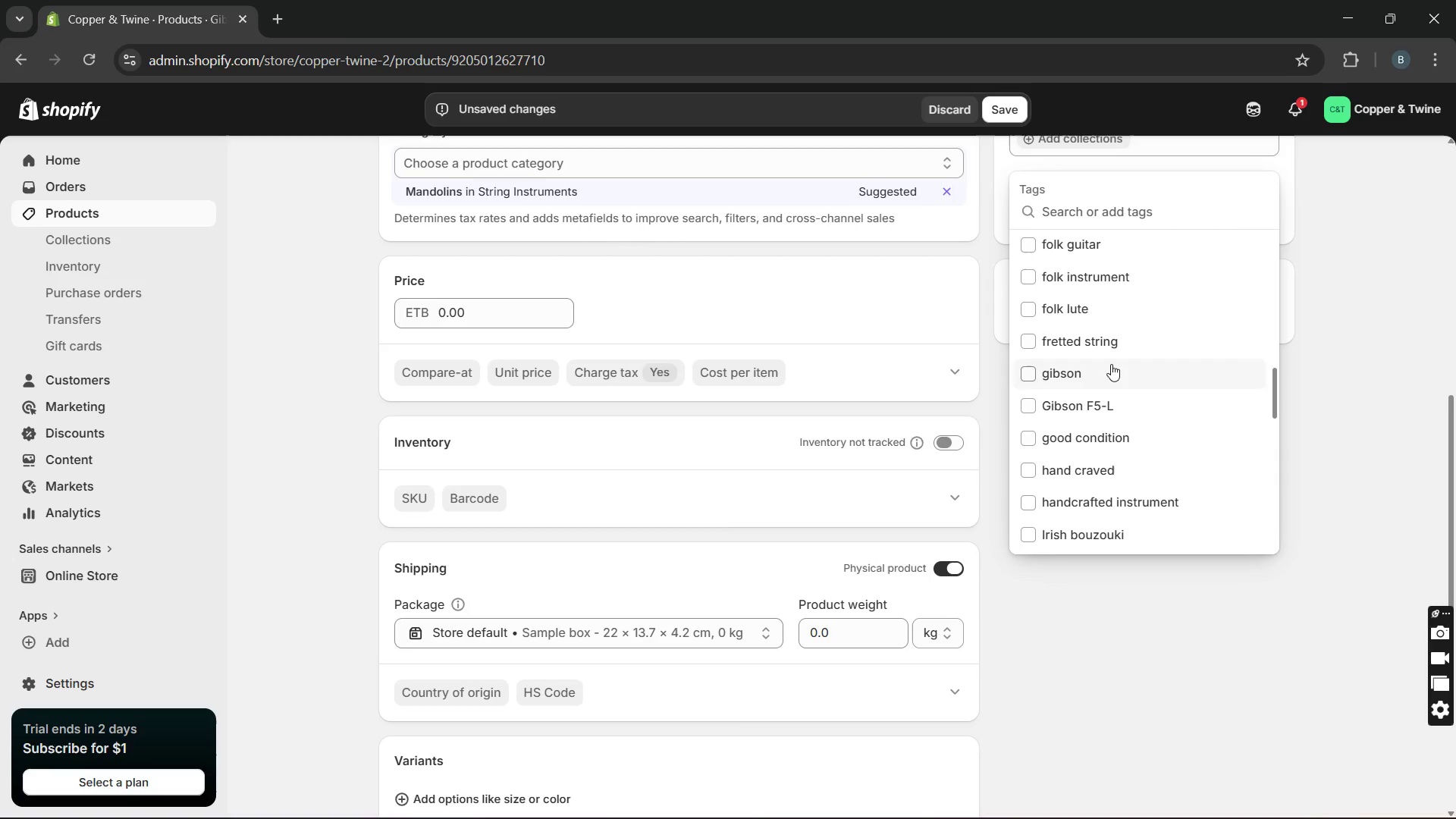 
left_click([1116, 211])
 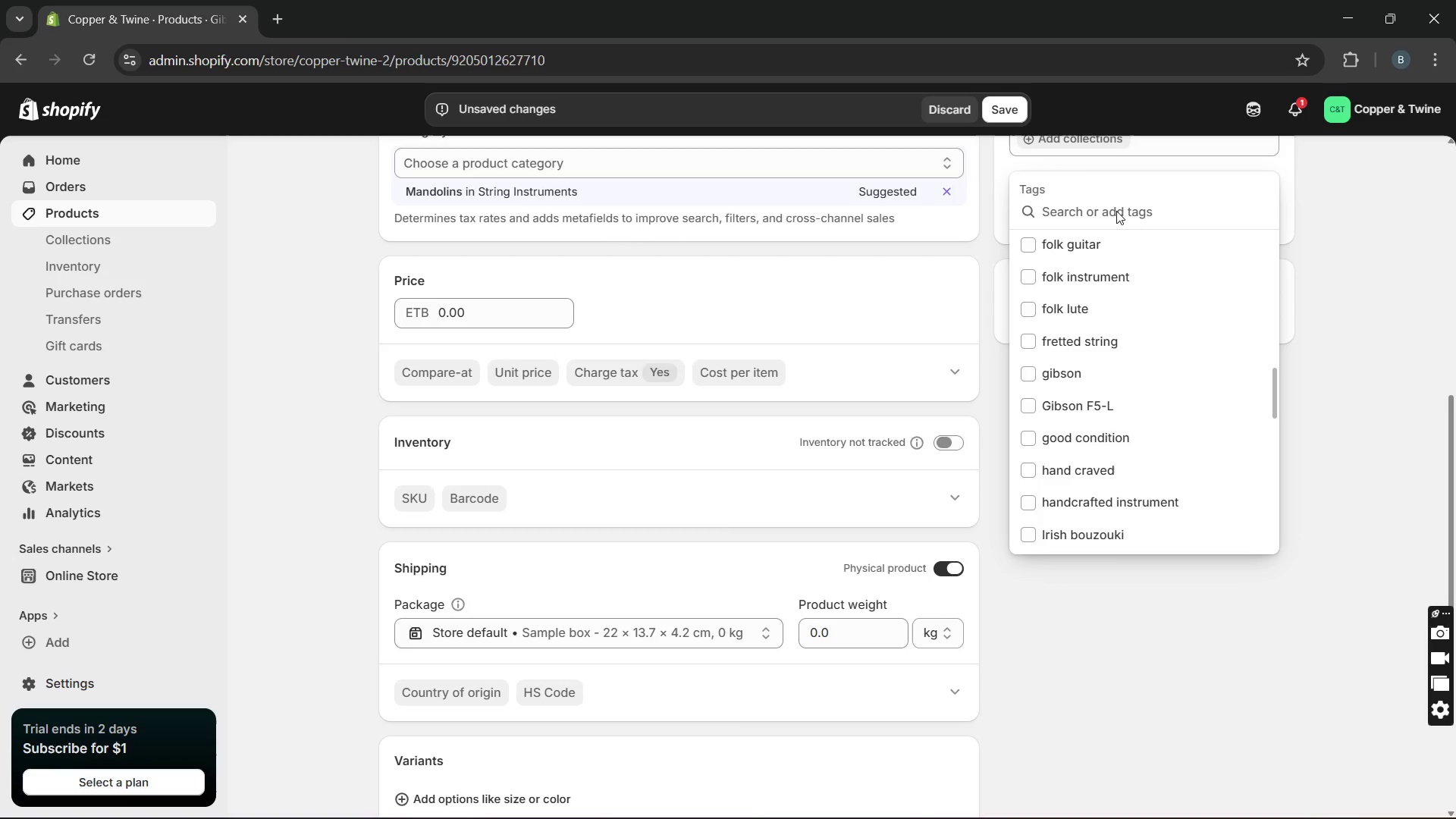 
type(F5)
 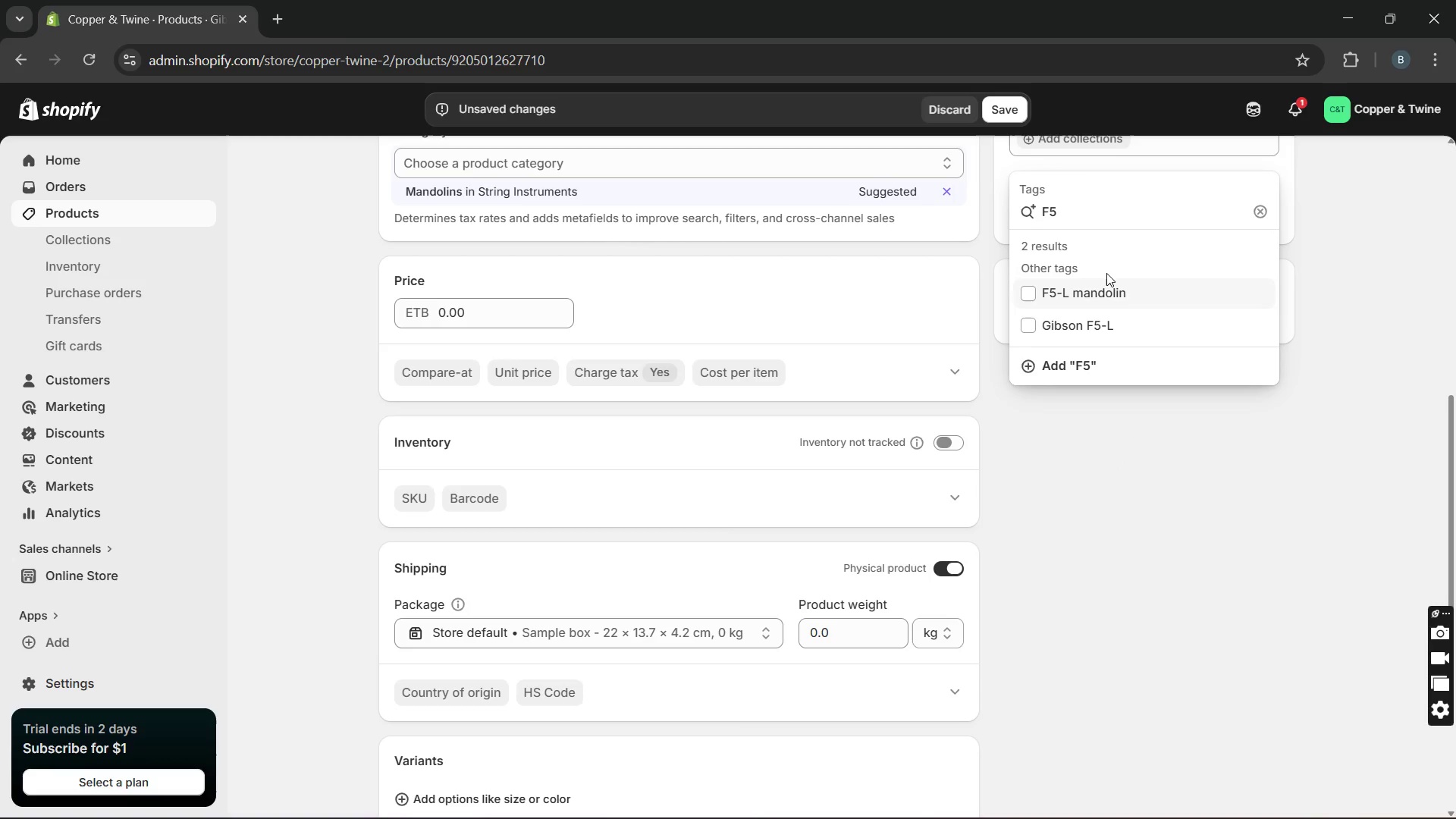 
left_click([1097, 293])
 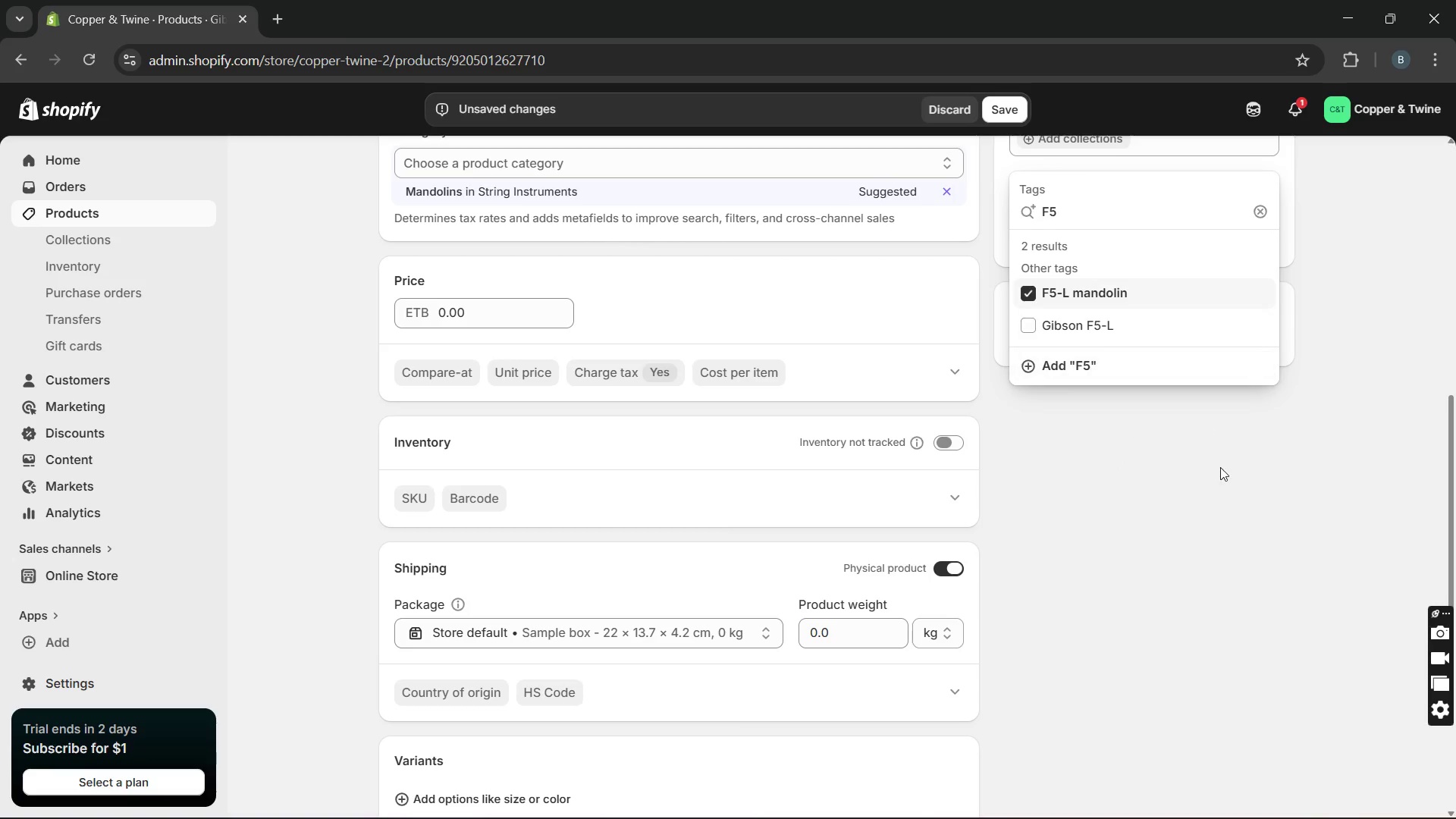 
left_click([1221, 473])
 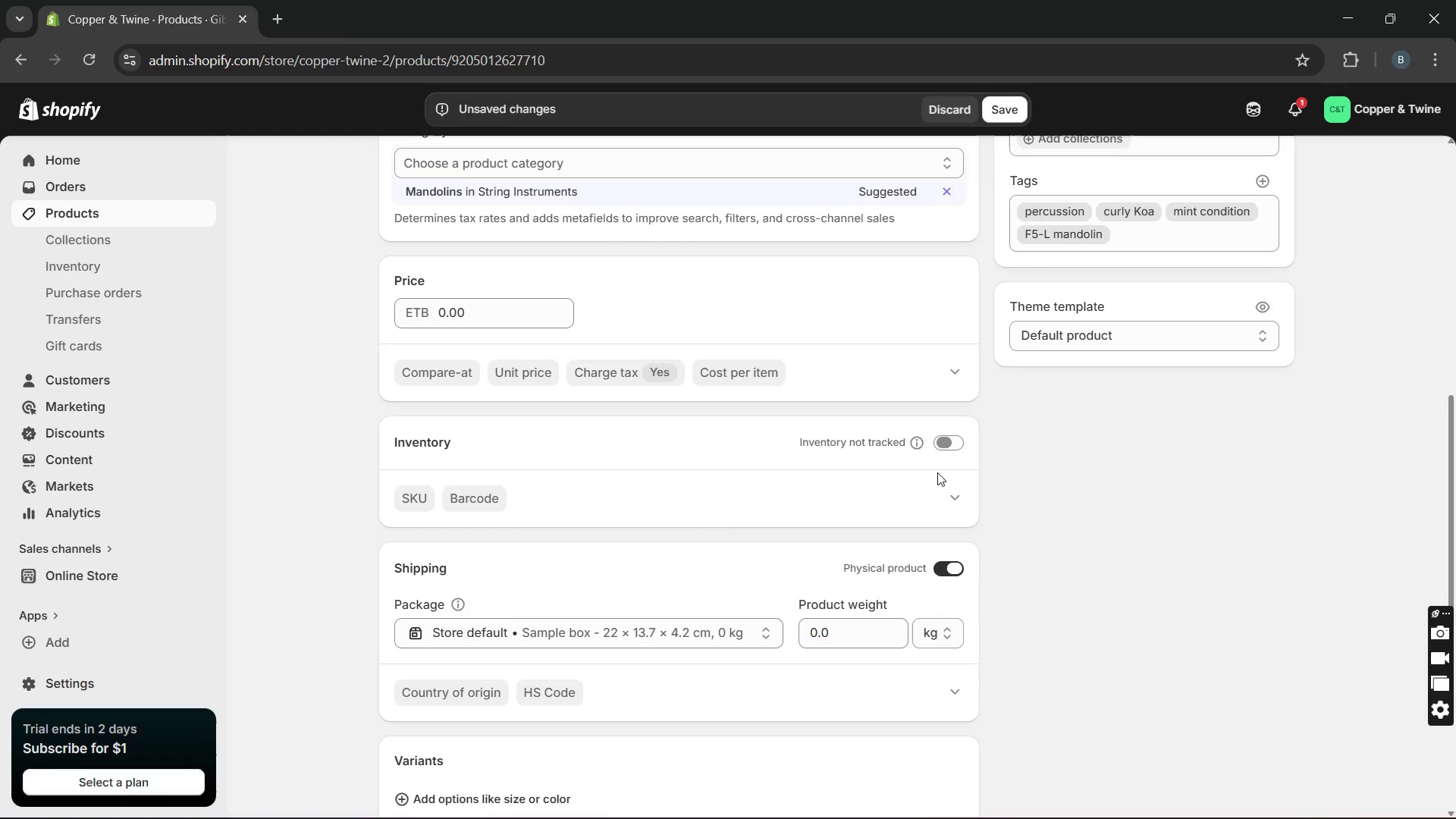 
left_click([955, 434])
 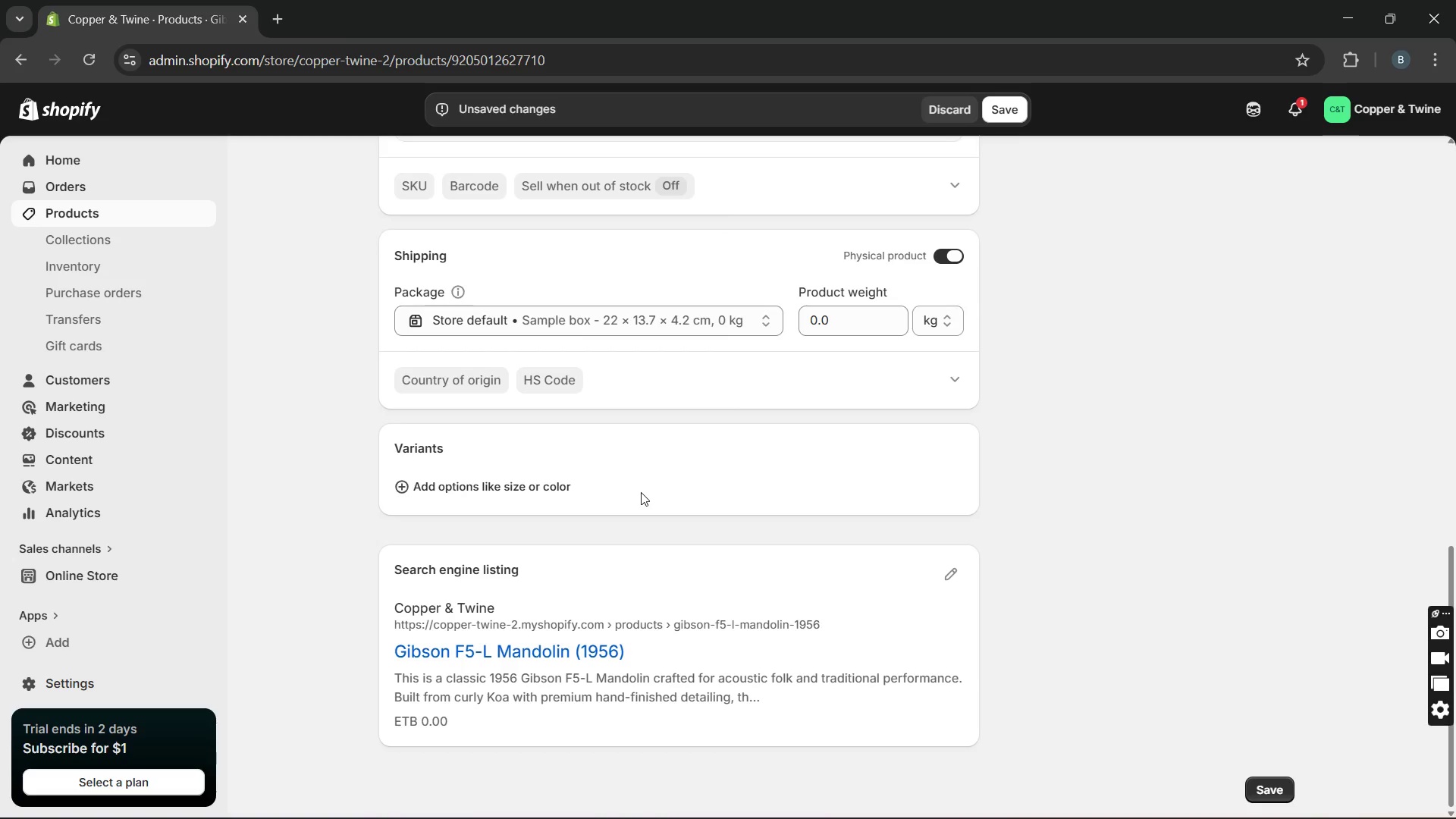 
left_click([477, 490])
 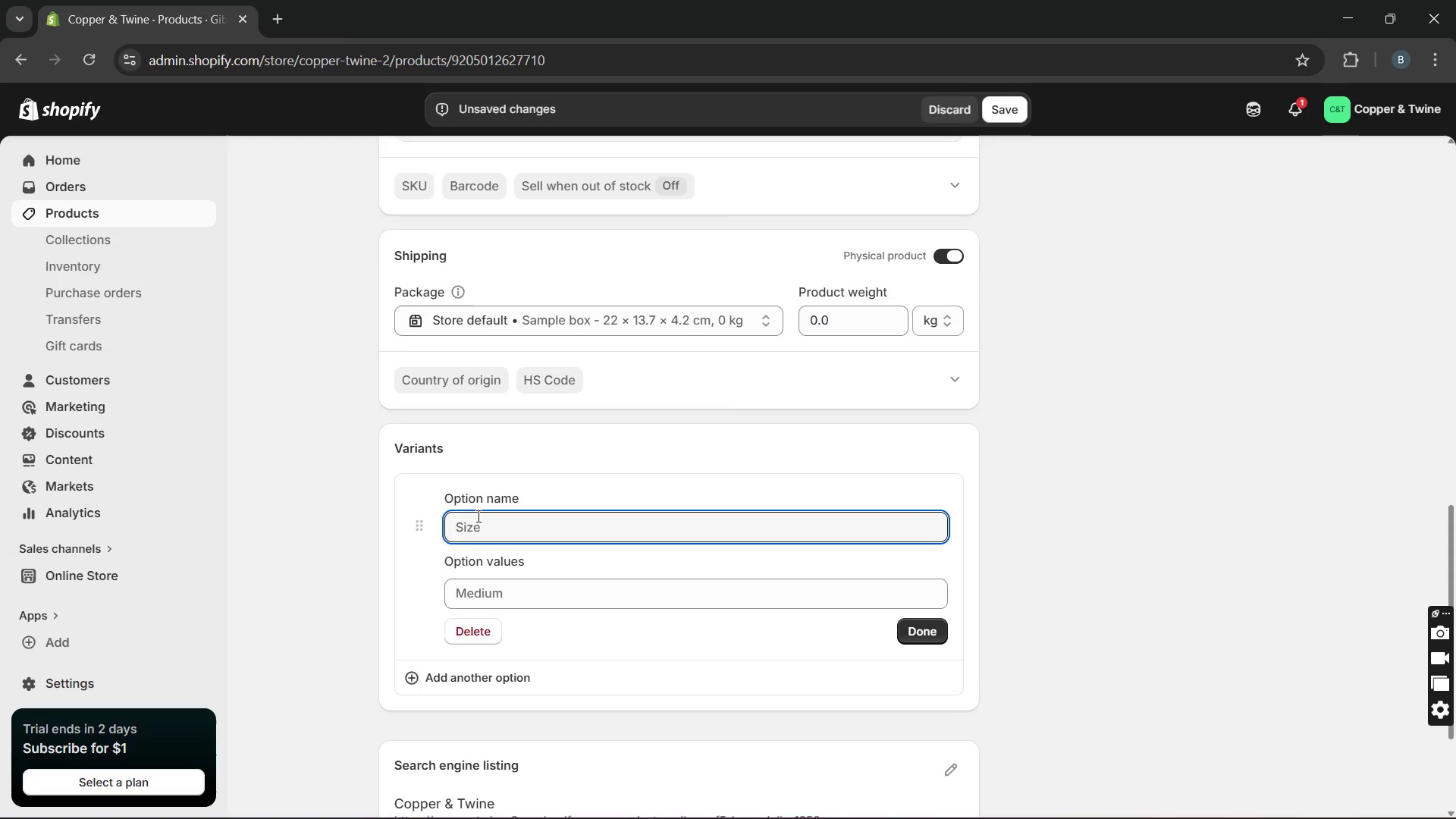 
type(Type )
 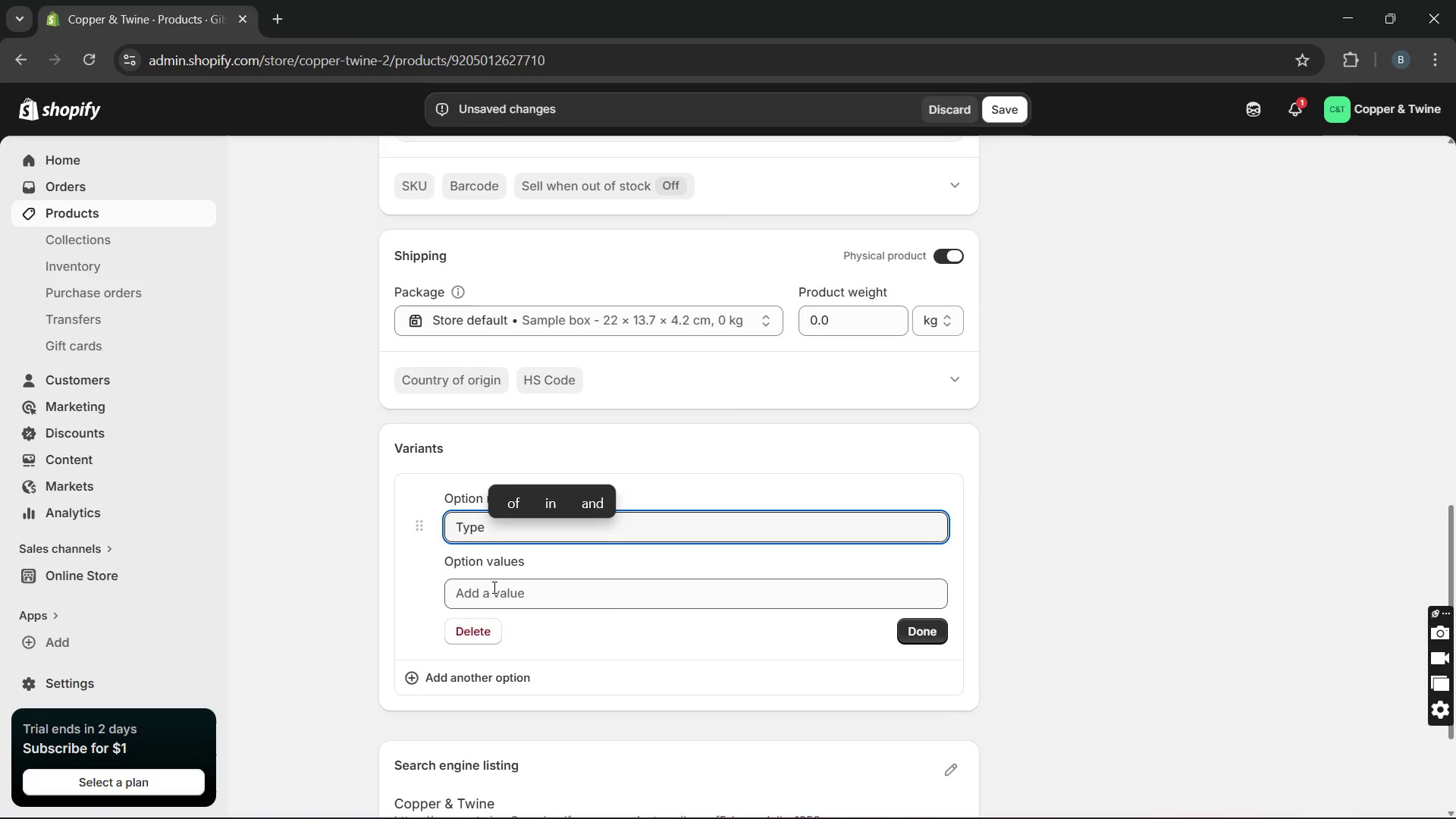 
left_click([494, 591])
 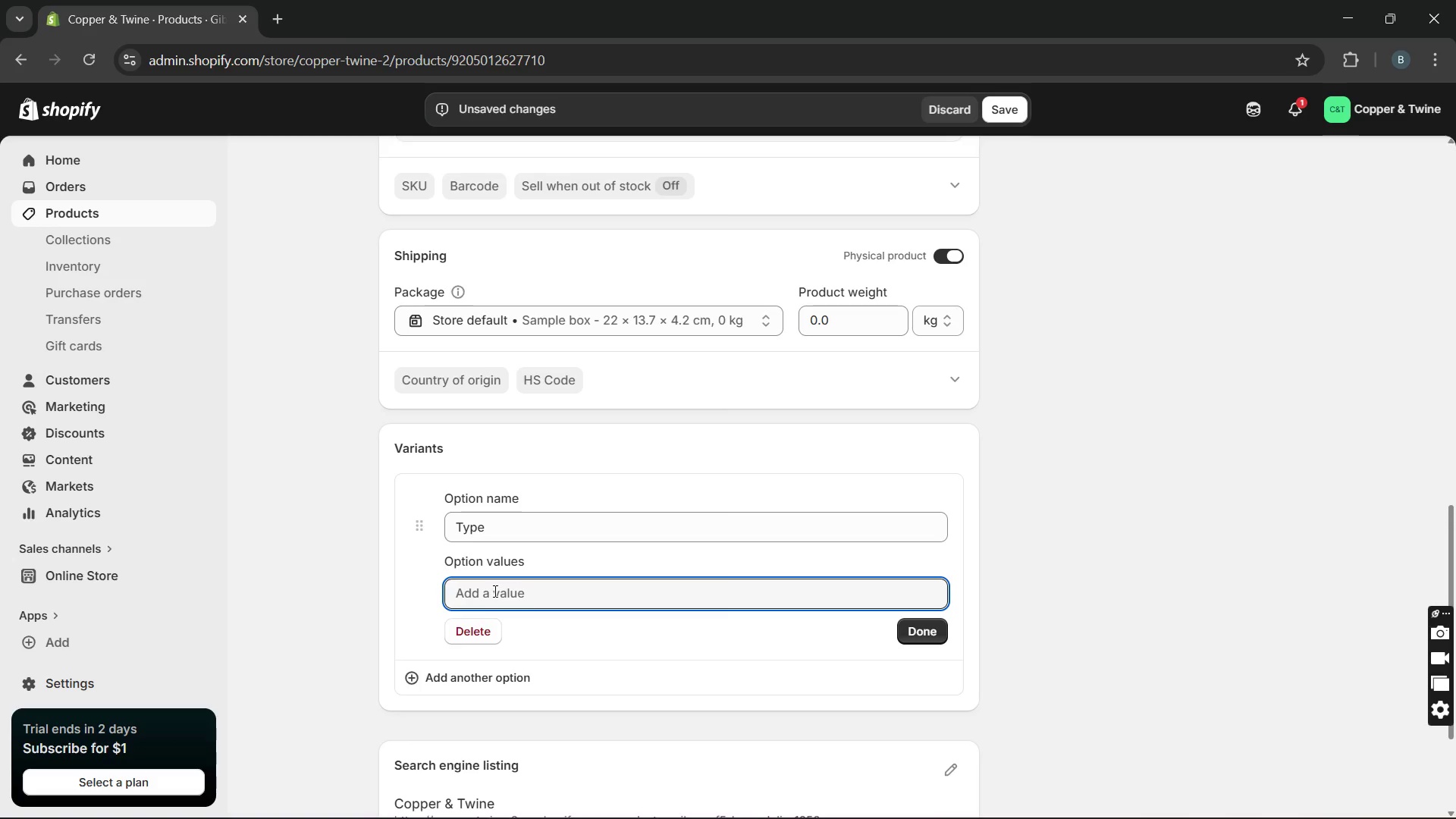 
wait(5.2)
 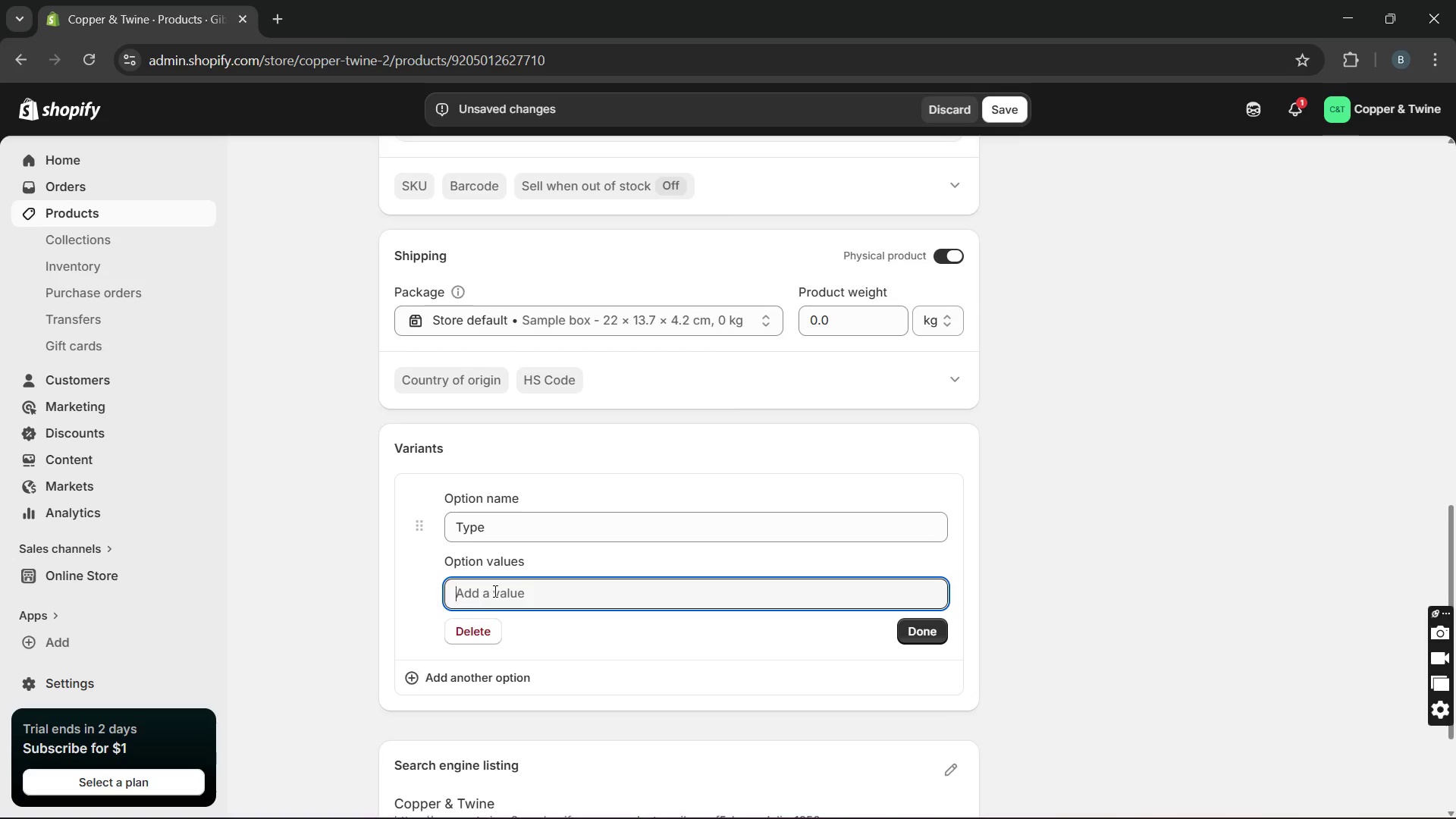 
key(CapsLock)
 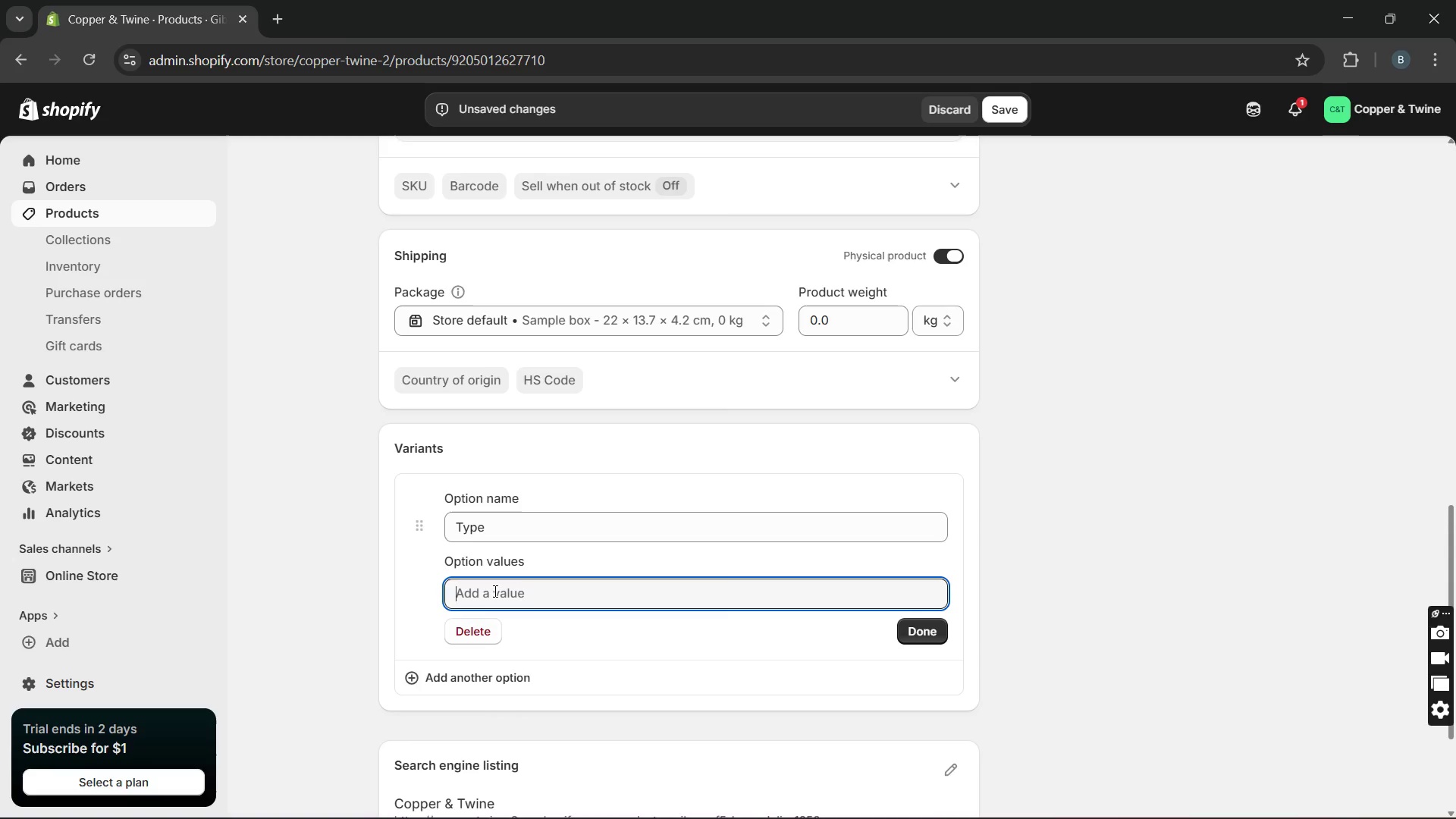 
left_click([494, 591])
 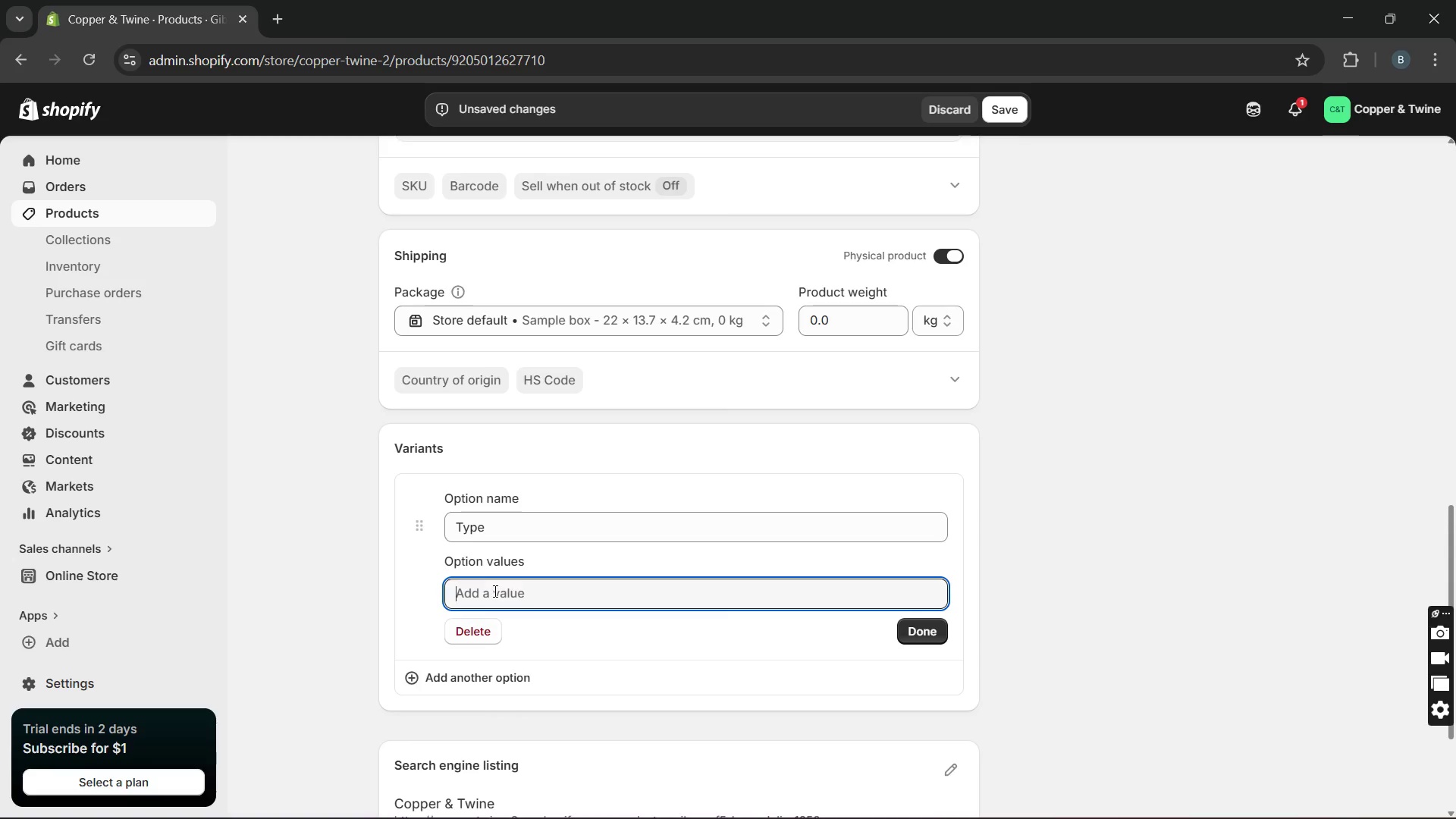 
type(Hard shell case/ Right handed)
 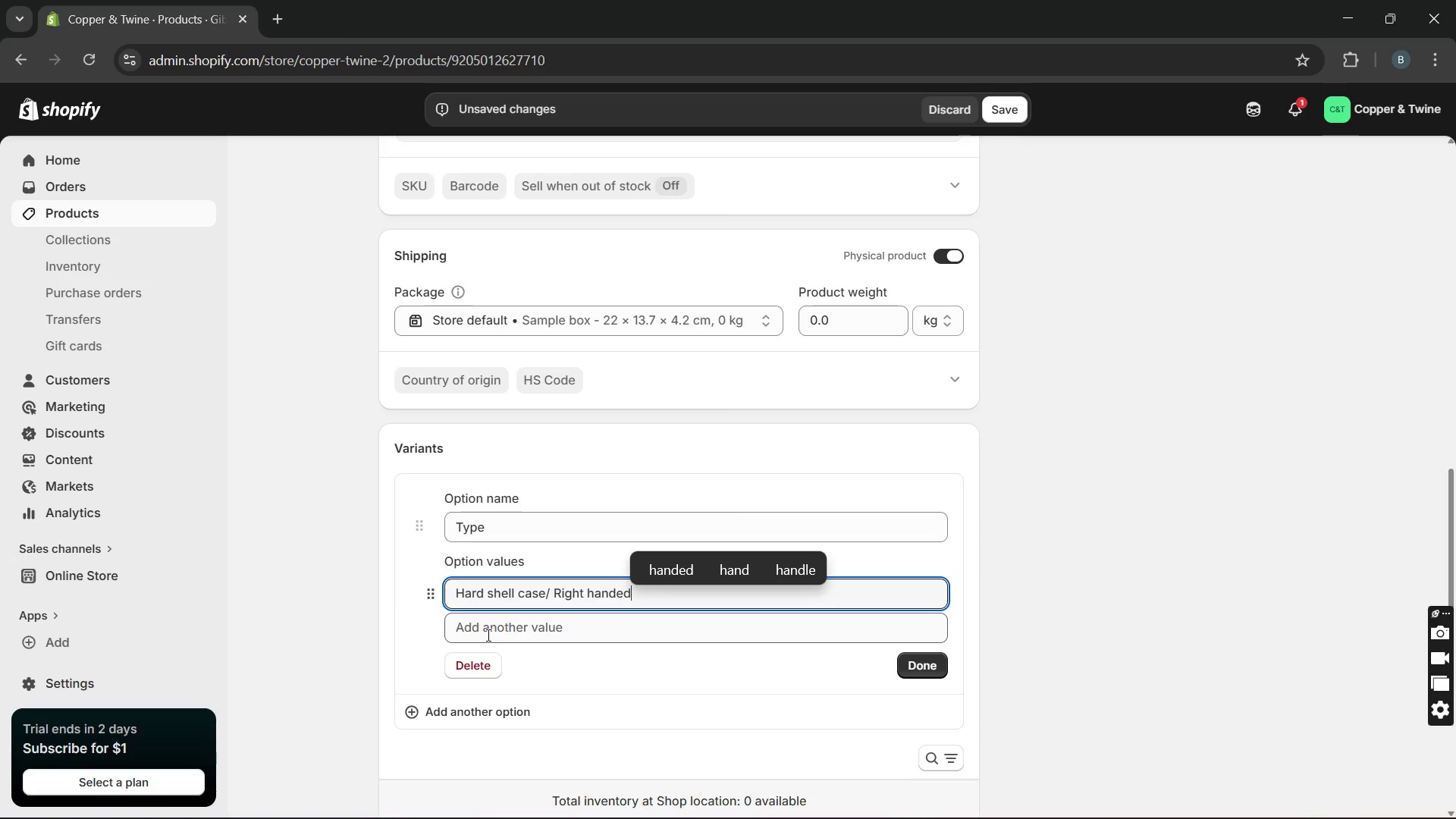 
left_click([487, 632])
 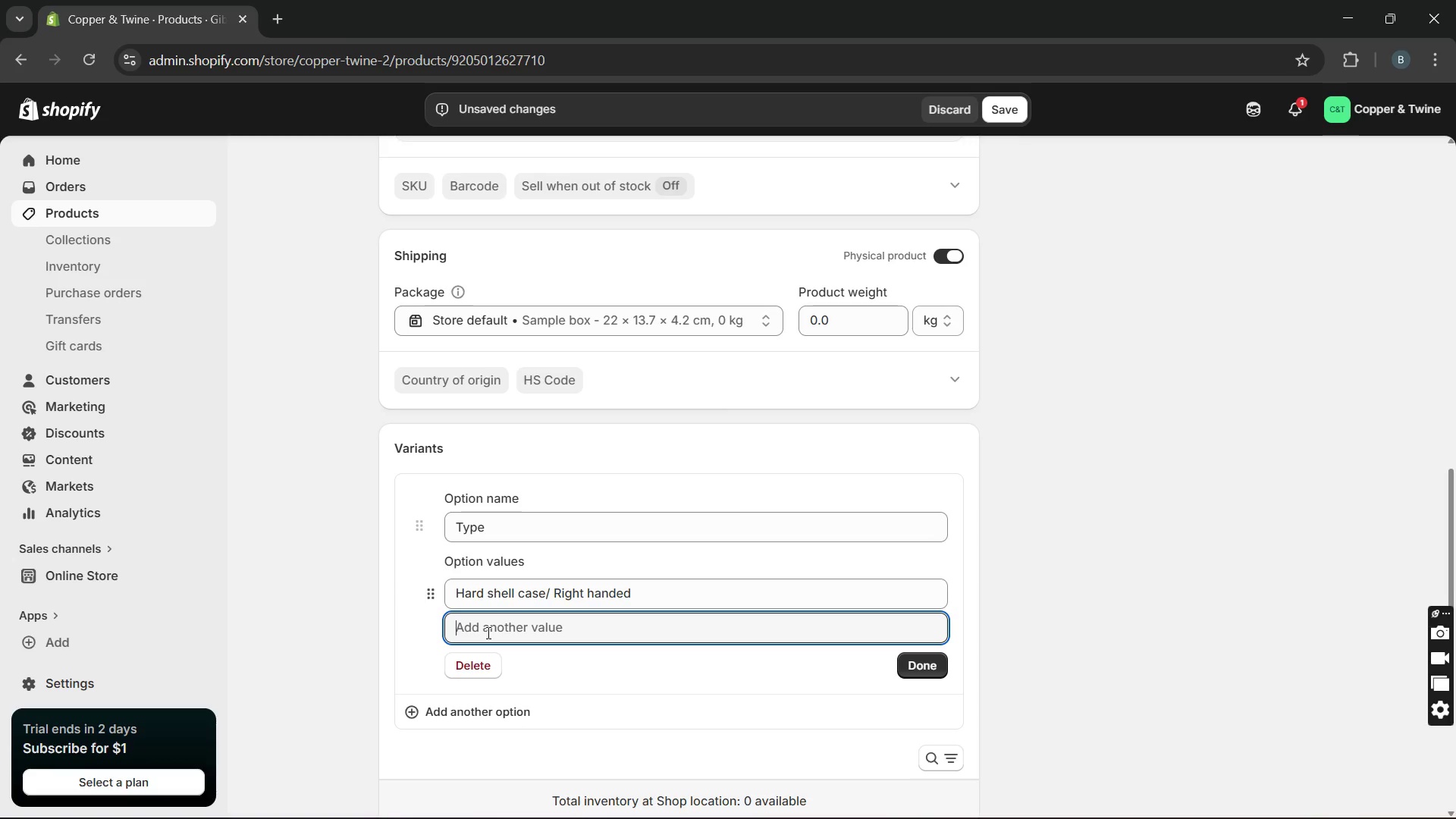 
type(Deluxe cas)
 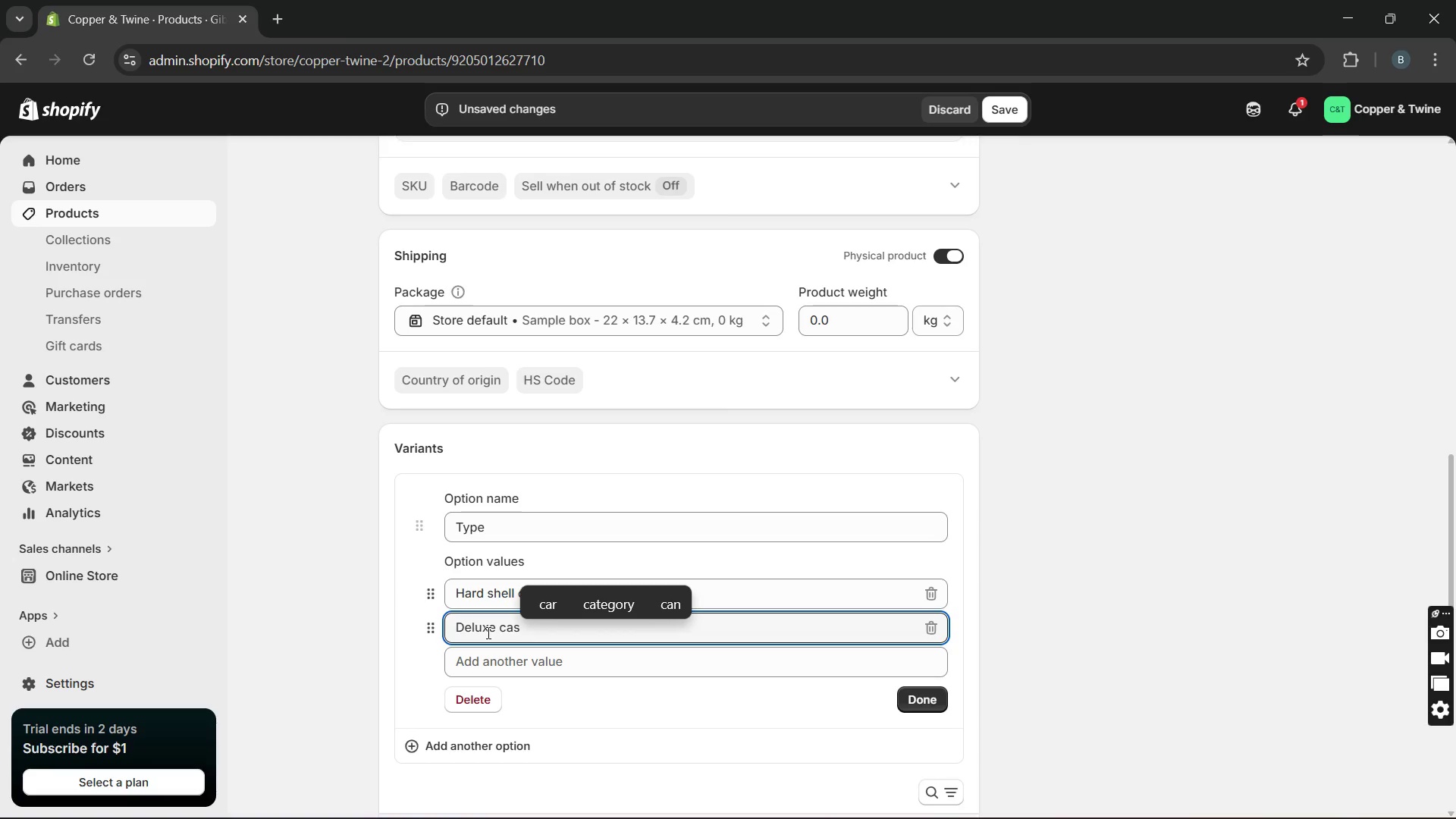 
key(E)
 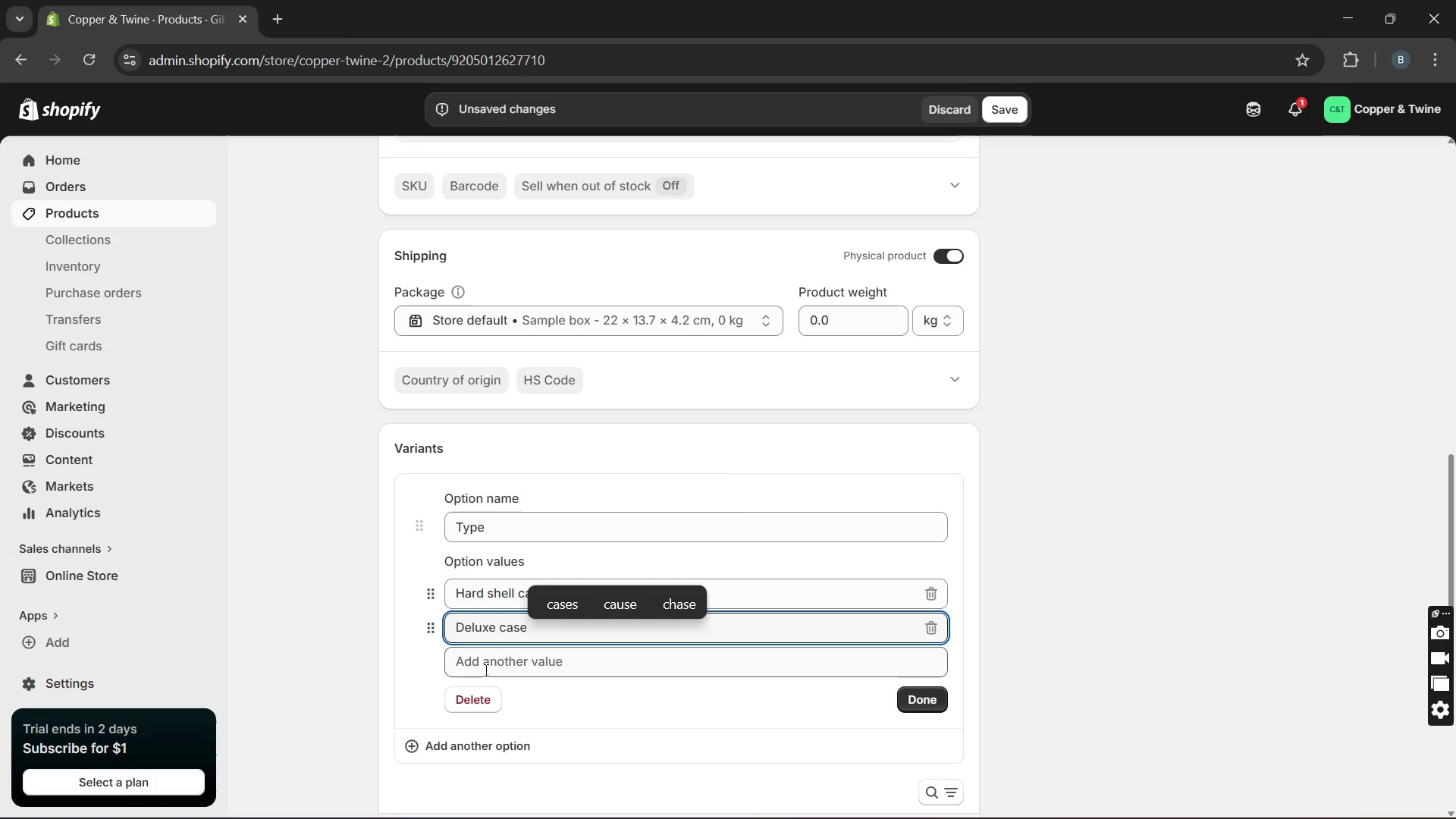 
left_click([485, 670])
 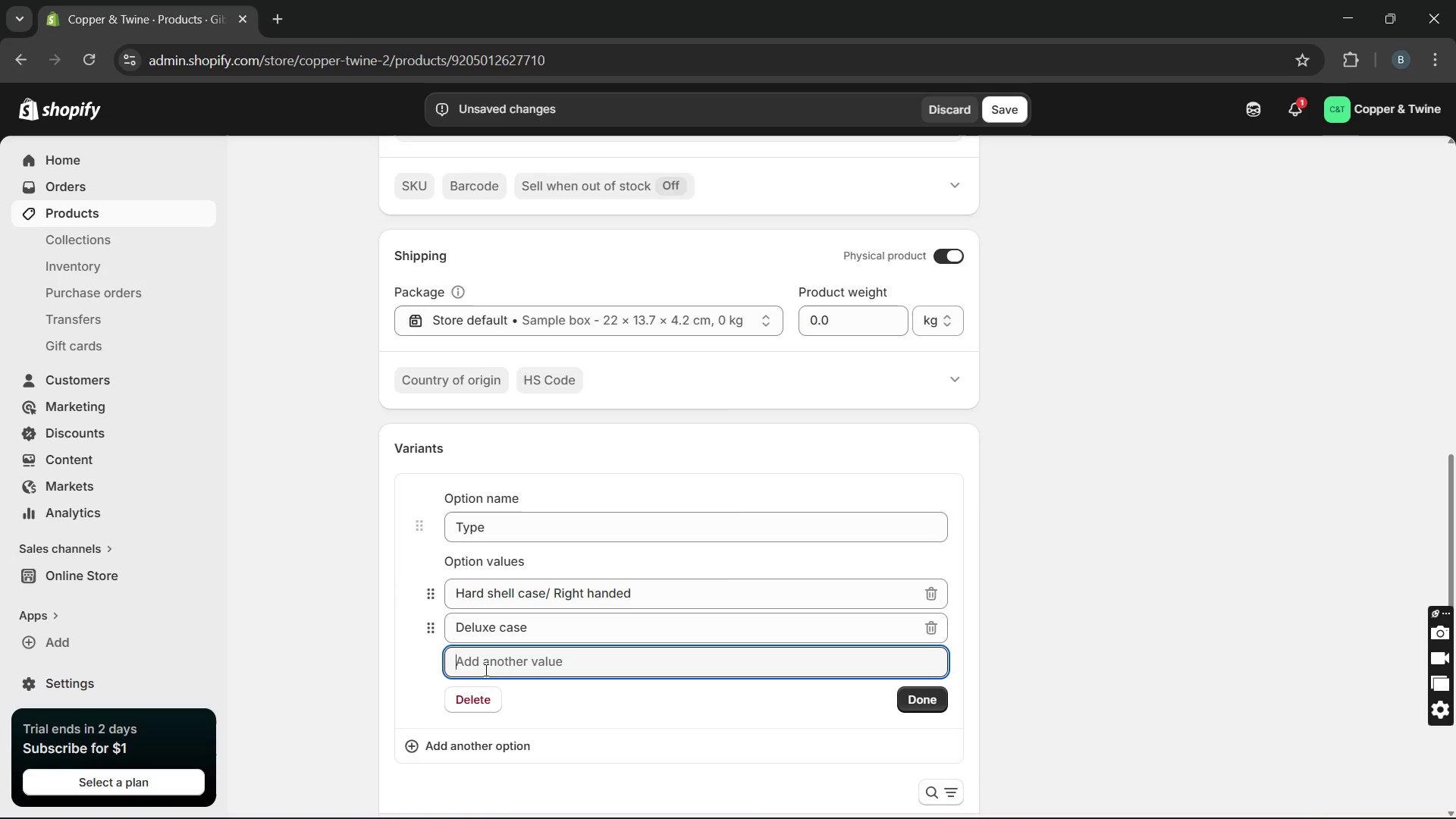 
type(Haed shell case/ Left haned)
key(Backspace)
key(Backspace)
type(de)
 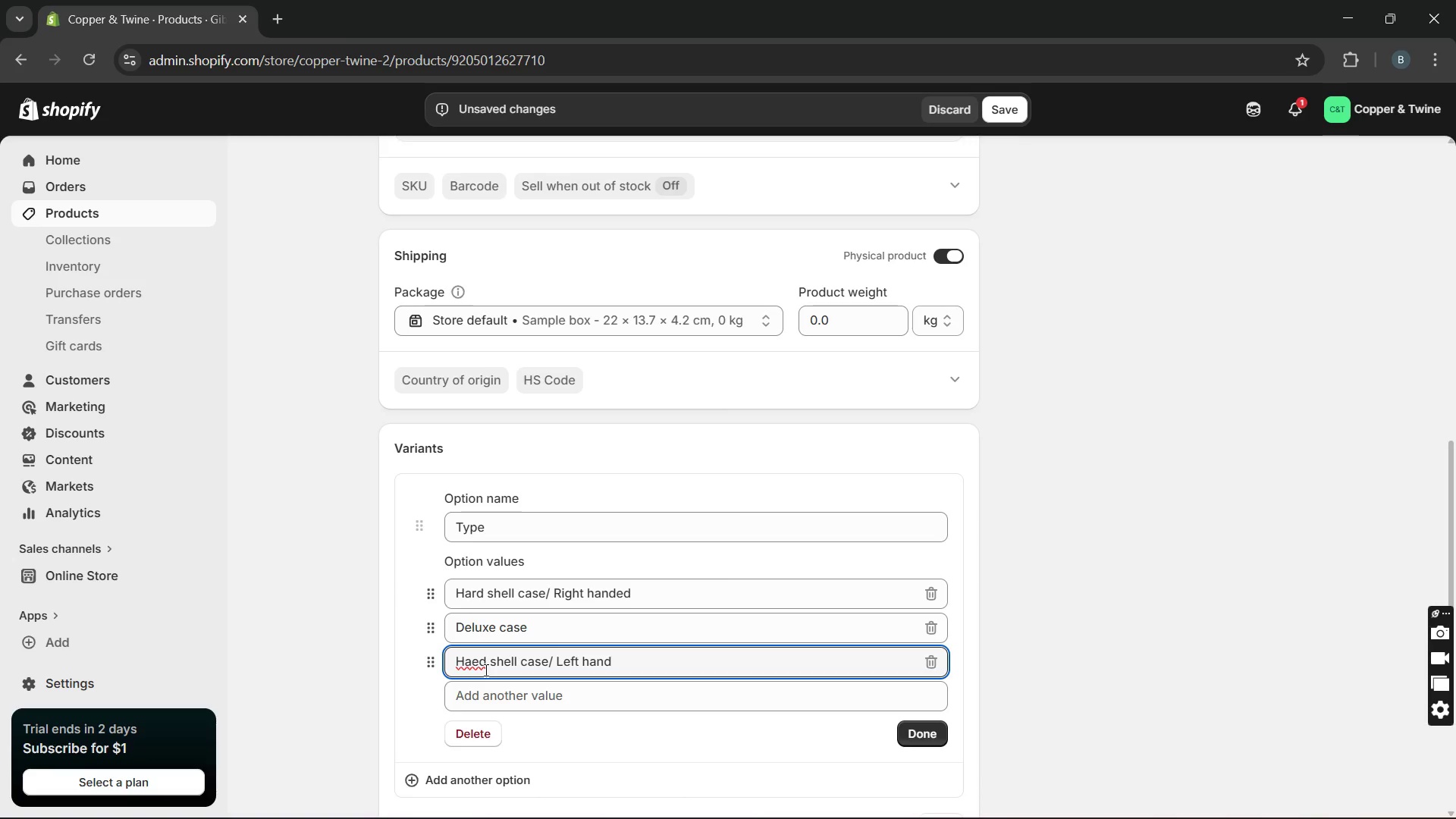 
hold_key(key=D, duration=0.34)
 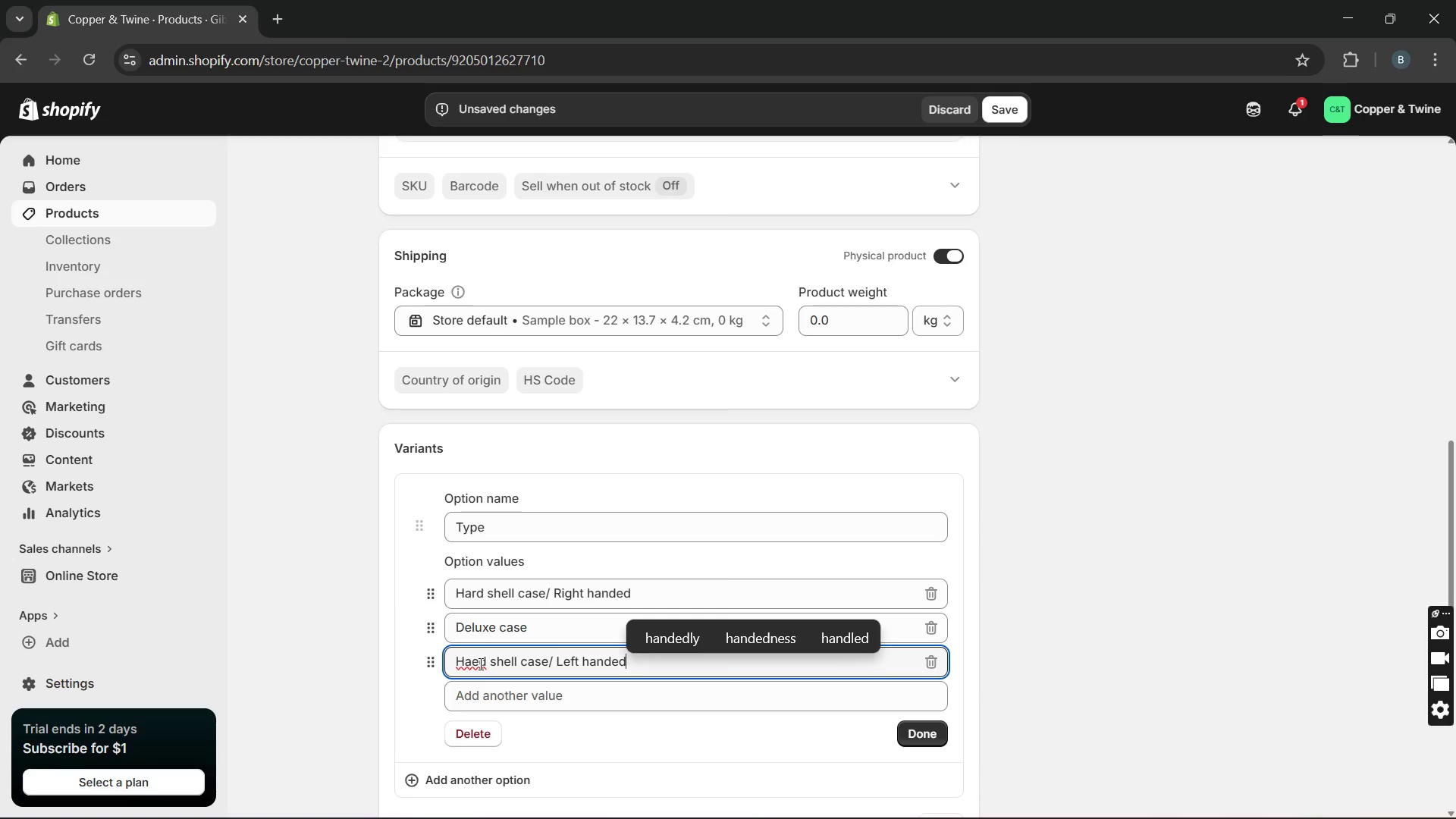 
left_click([479, 663])
 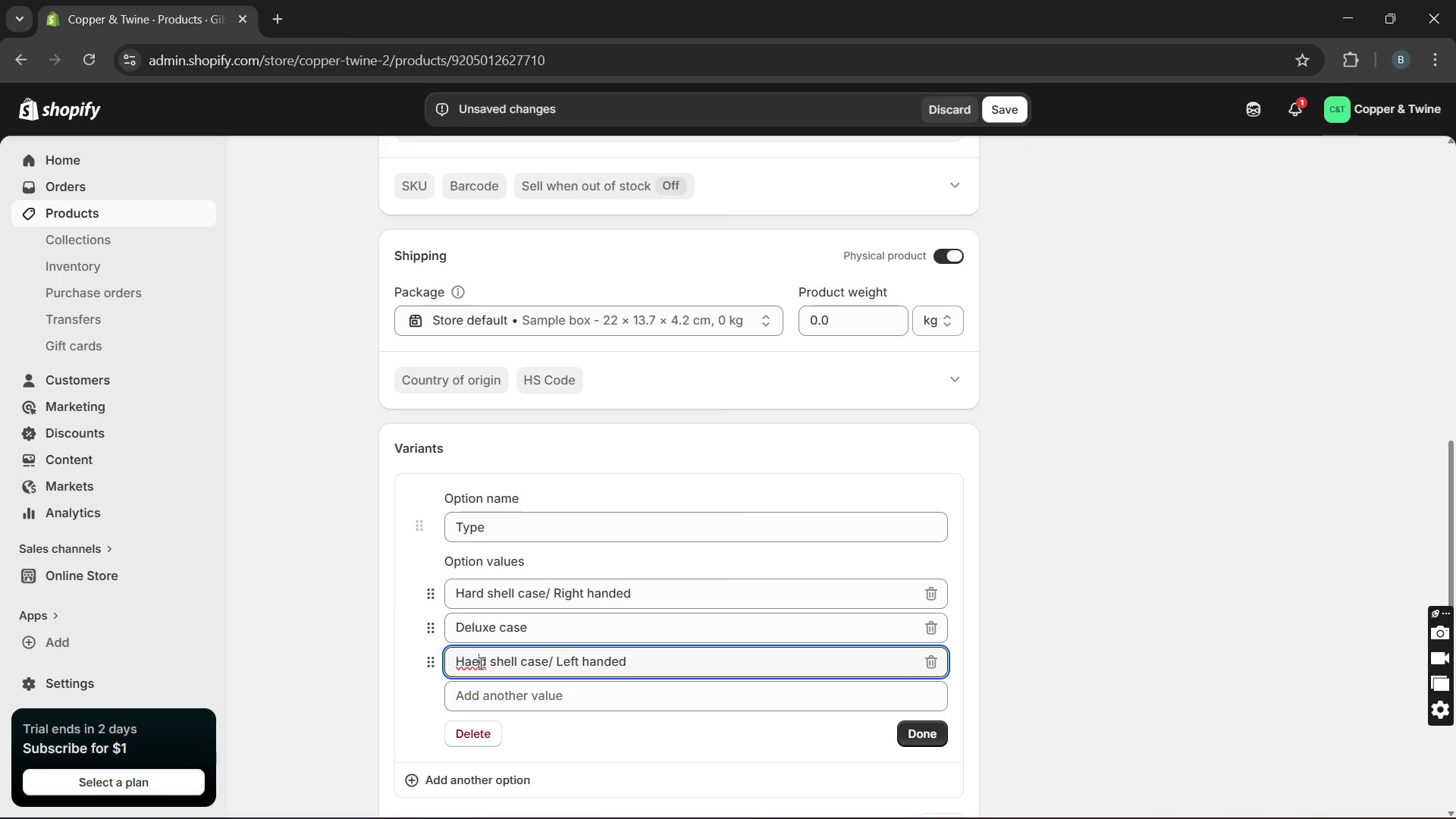 
key(Backspace)
 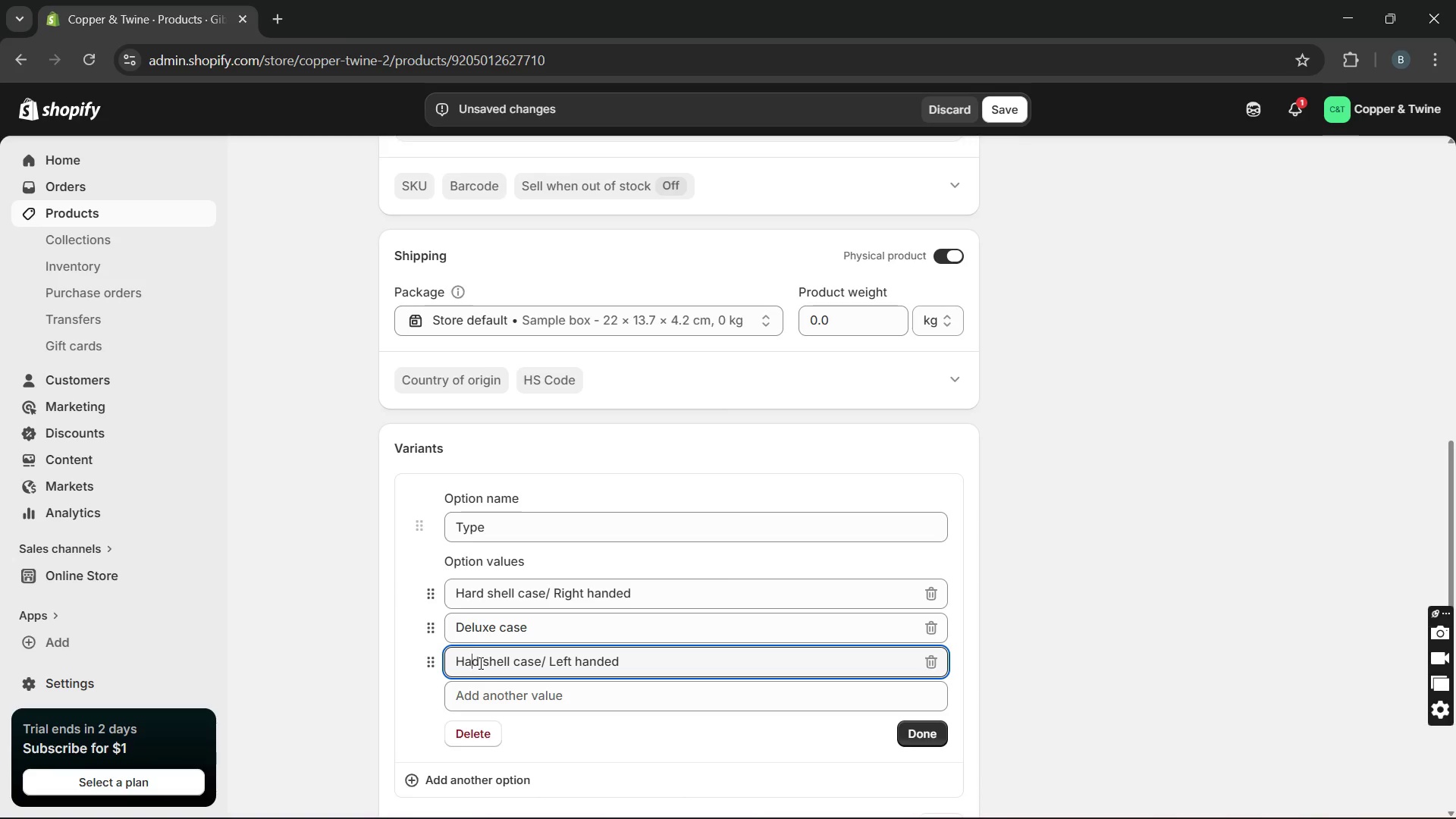 
key(R)
 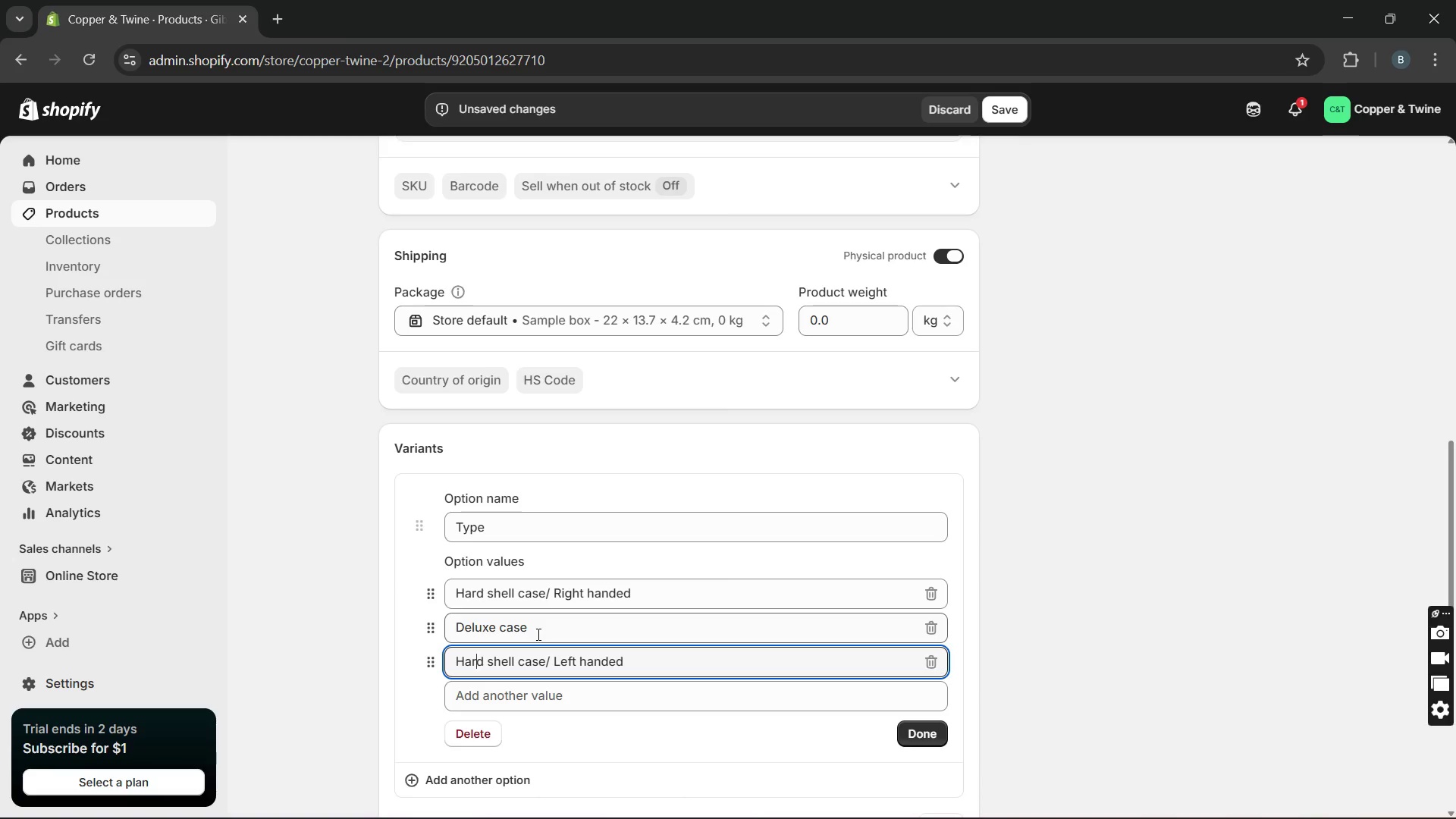 
left_click([534, 633])
 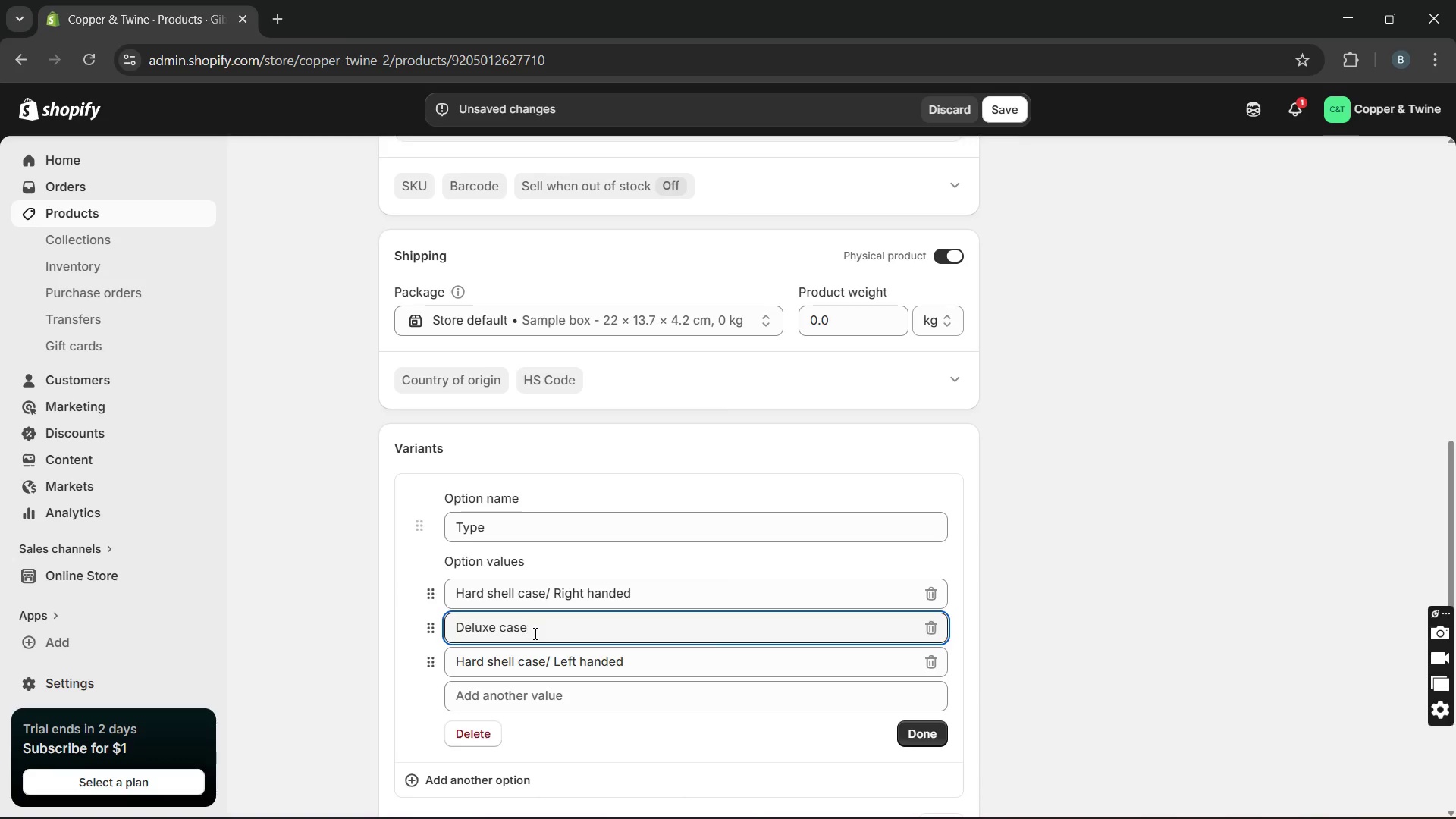 
type(/ Right handed)
 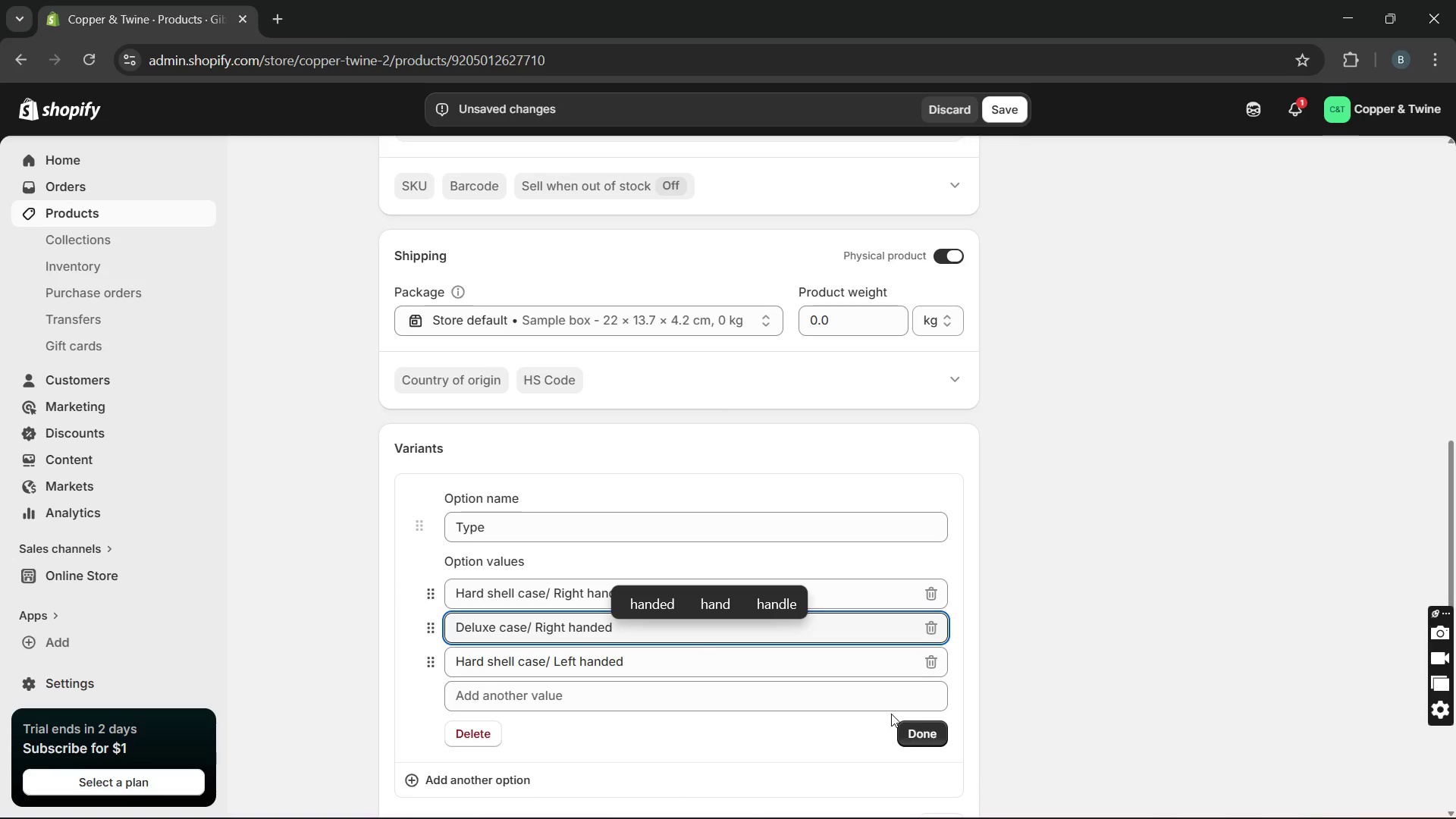 
left_click([919, 728])
 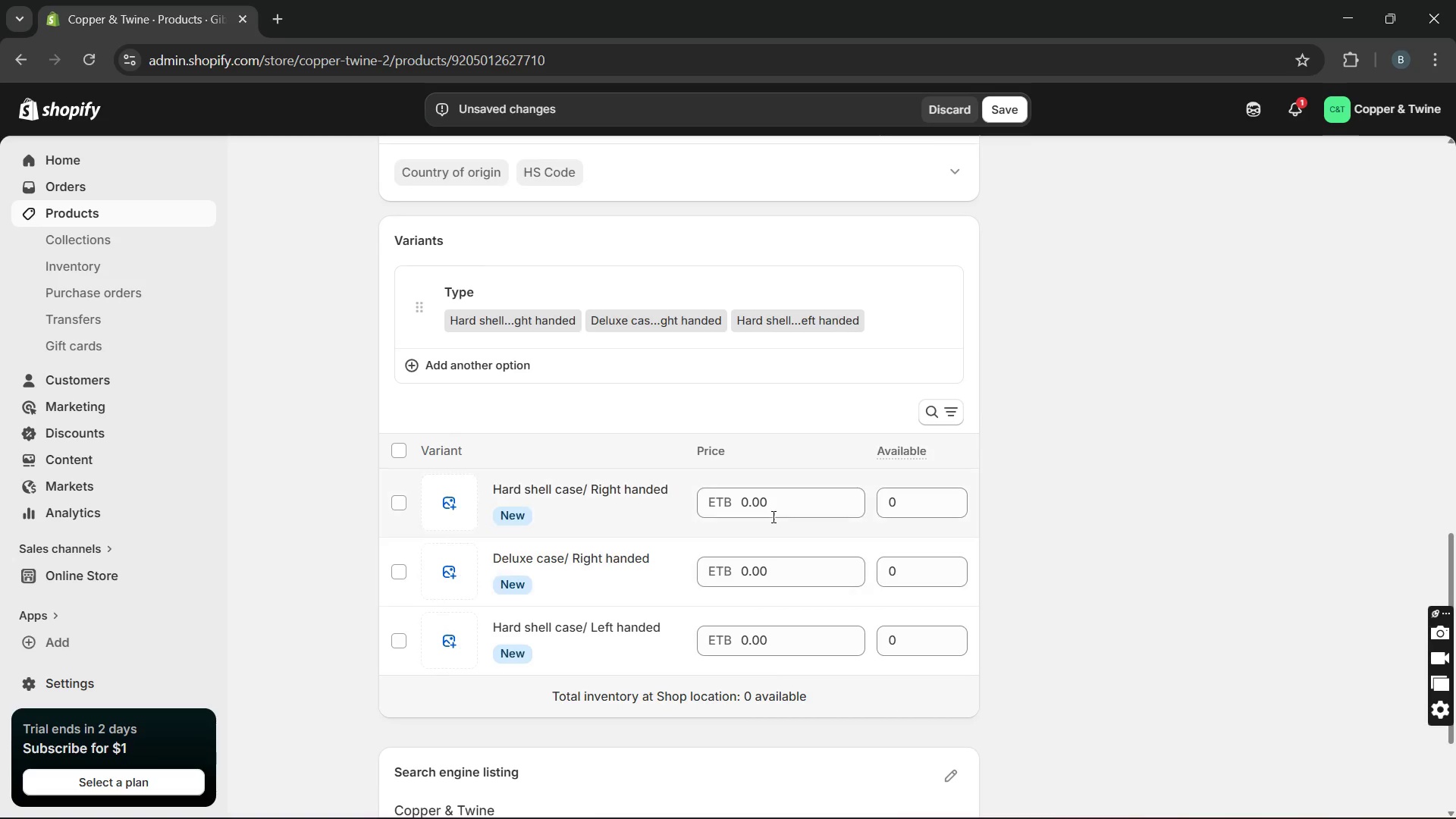 
double_click([756, 507])
 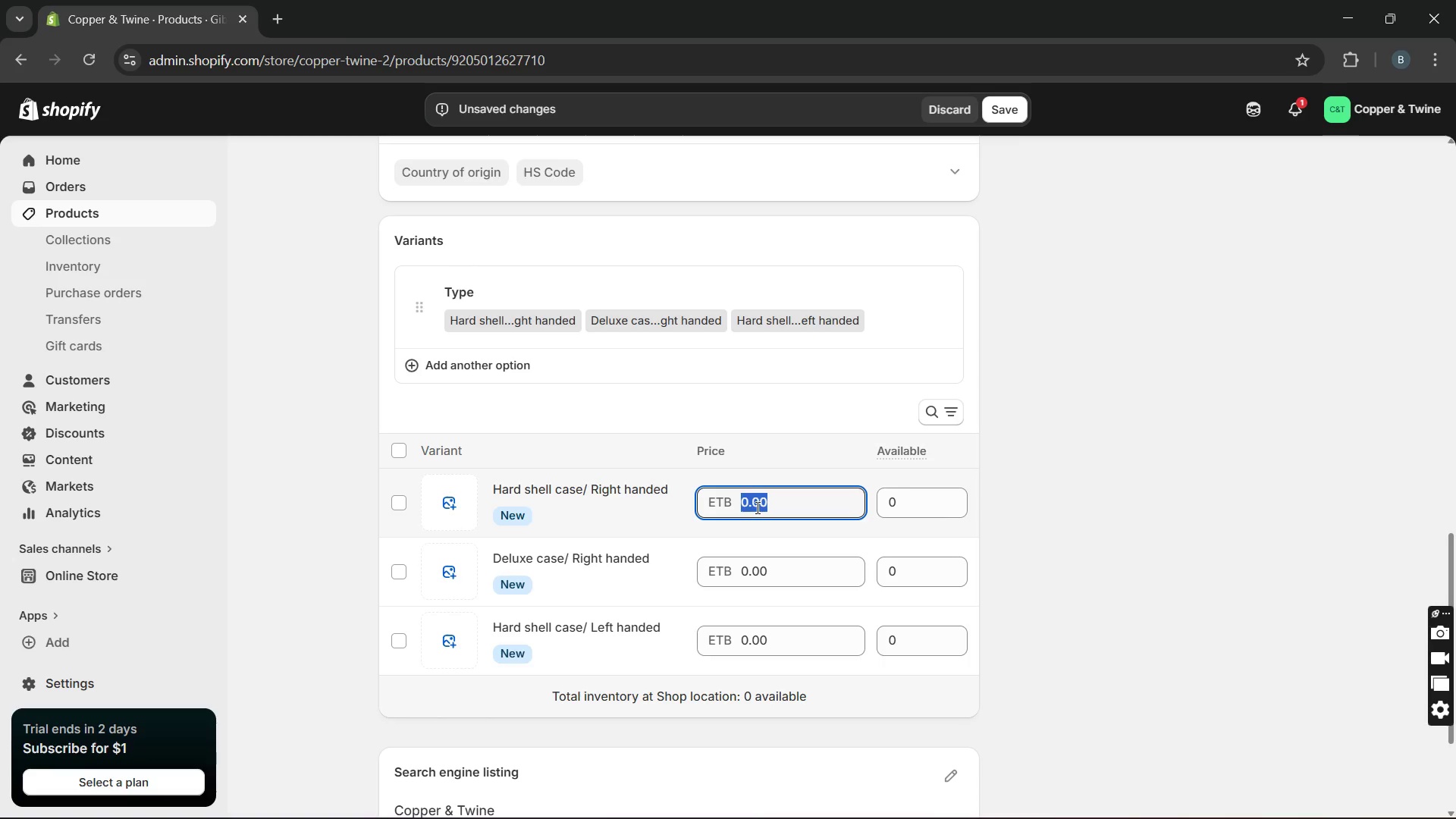 
type(7050.99)
 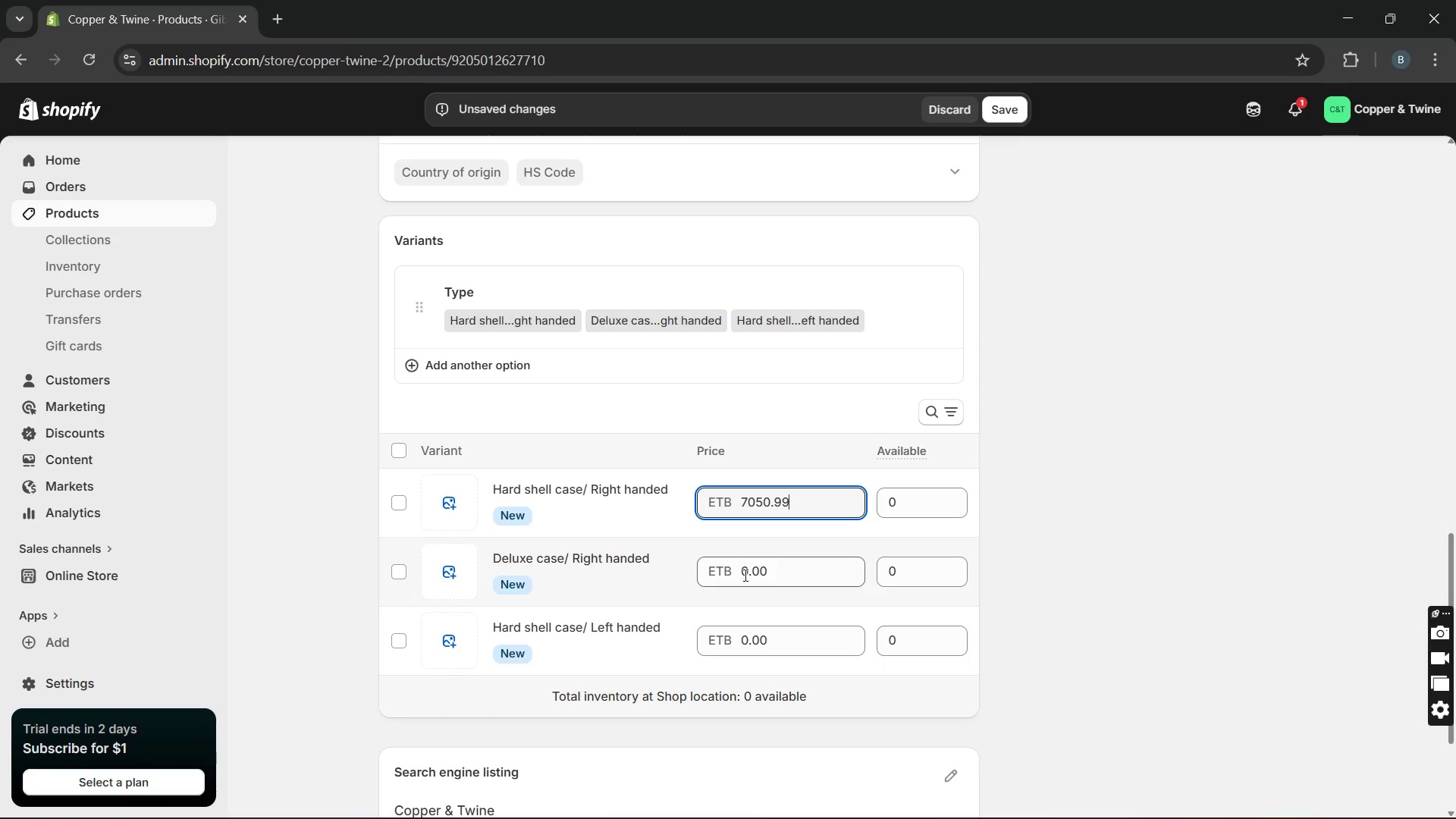 
double_click([744, 575])
 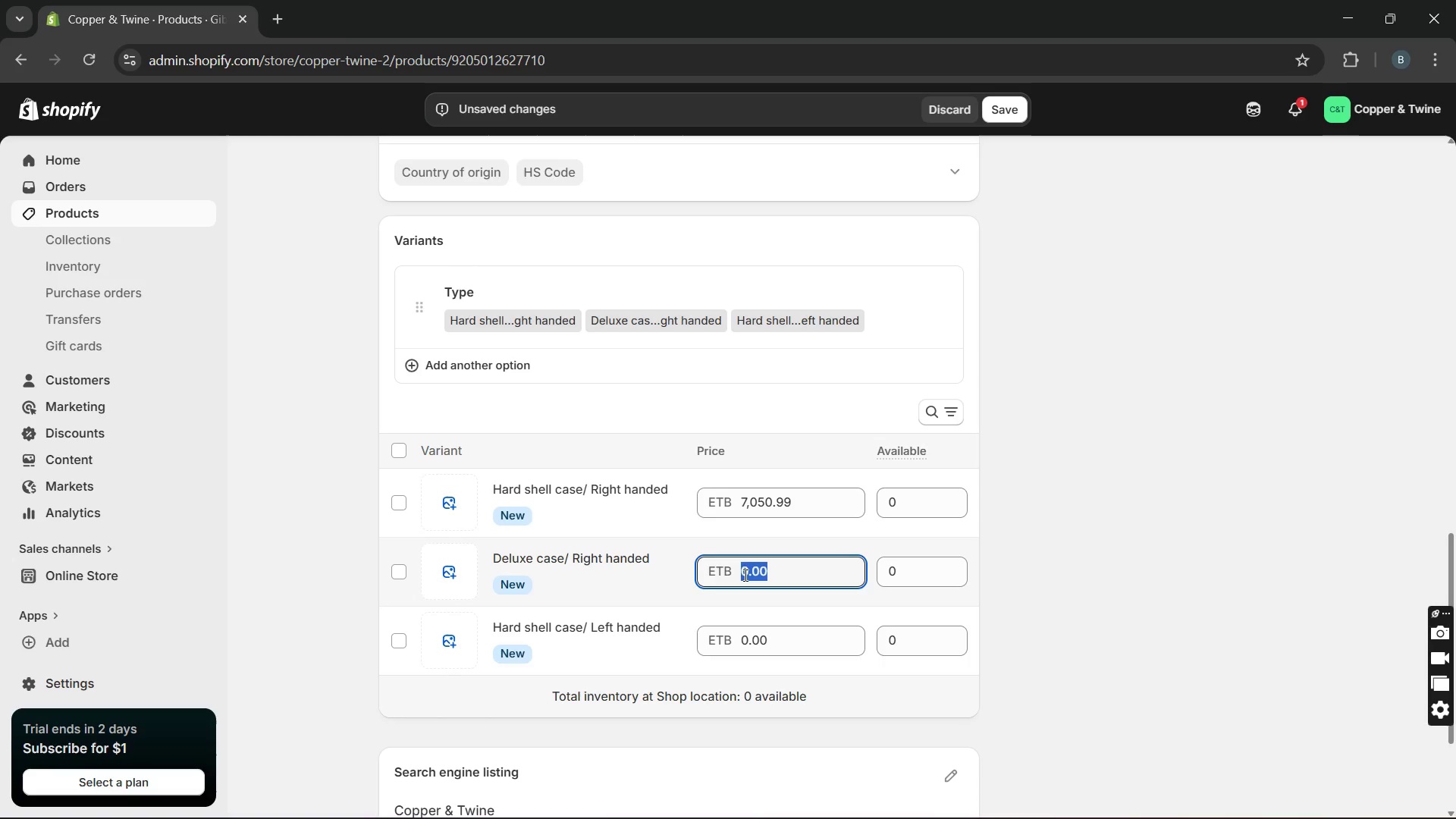 
type(7200.99)
 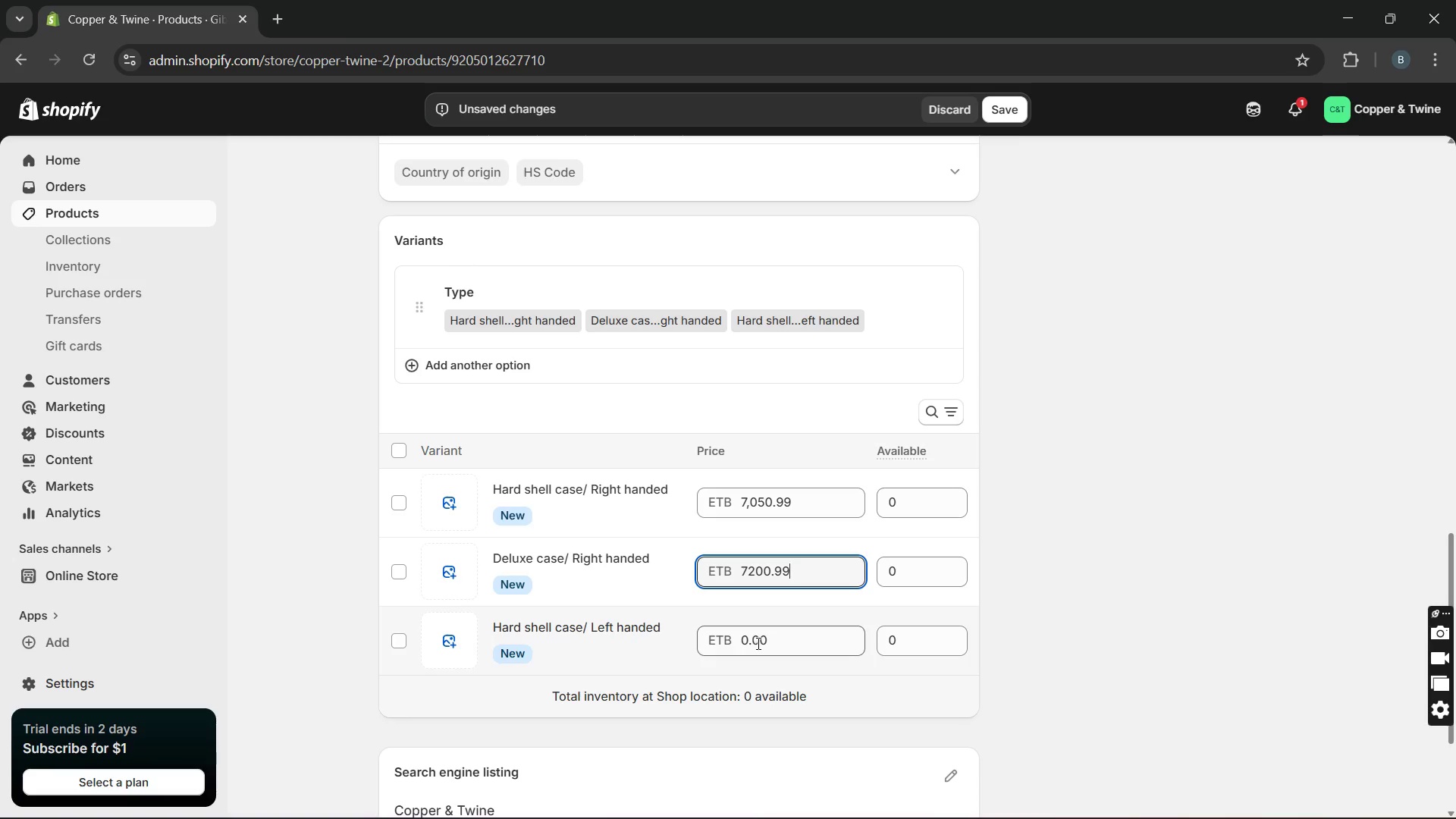 
double_click([757, 643])
 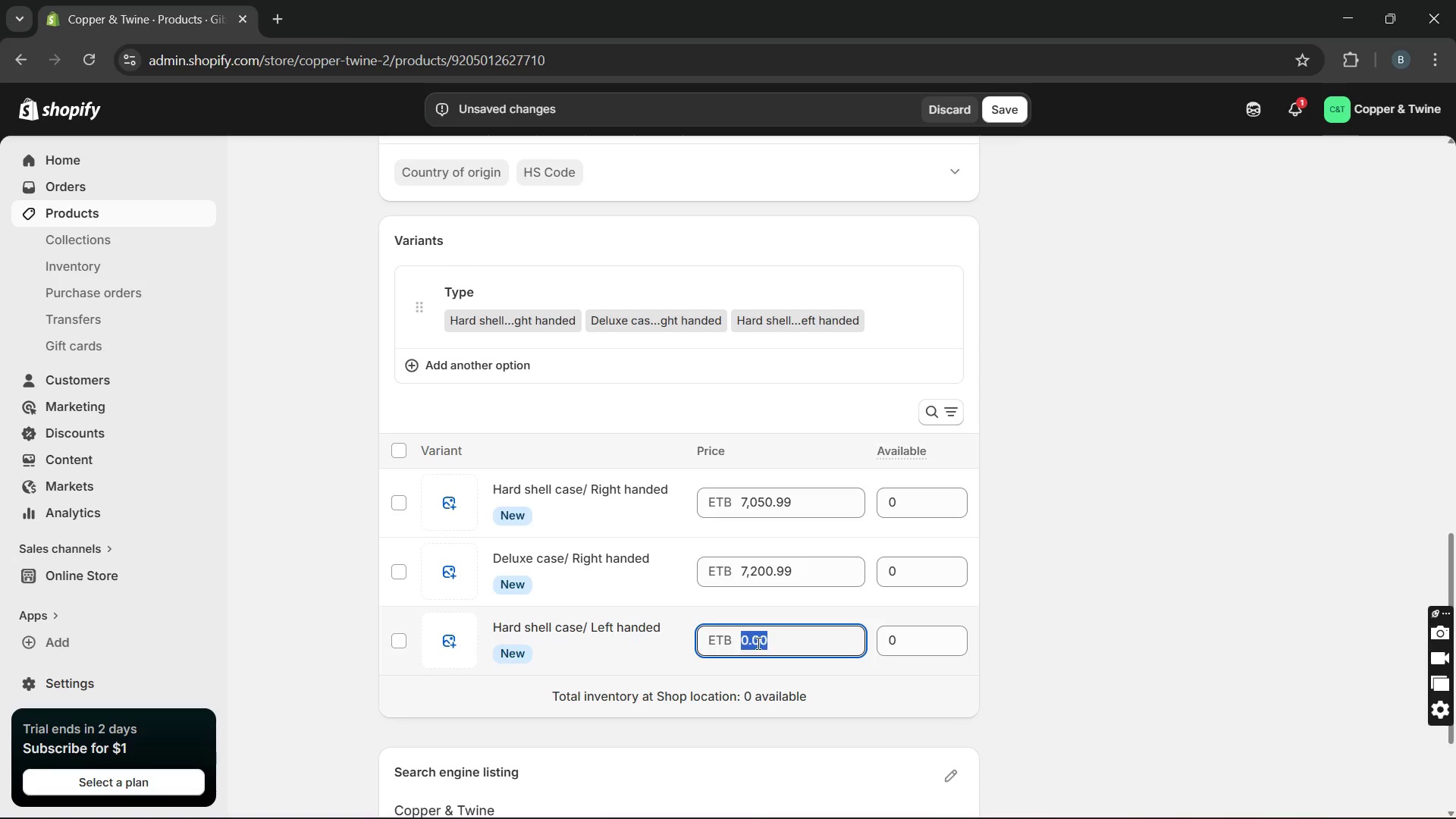 
triple_click([757, 643])
 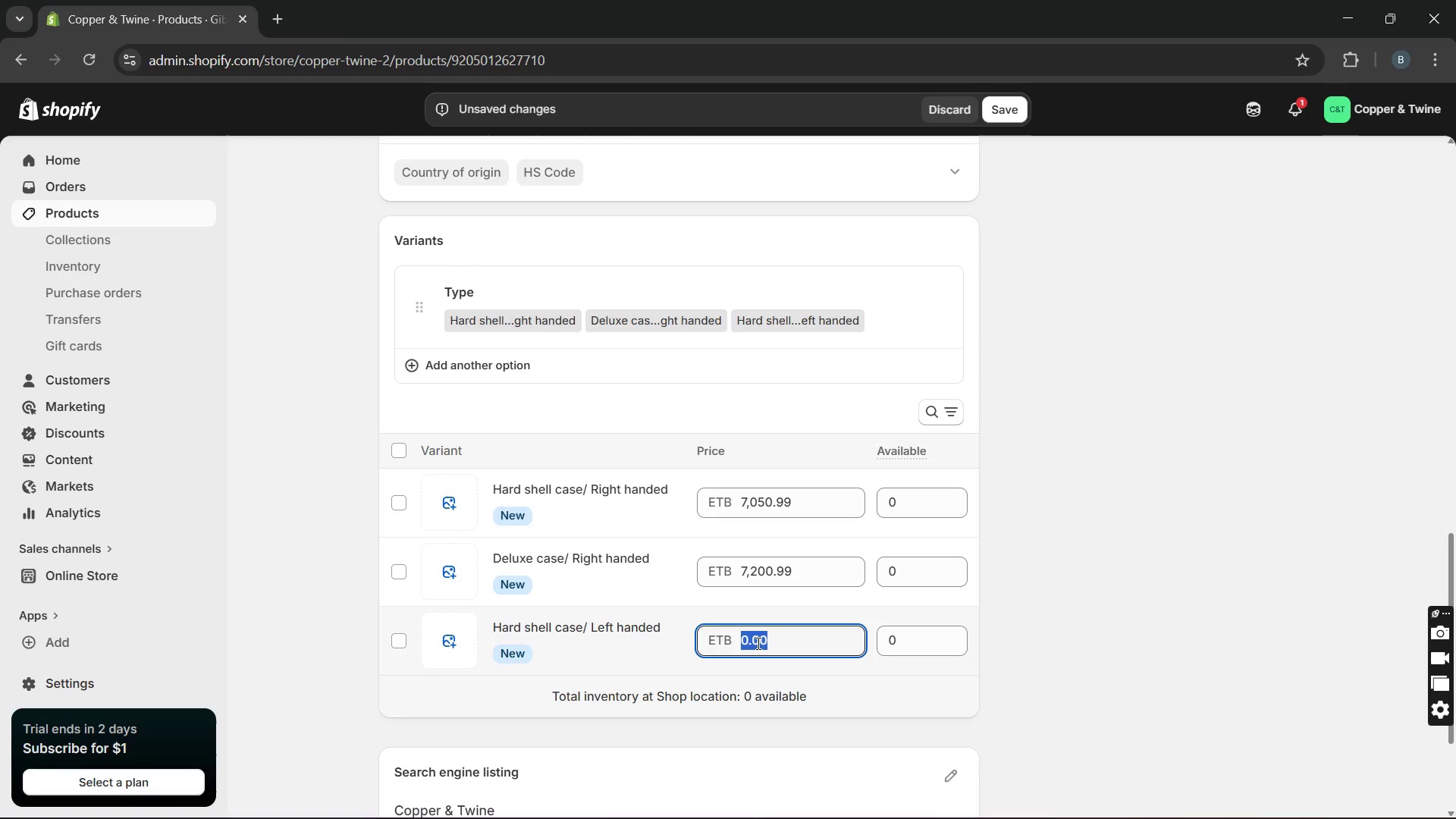 
type(7150 )
key(Backspace)
type(.99)
 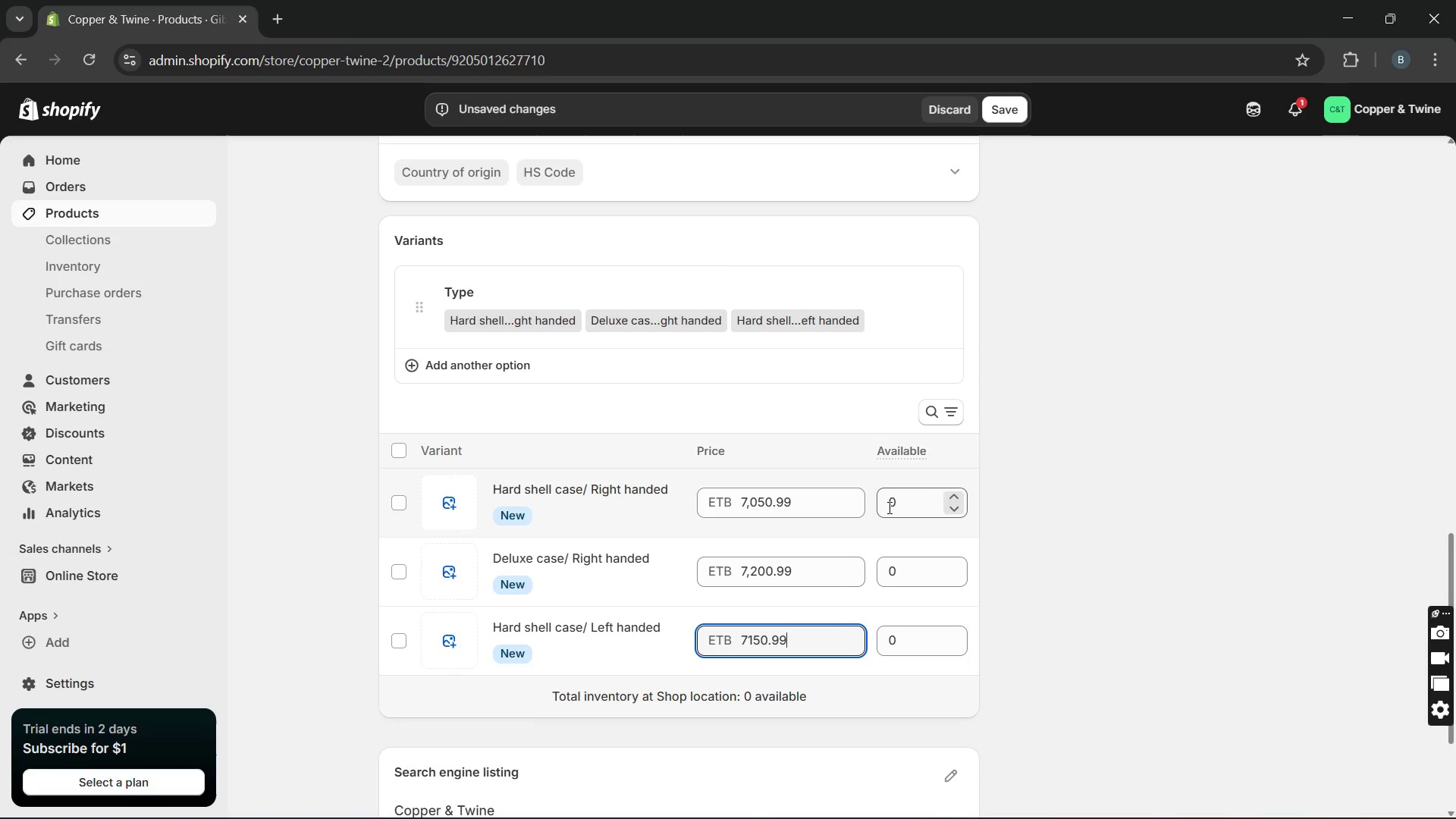 
double_click([888, 507])
 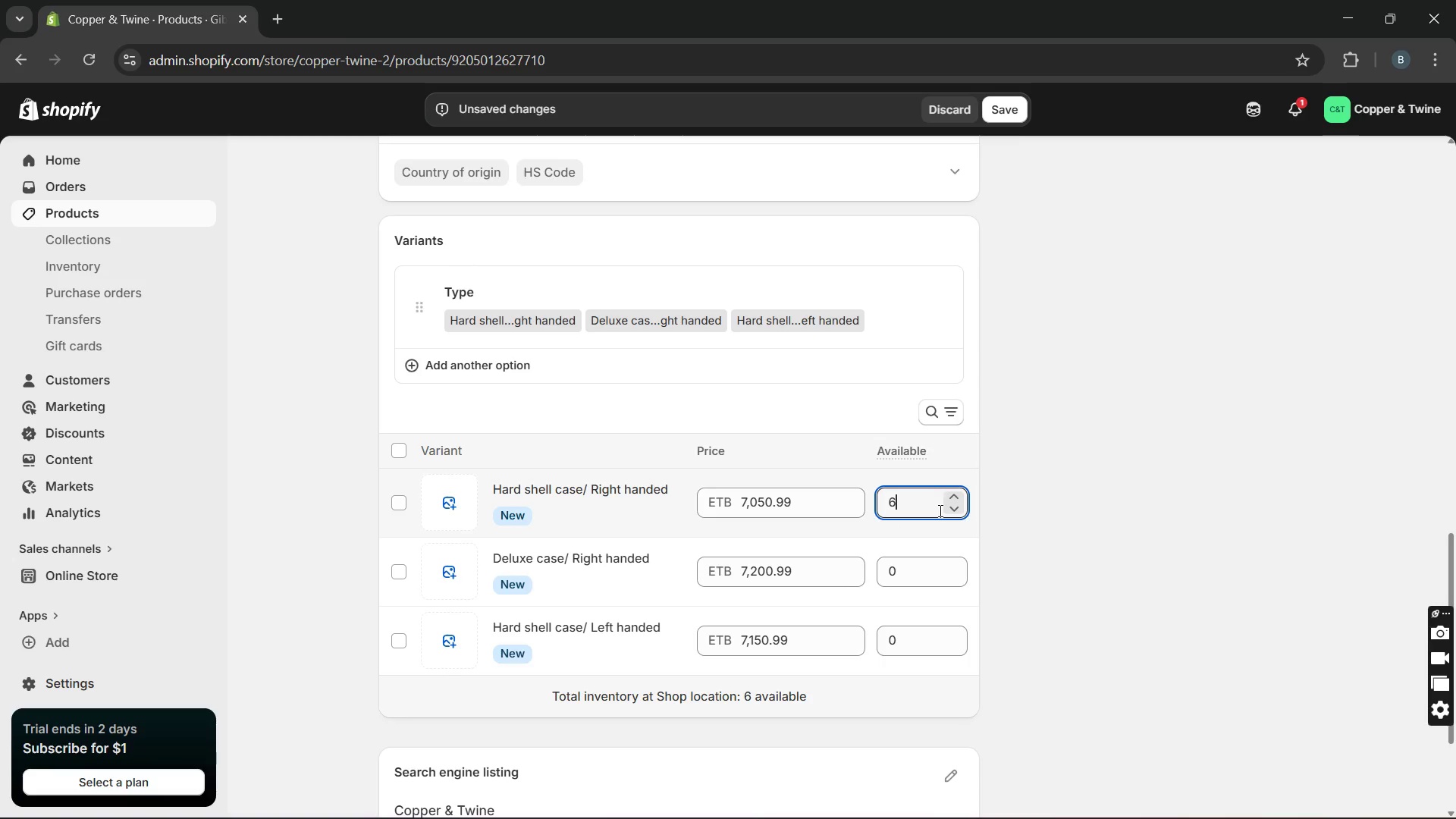 
wait(6.47)
 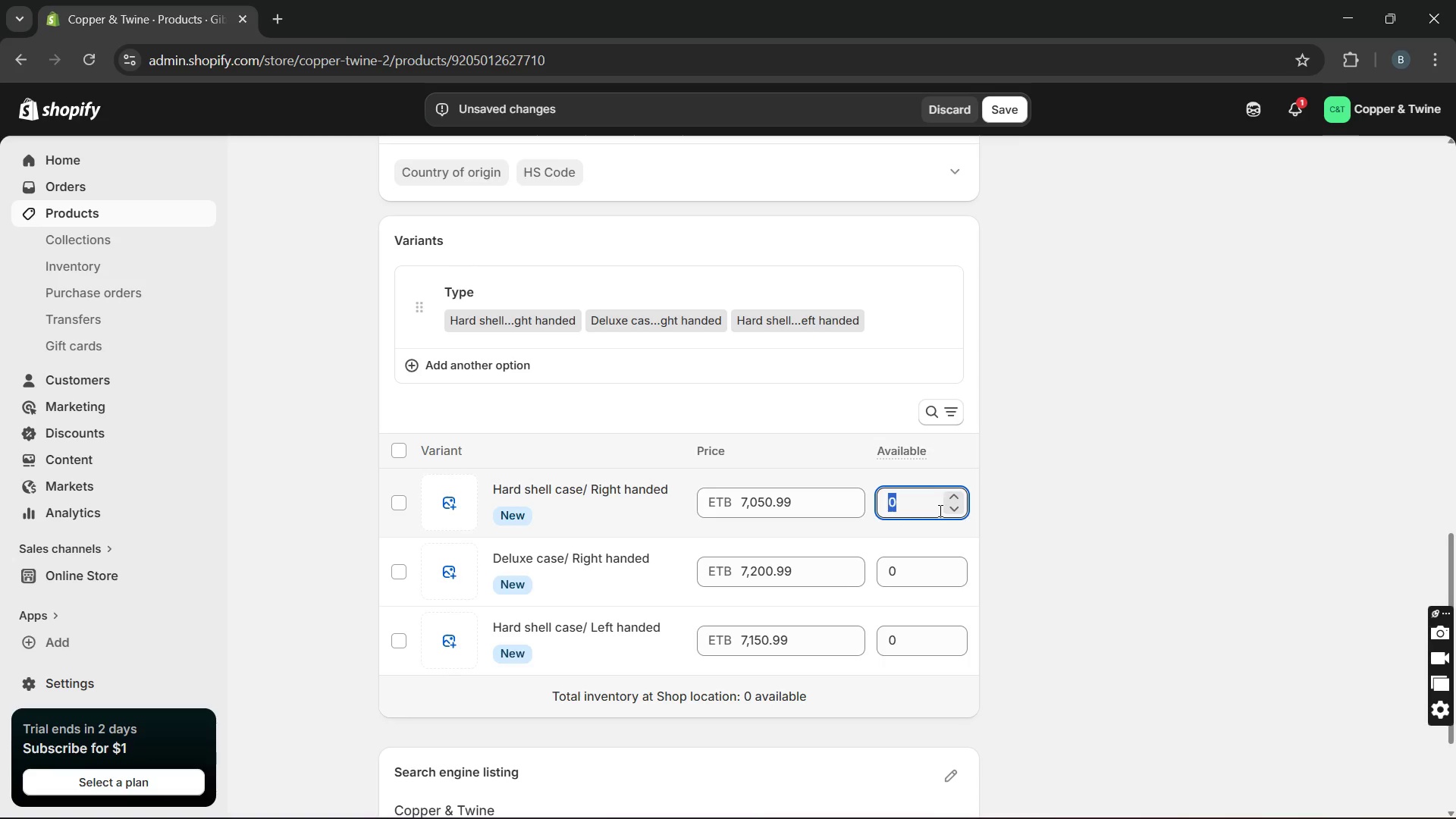 
key(Backspace)
type(16)
 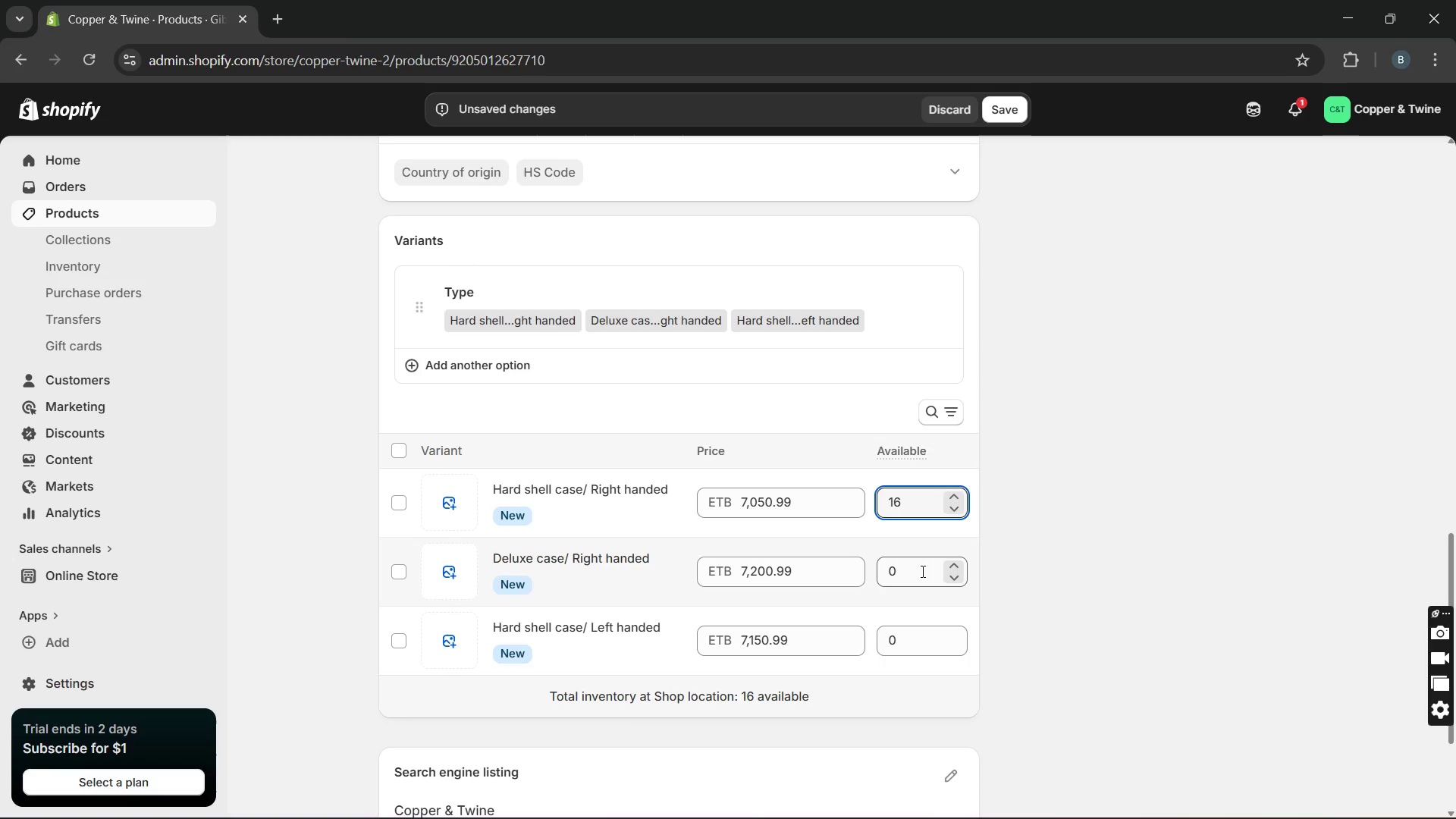 
double_click([921, 571])
 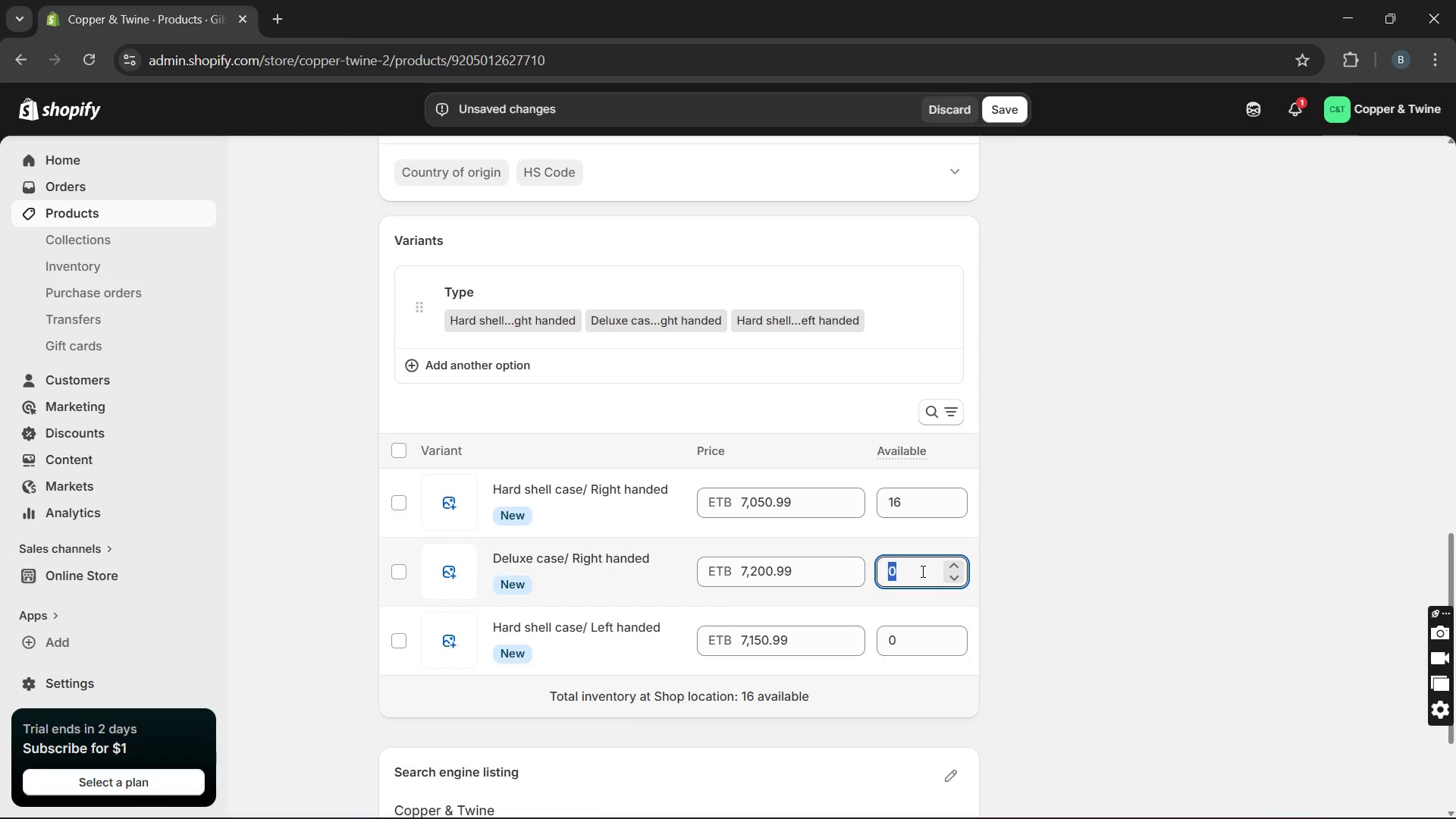 
type(16)
 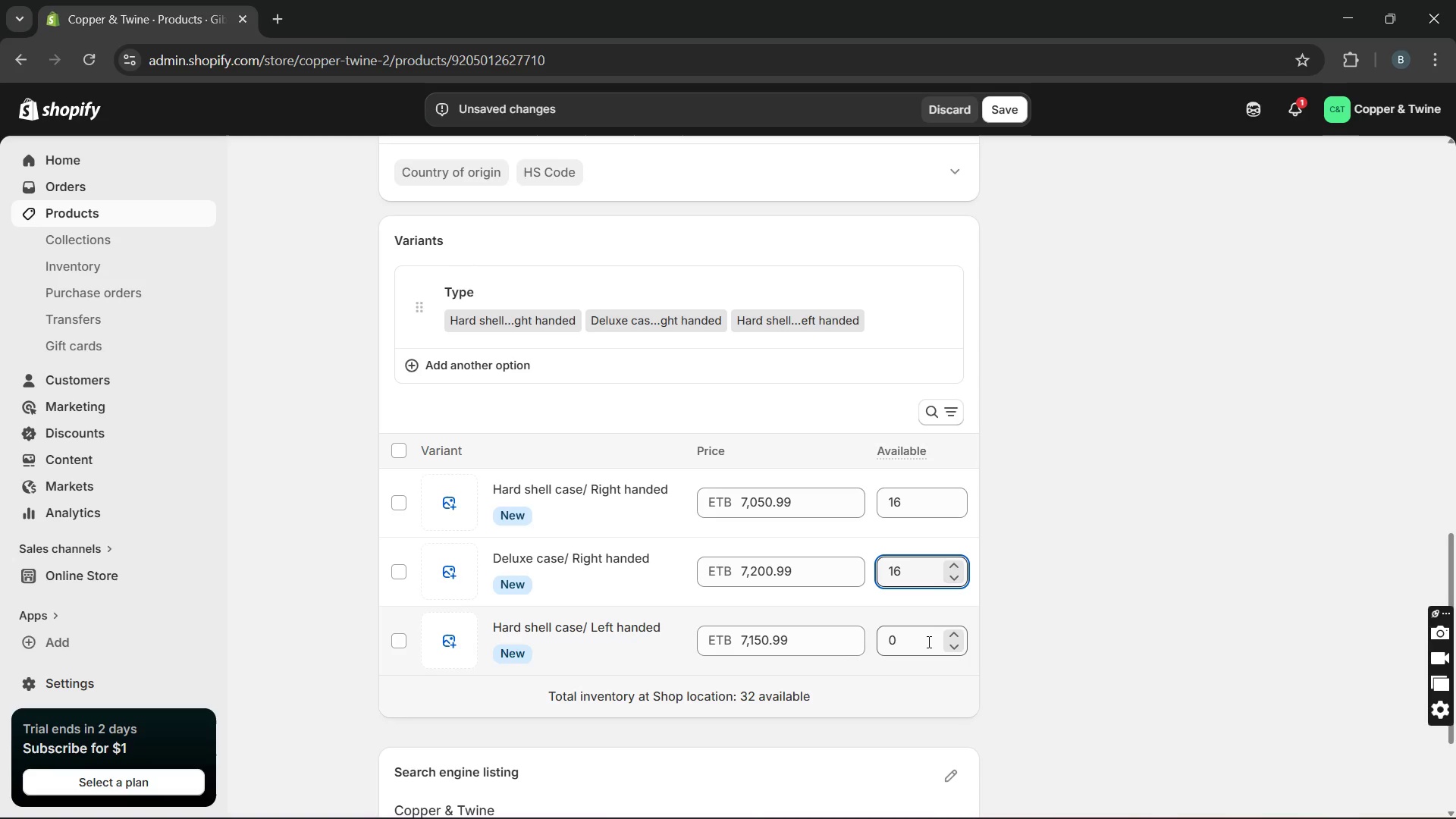 
double_click([927, 642])
 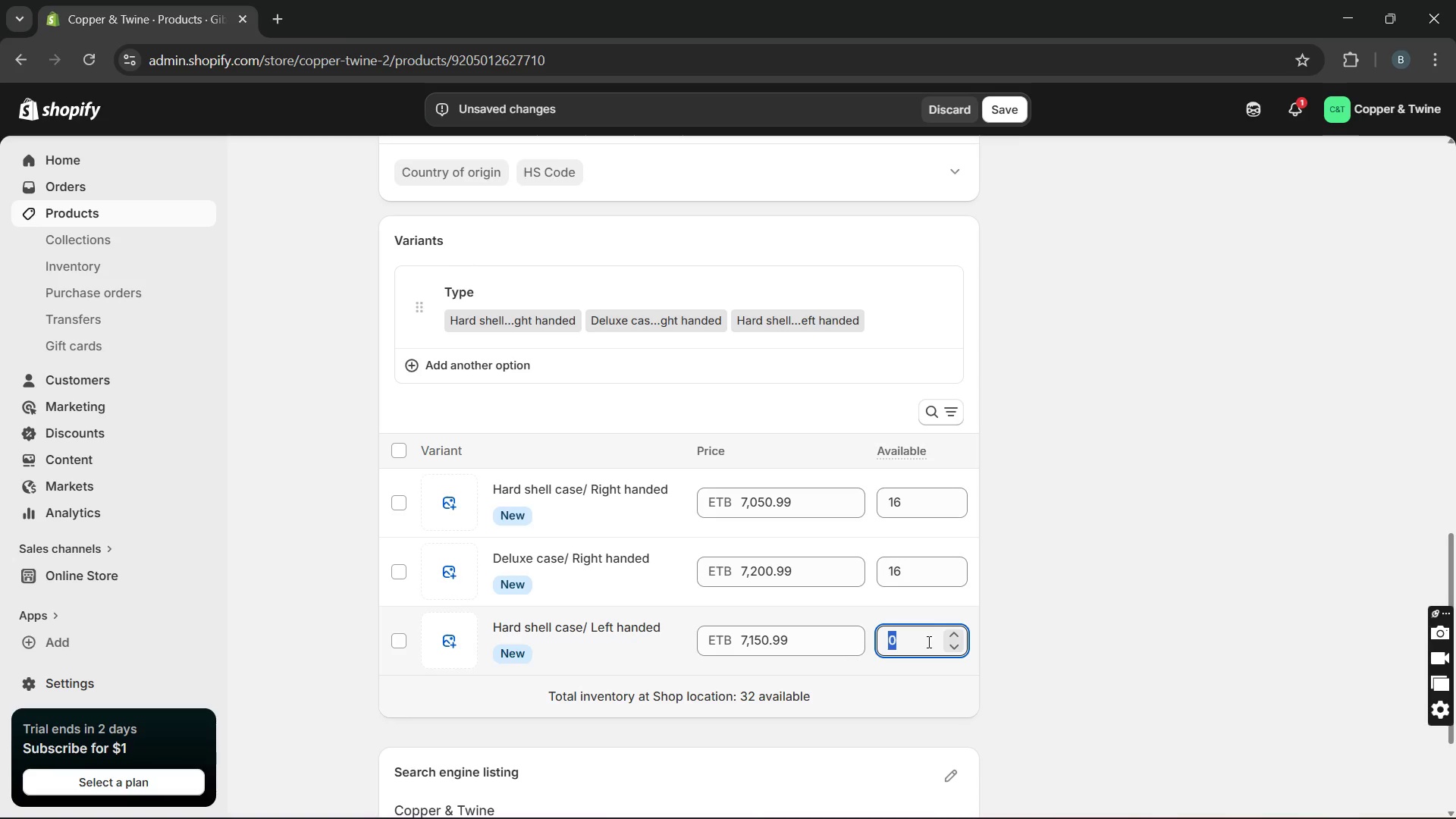 
type(16)
 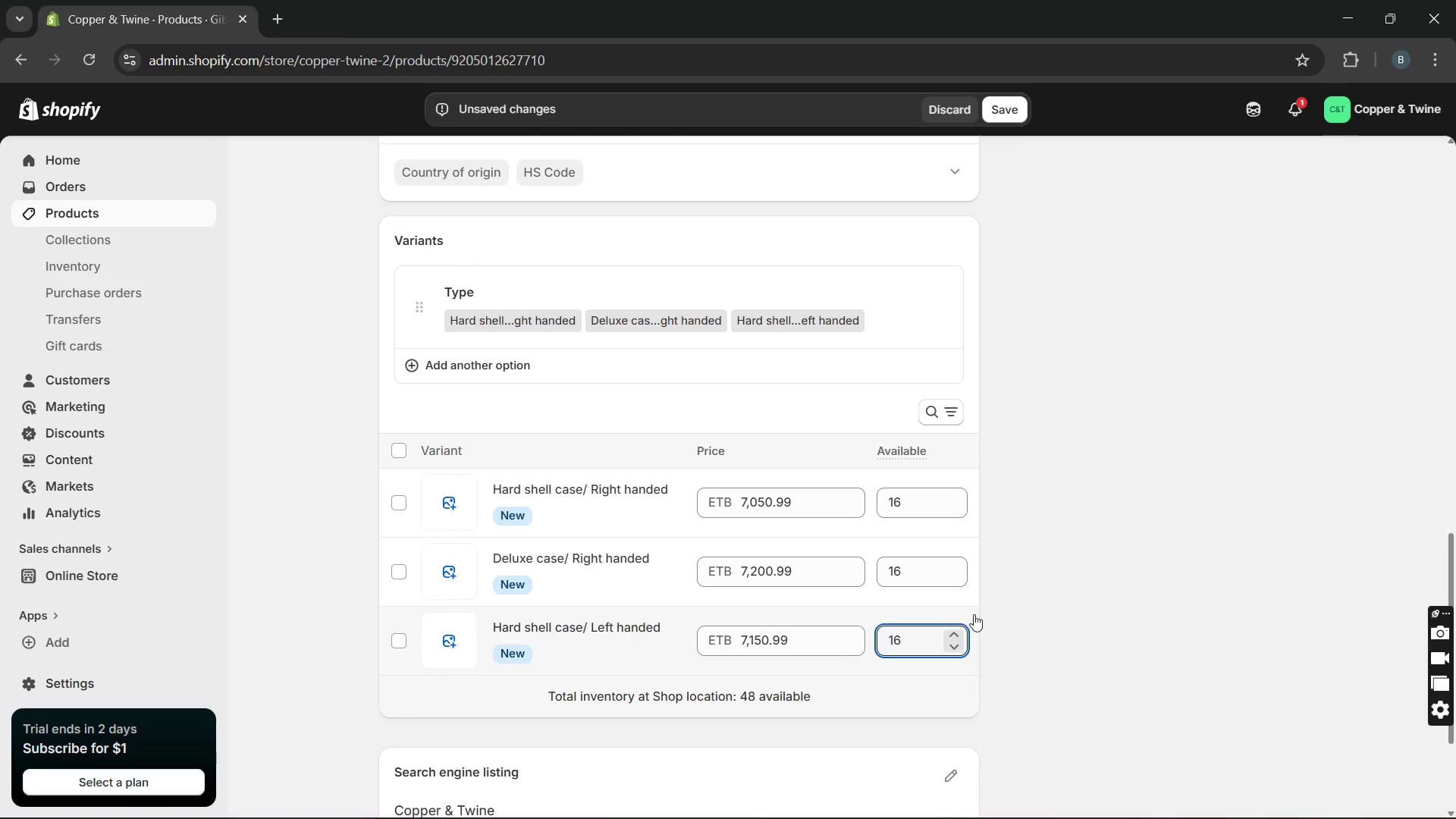 
left_click([978, 614])
 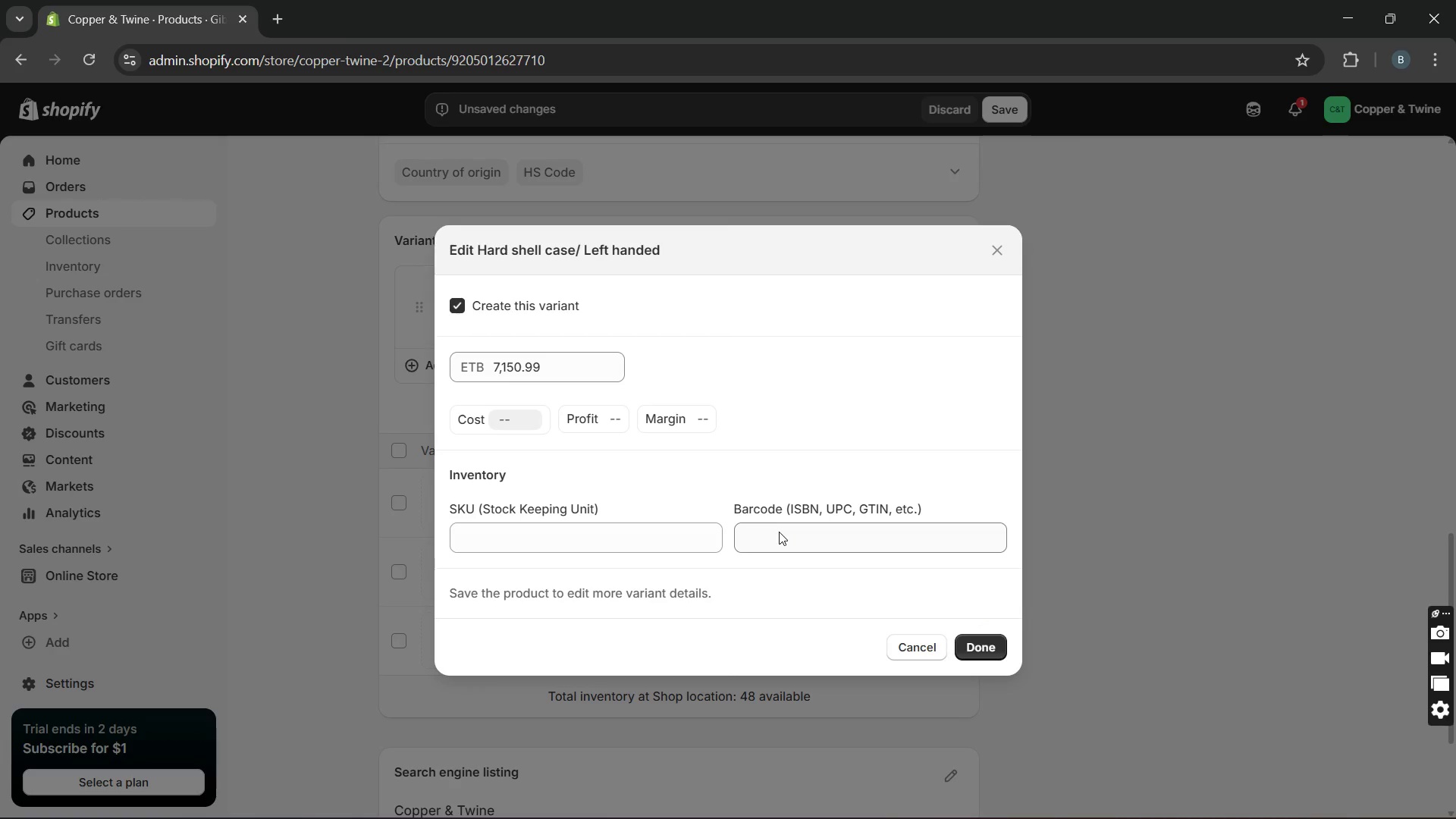 
wait(8.47)
 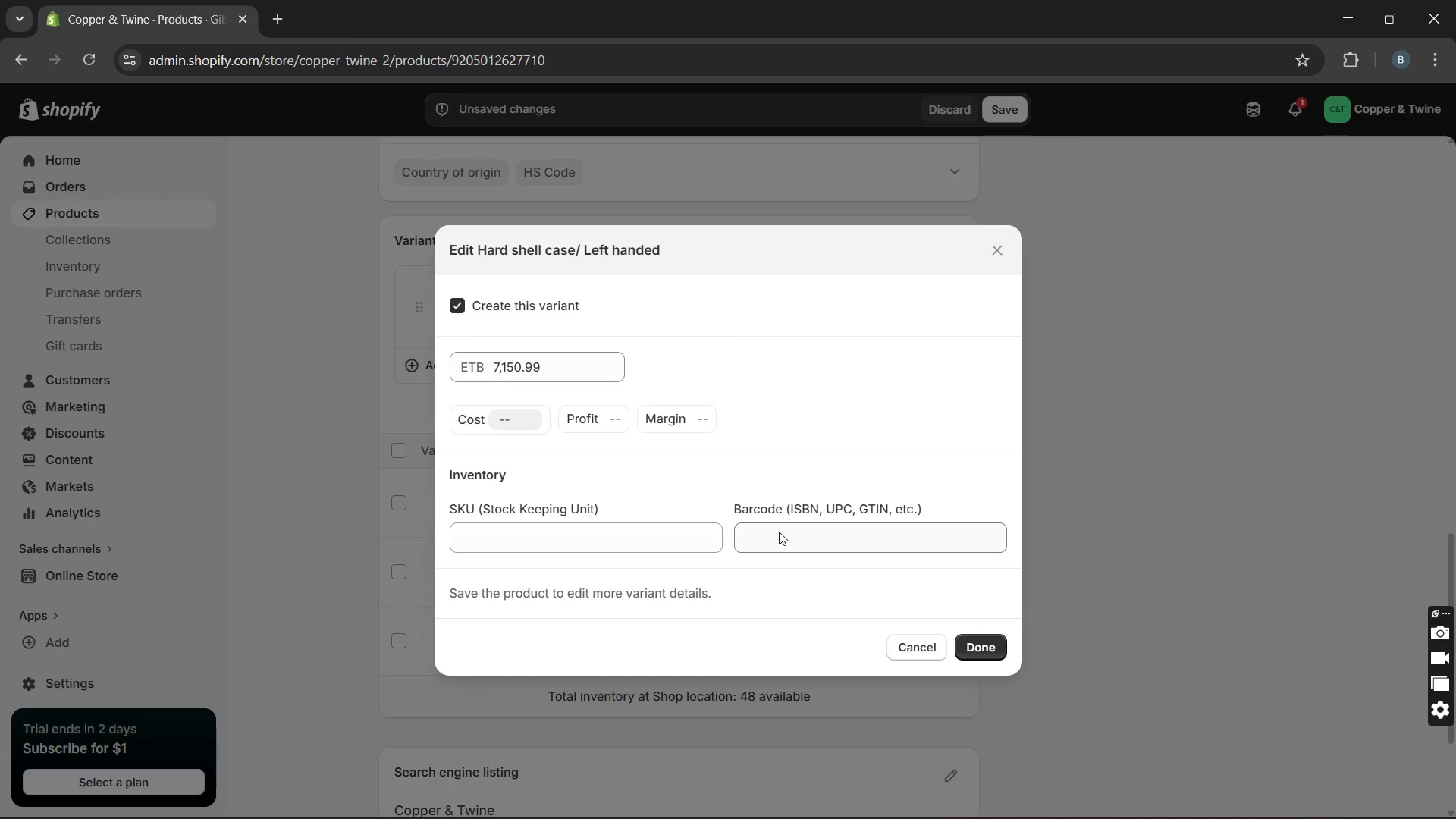 
type(CT-000)
 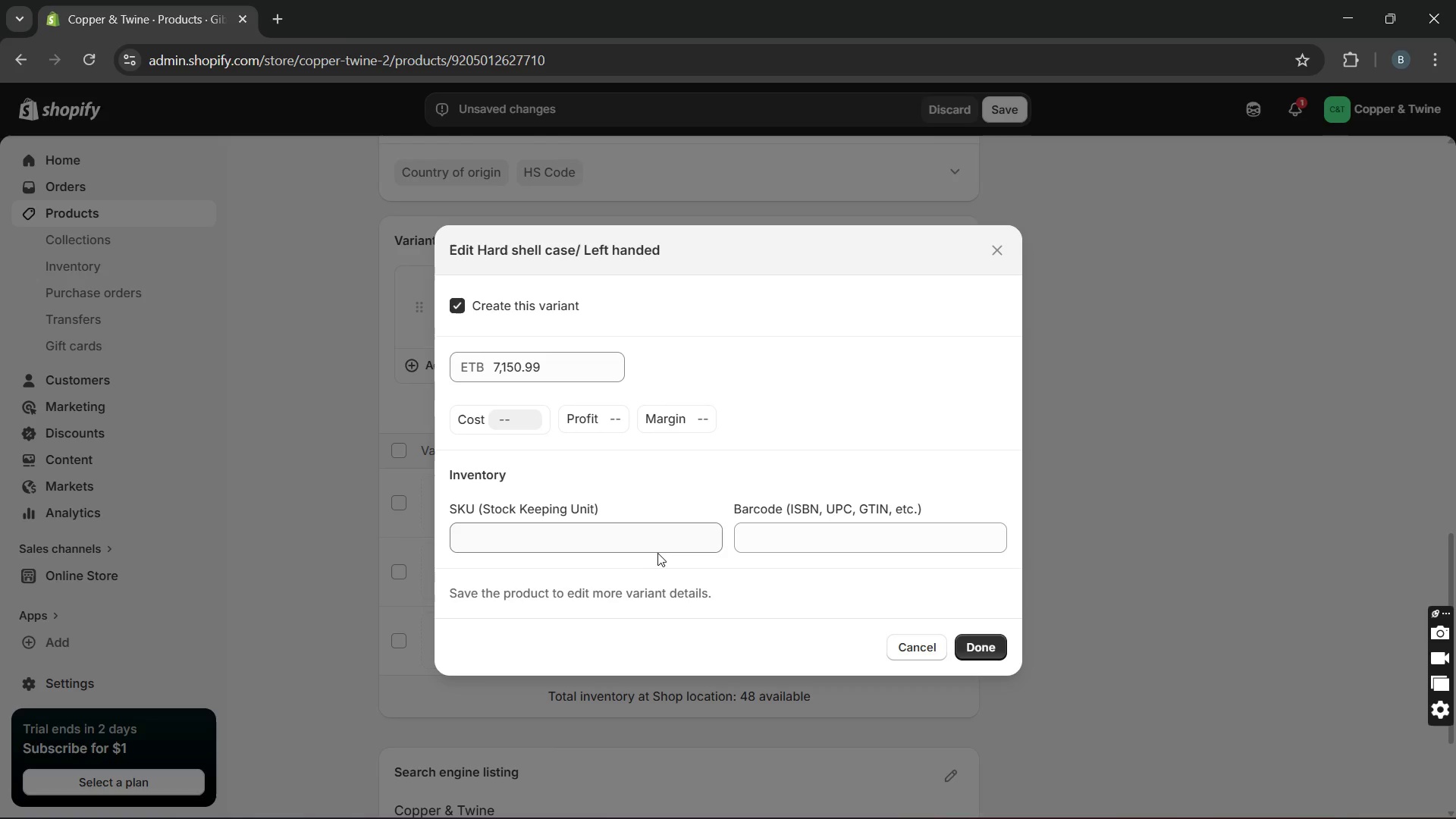 
left_click_drag(start_coordinate=[654, 553], to_coordinate=[640, 536])
 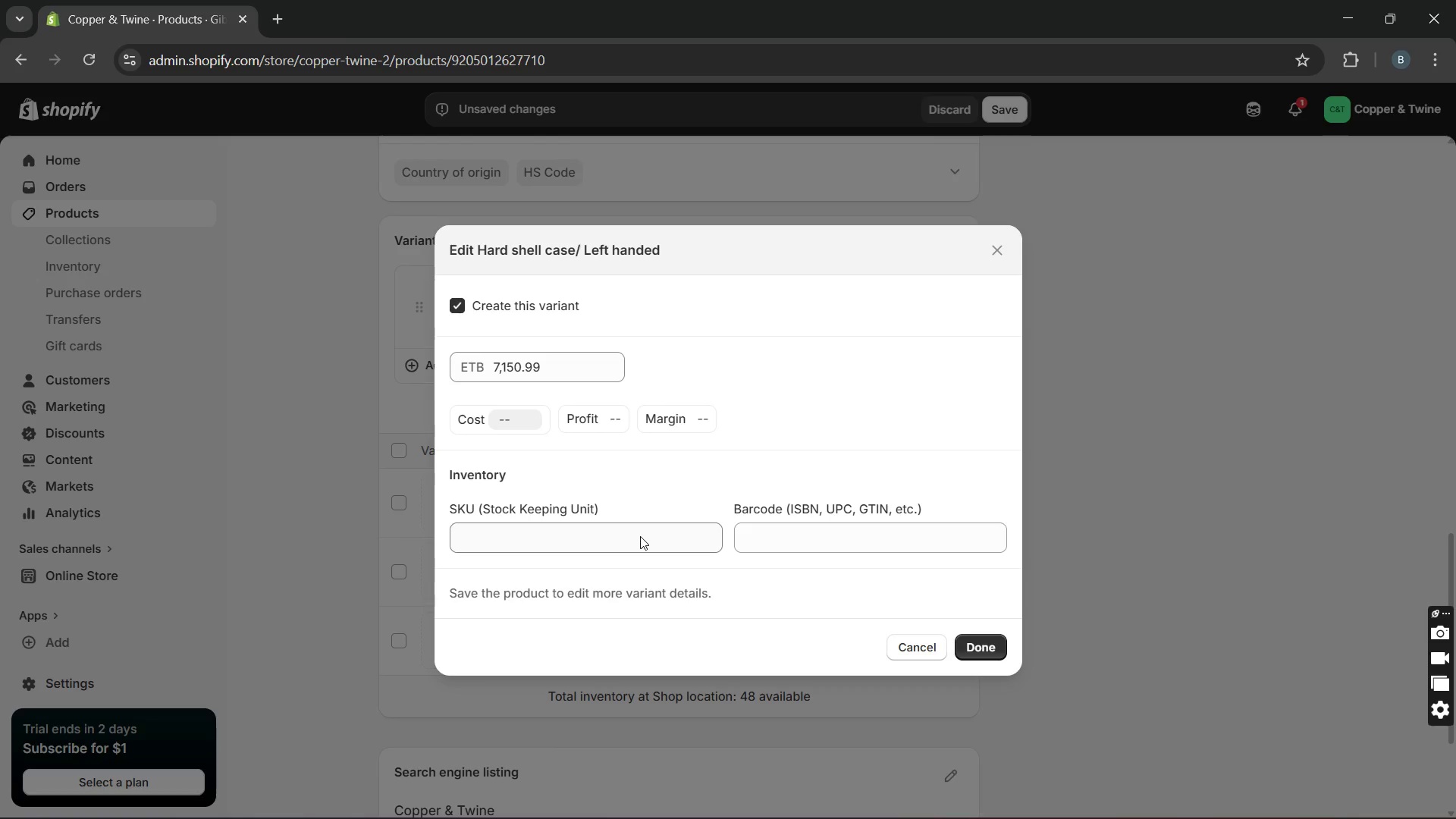 
left_click([640, 536])
 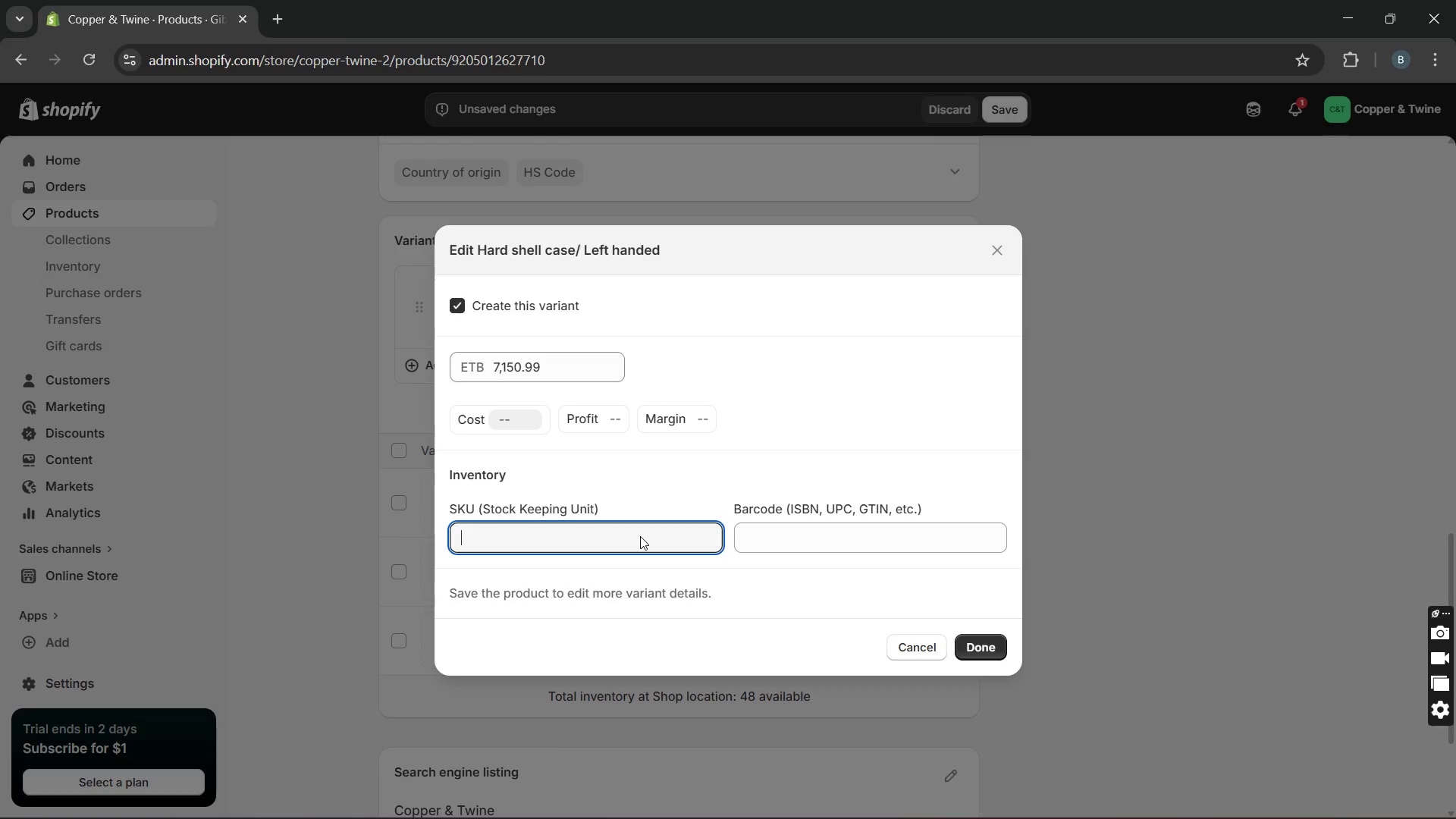 
type(CT-00046-LH-HSC)
 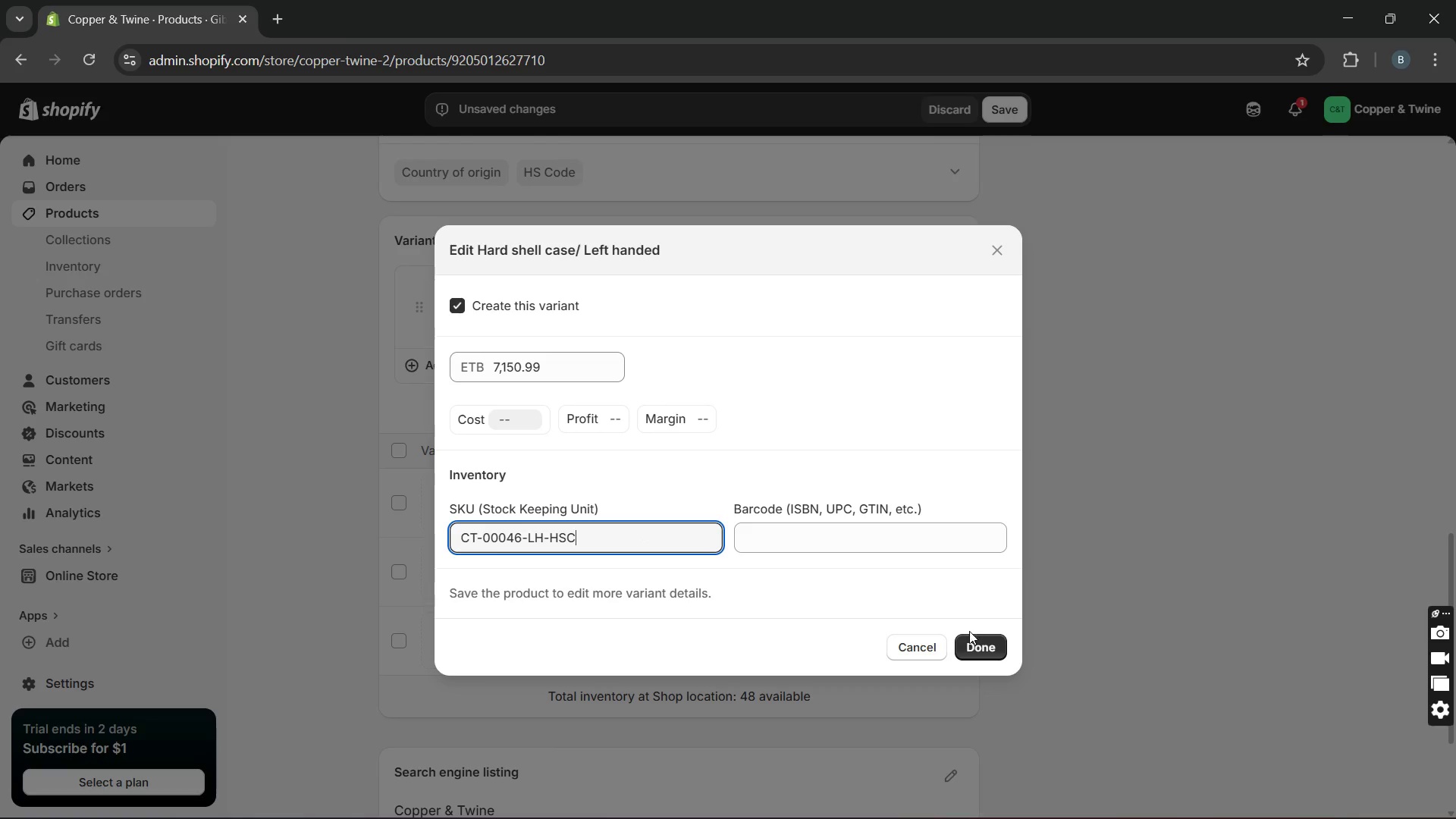 
left_click([971, 639])
 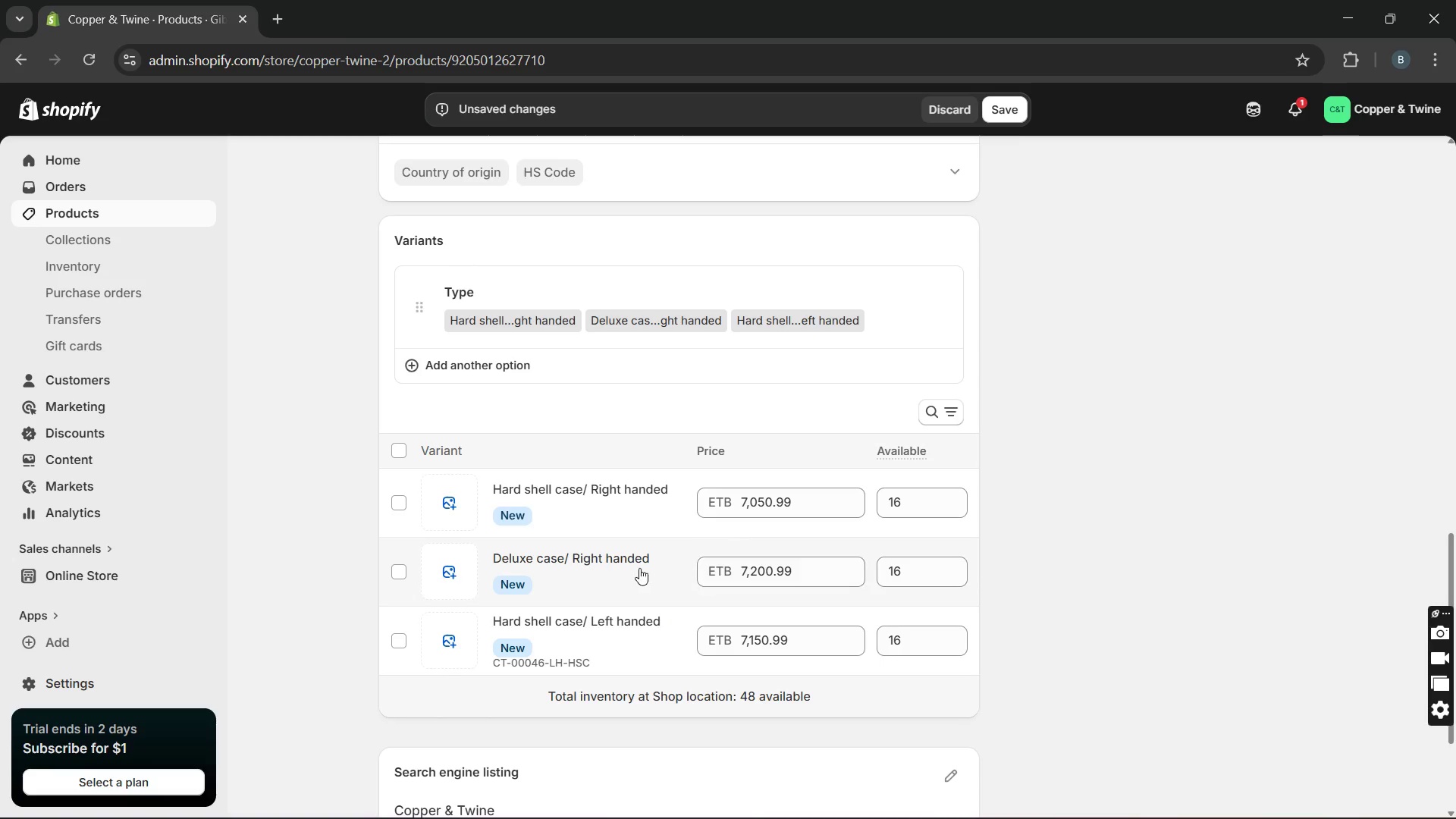 
left_click([631, 566])
 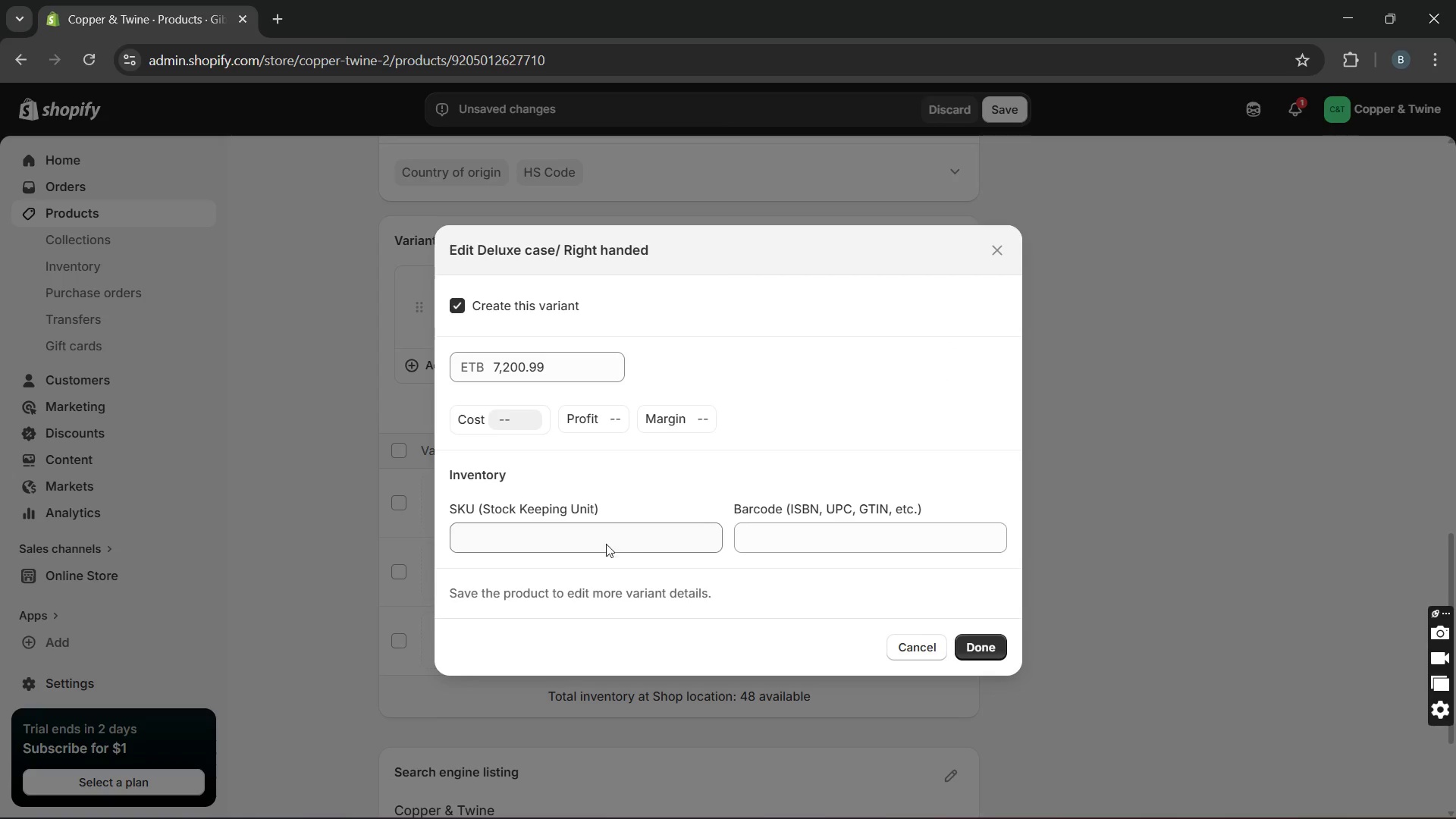 
left_click([602, 538])
 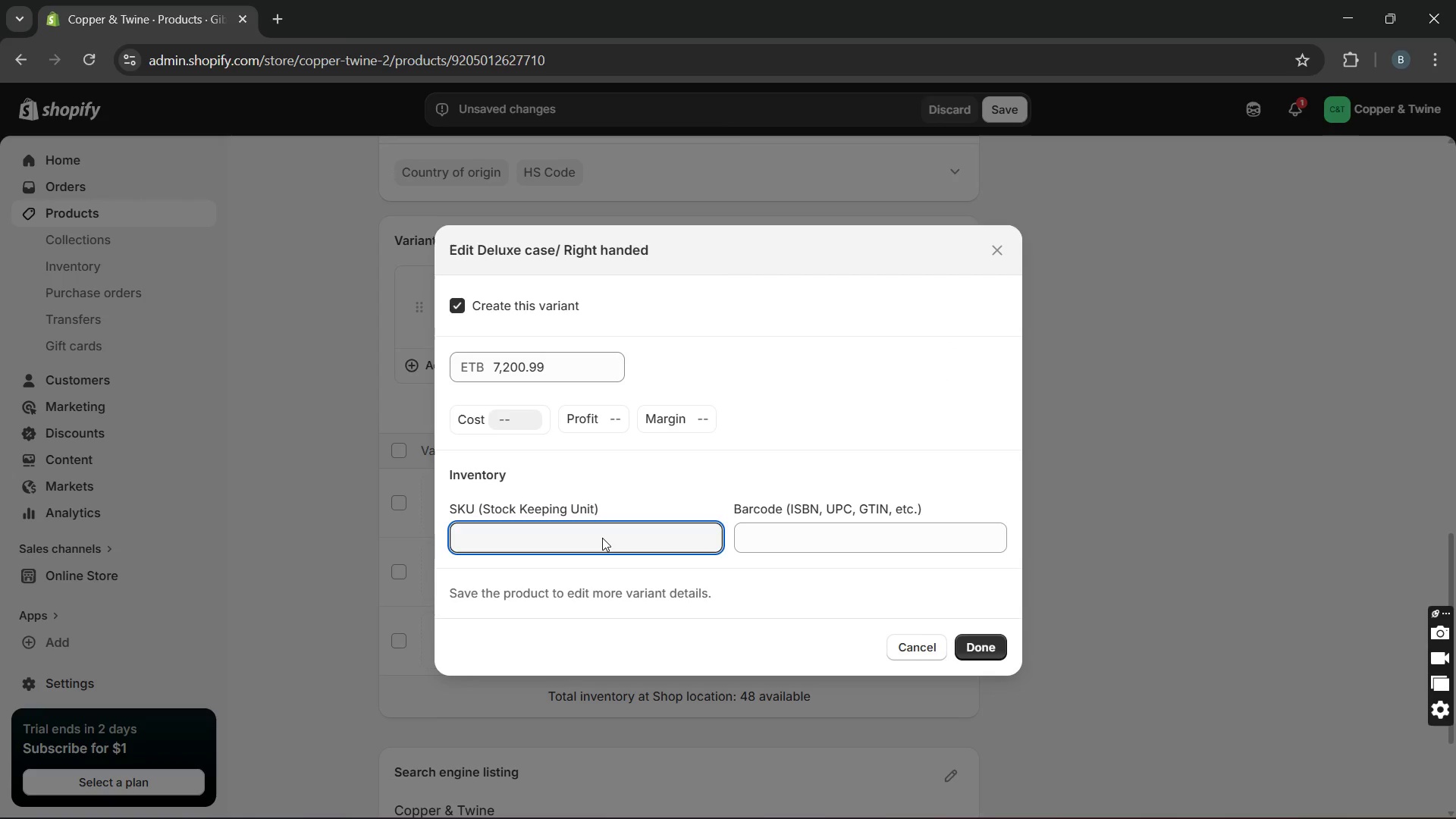 
type(CT-00046-RH-DC)
 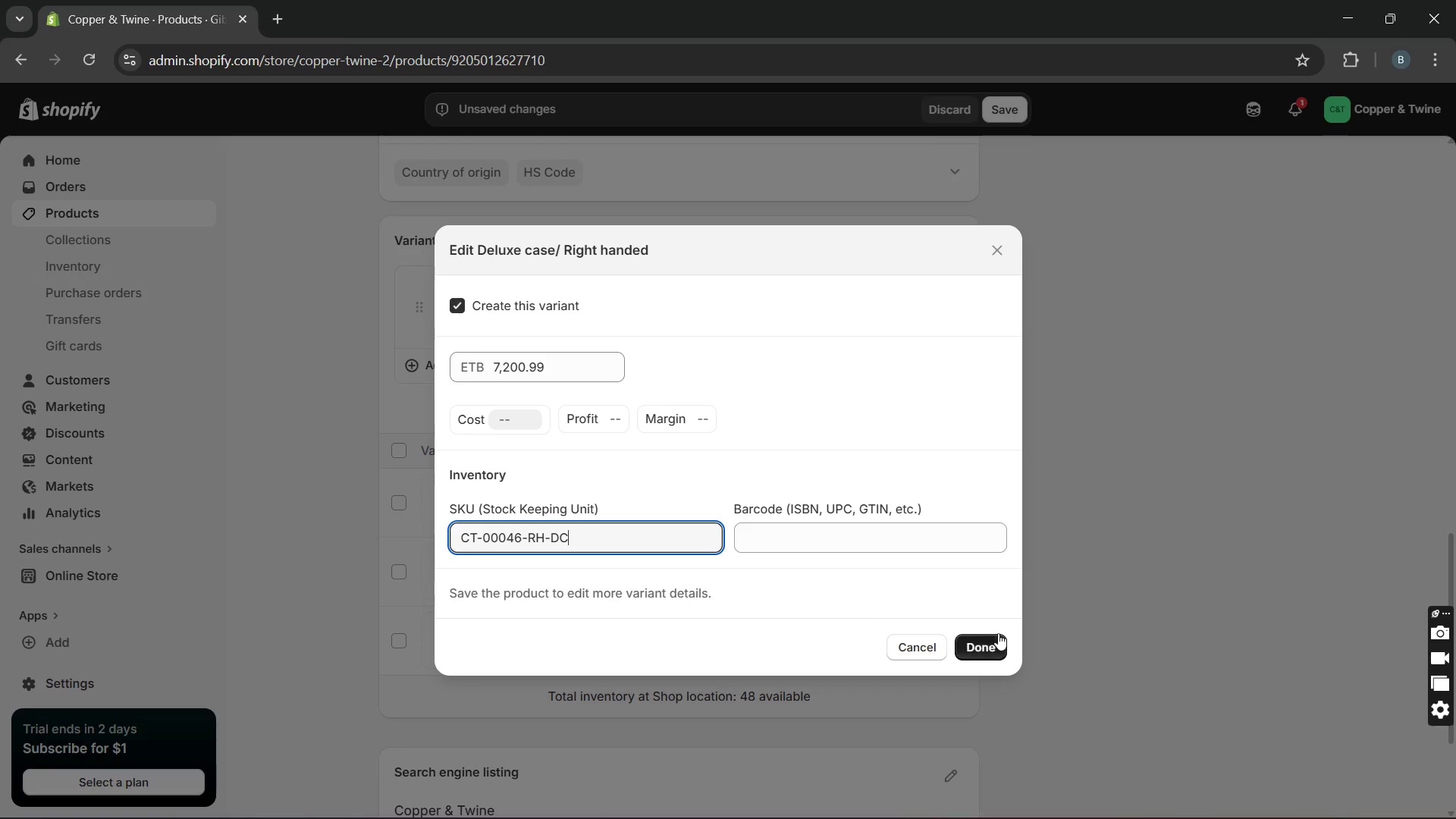 
left_click([999, 642])
 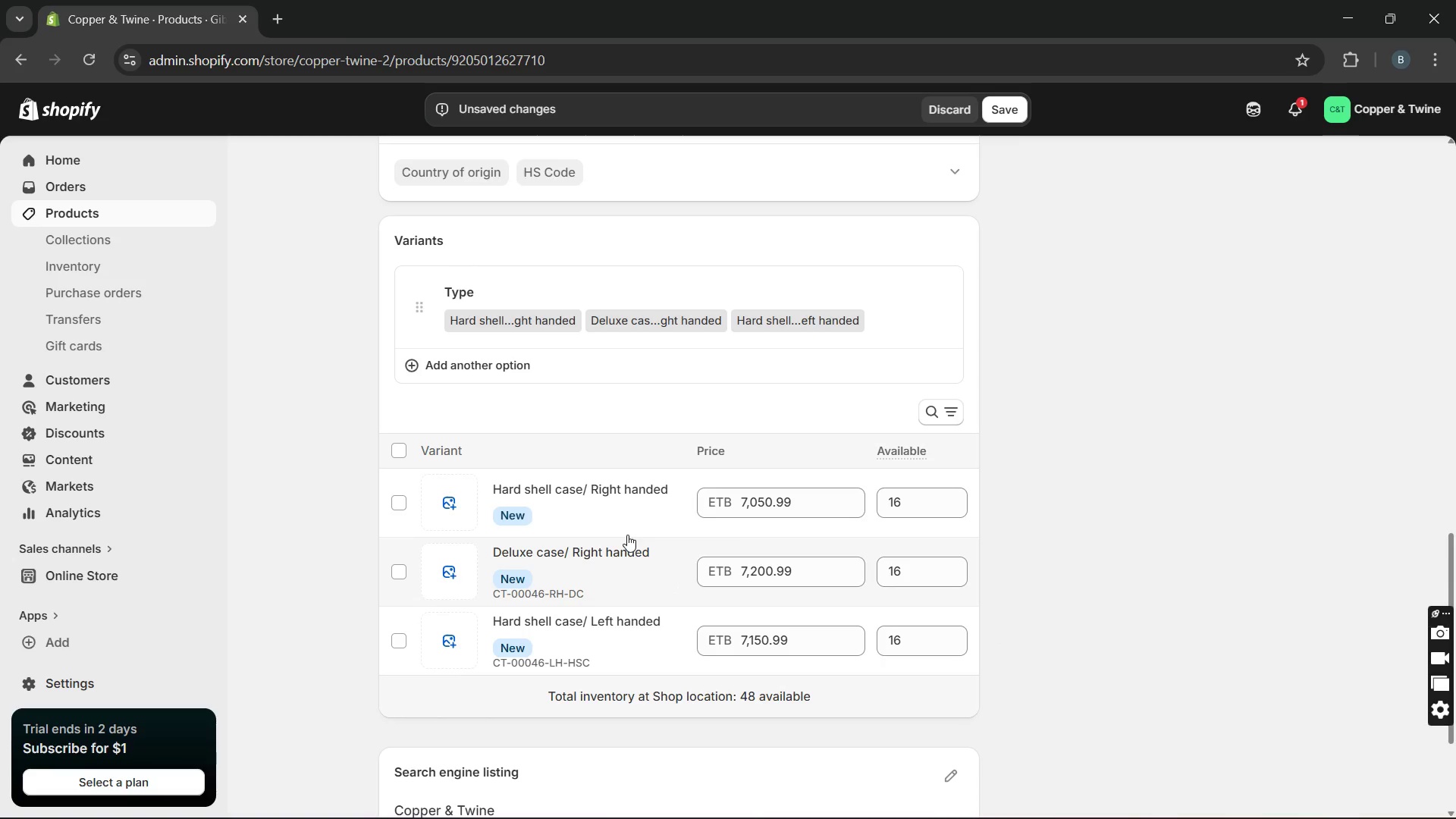 
left_click([582, 513])
 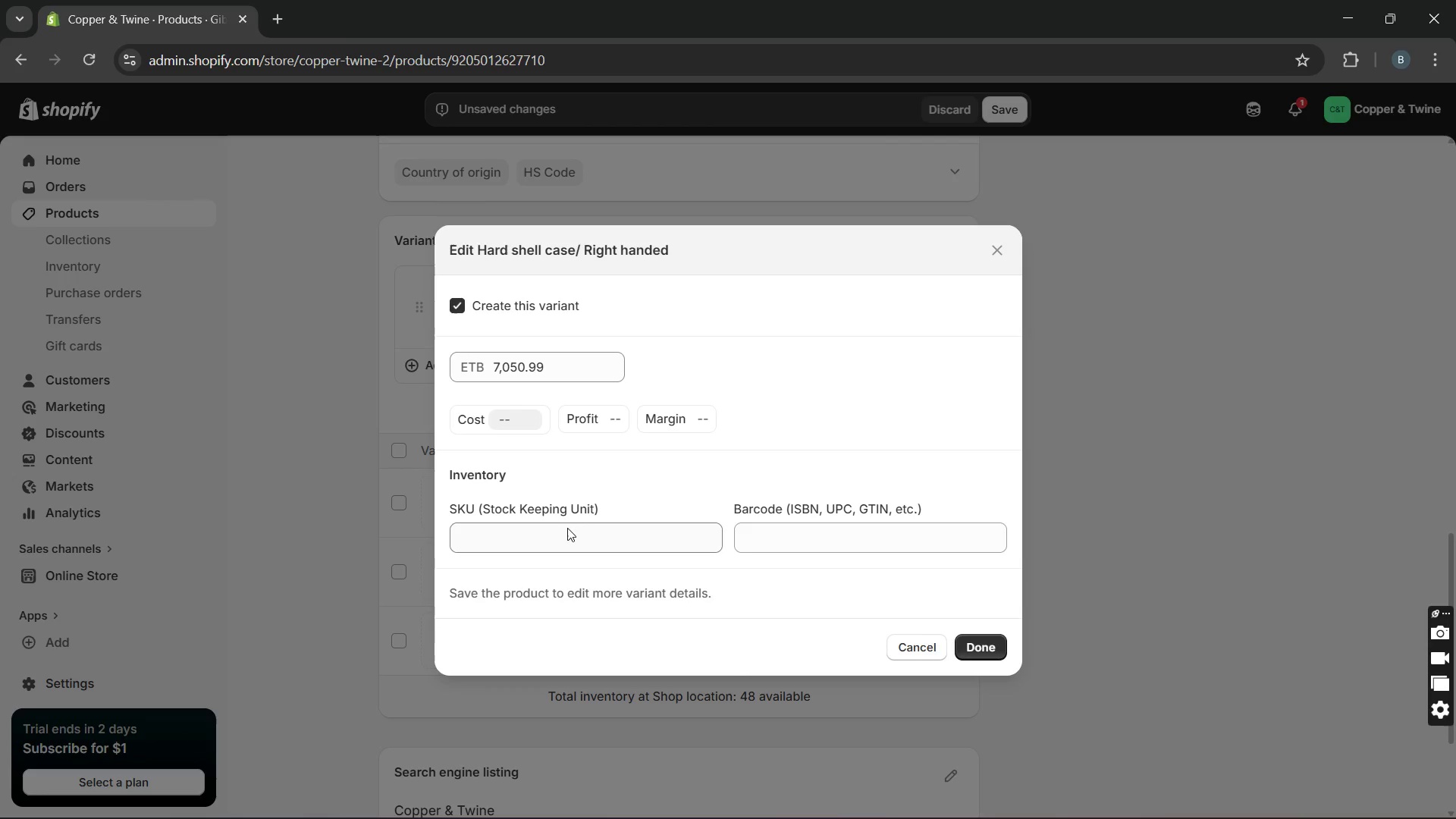 
left_click([562, 531])
 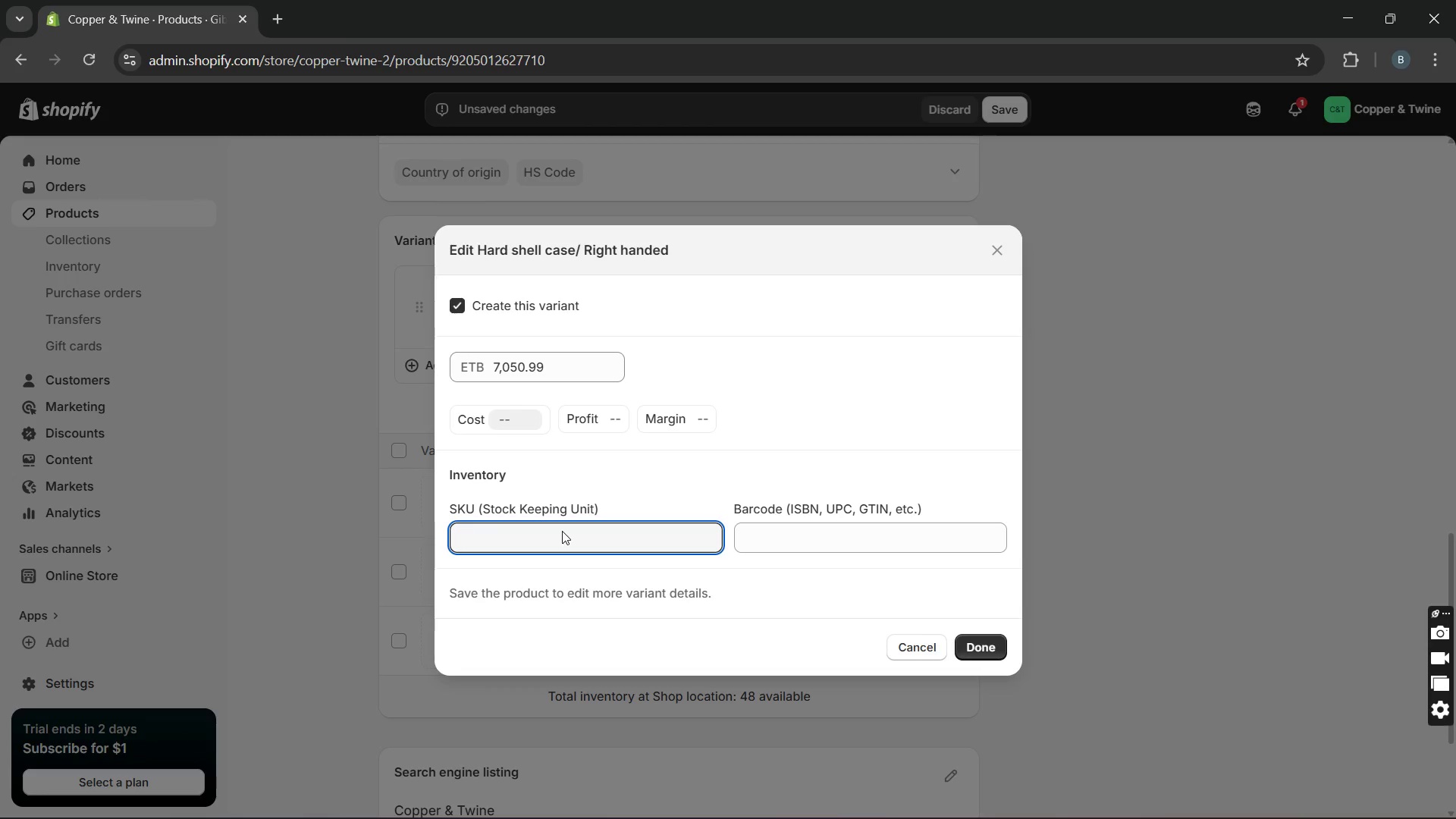 
type(CT-00046-RH-HSC)
 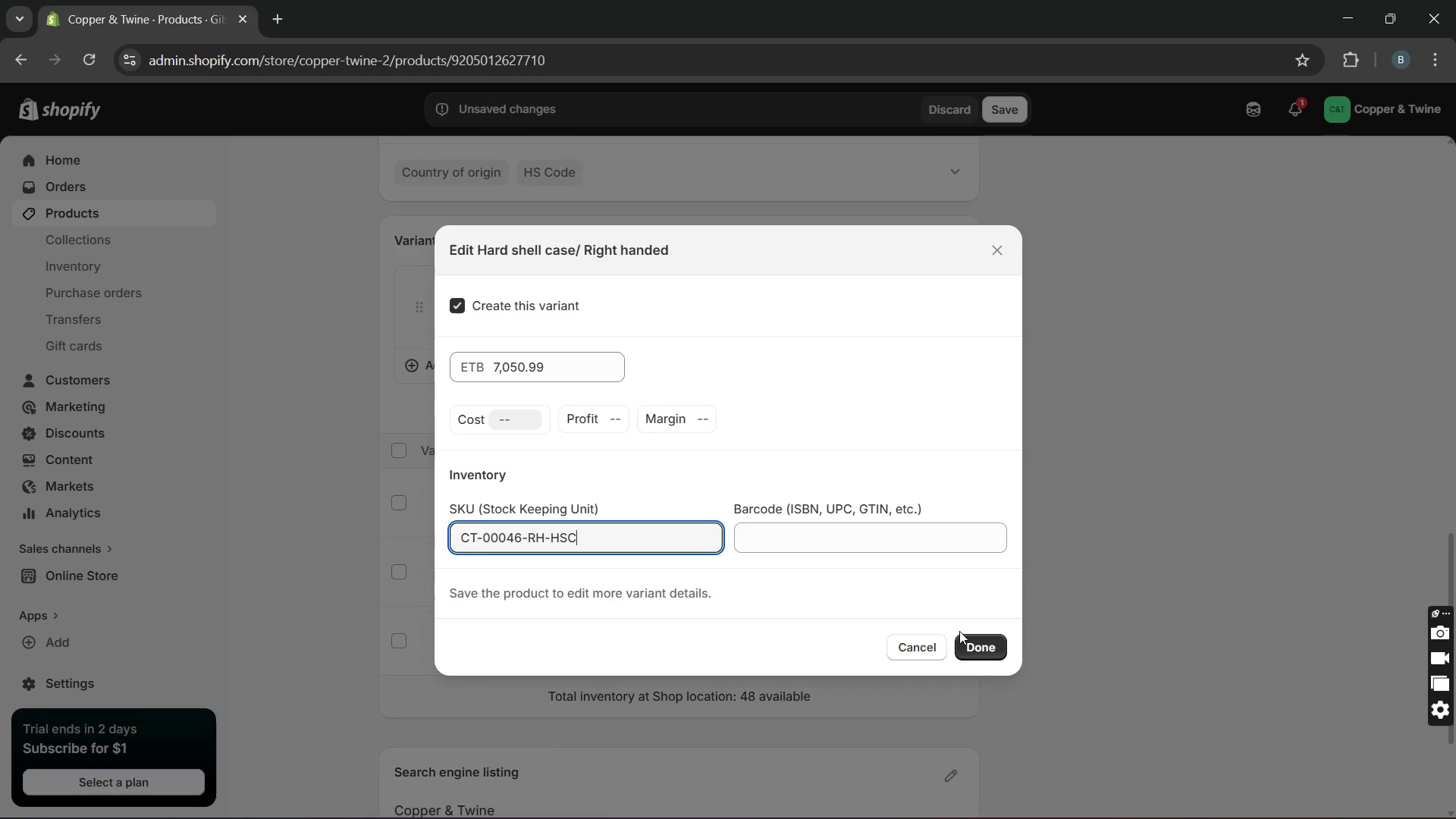 
left_click([972, 638])
 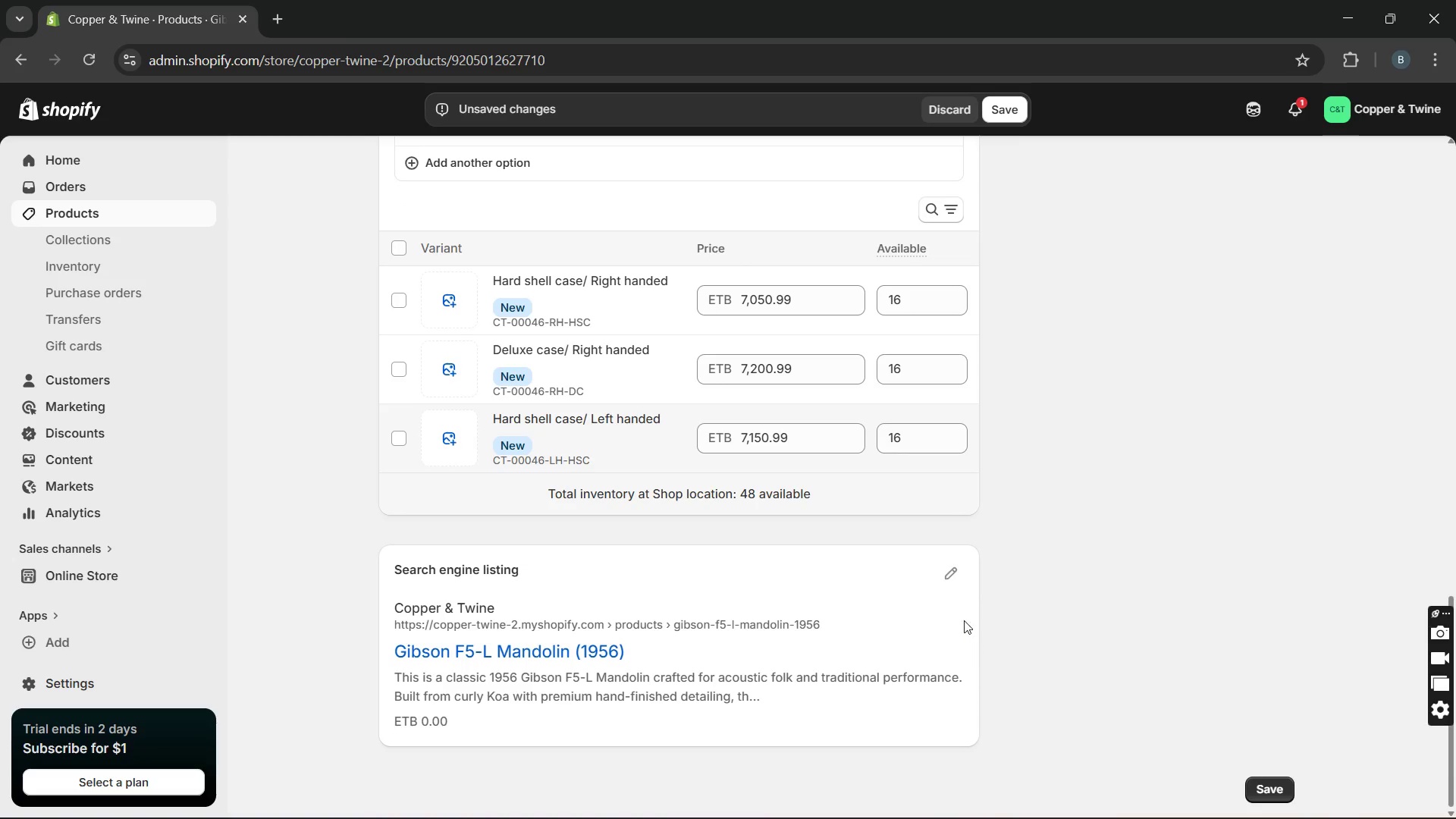 
left_click([955, 581])
 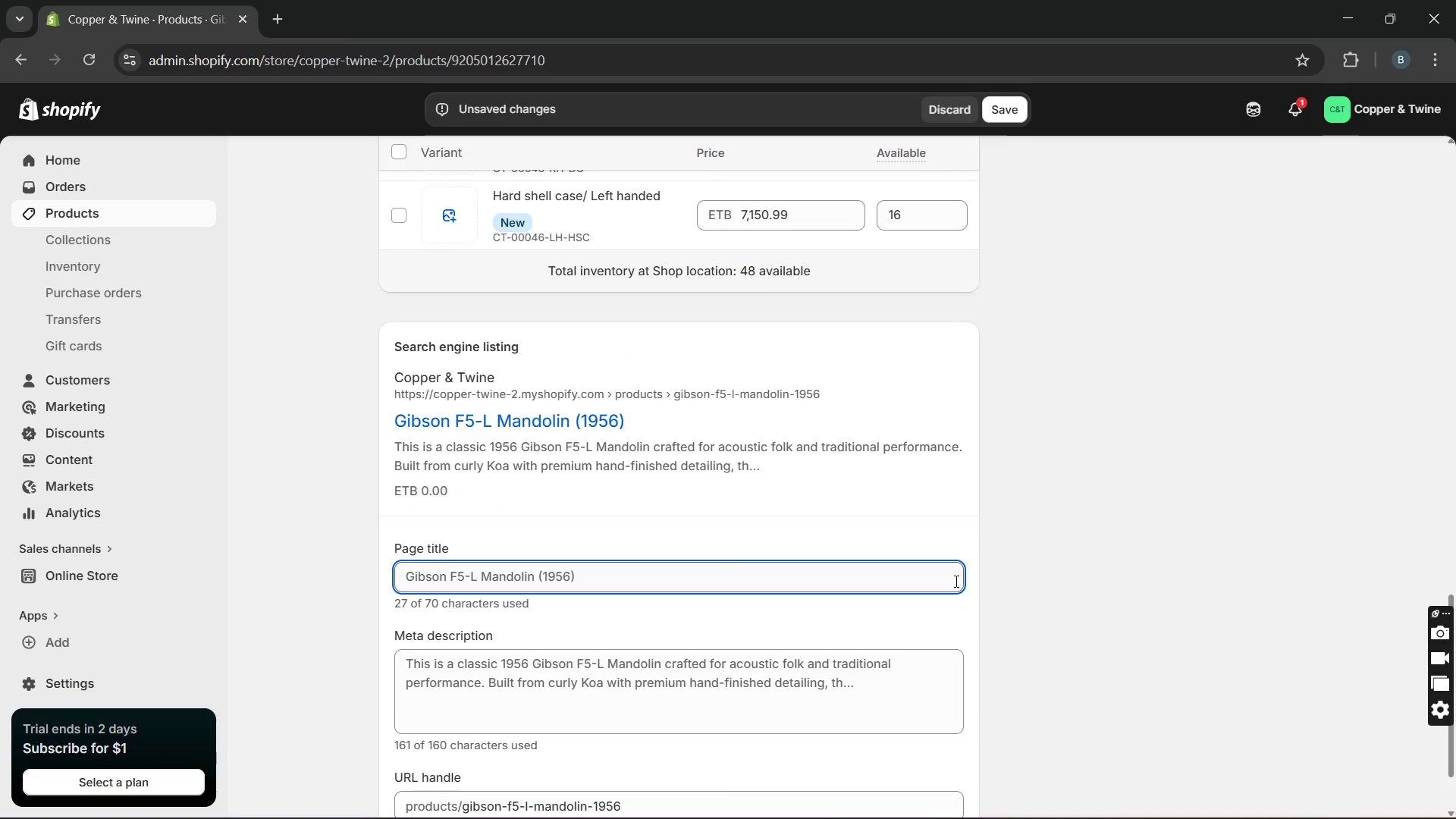 
wait(7.39)
 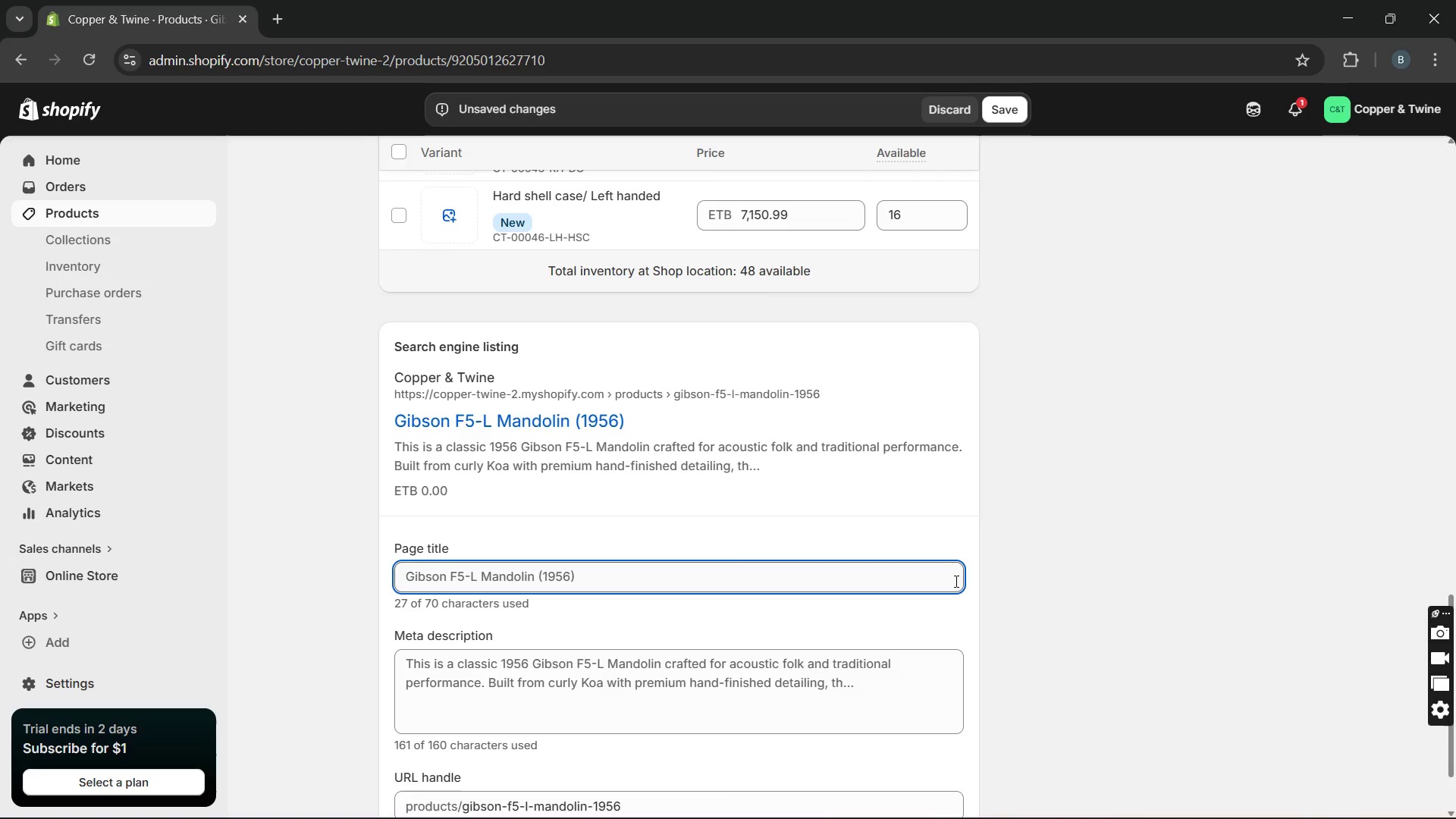 
left_click([545, 577])
 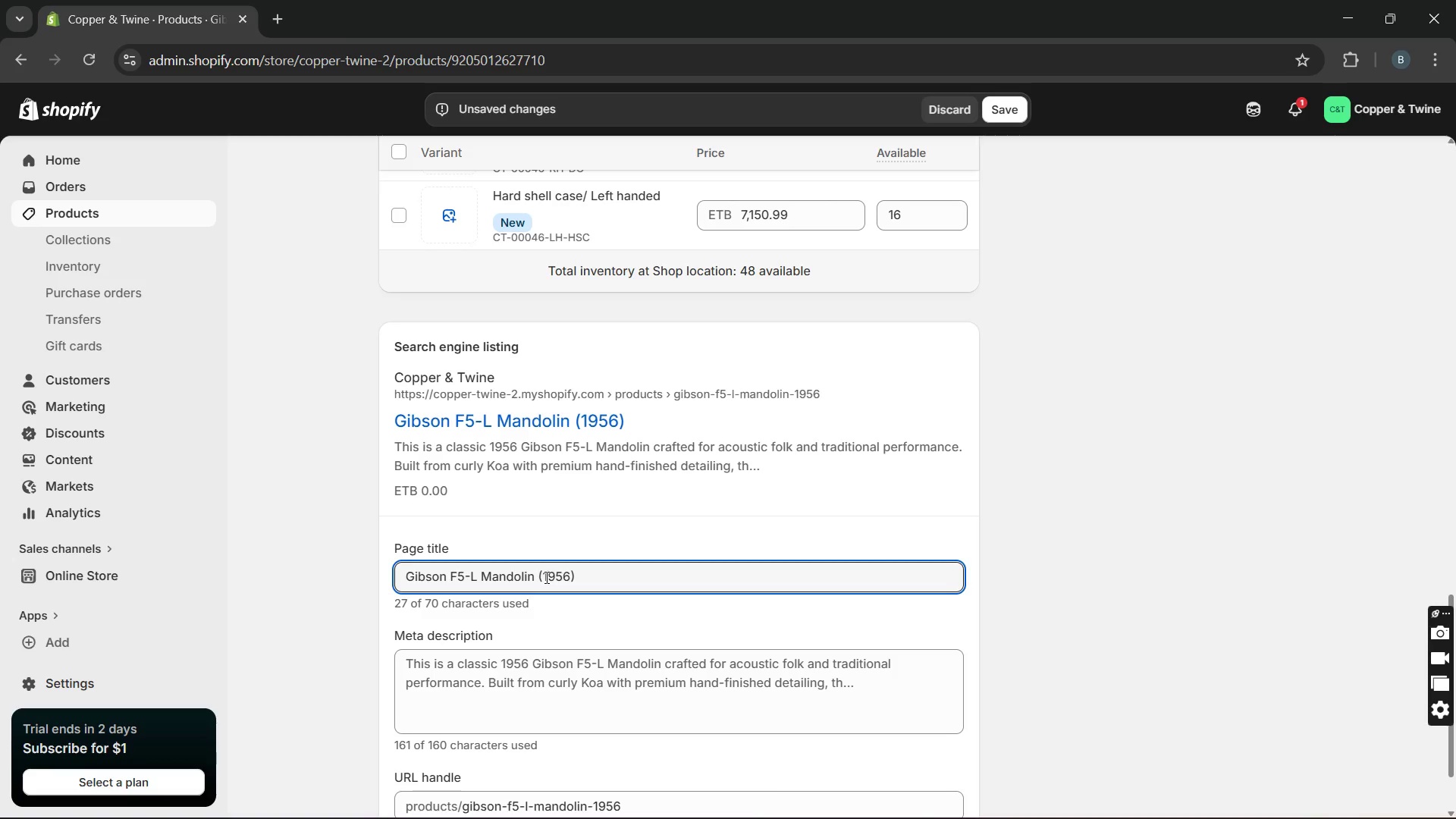 
key(ArrowLeft)
 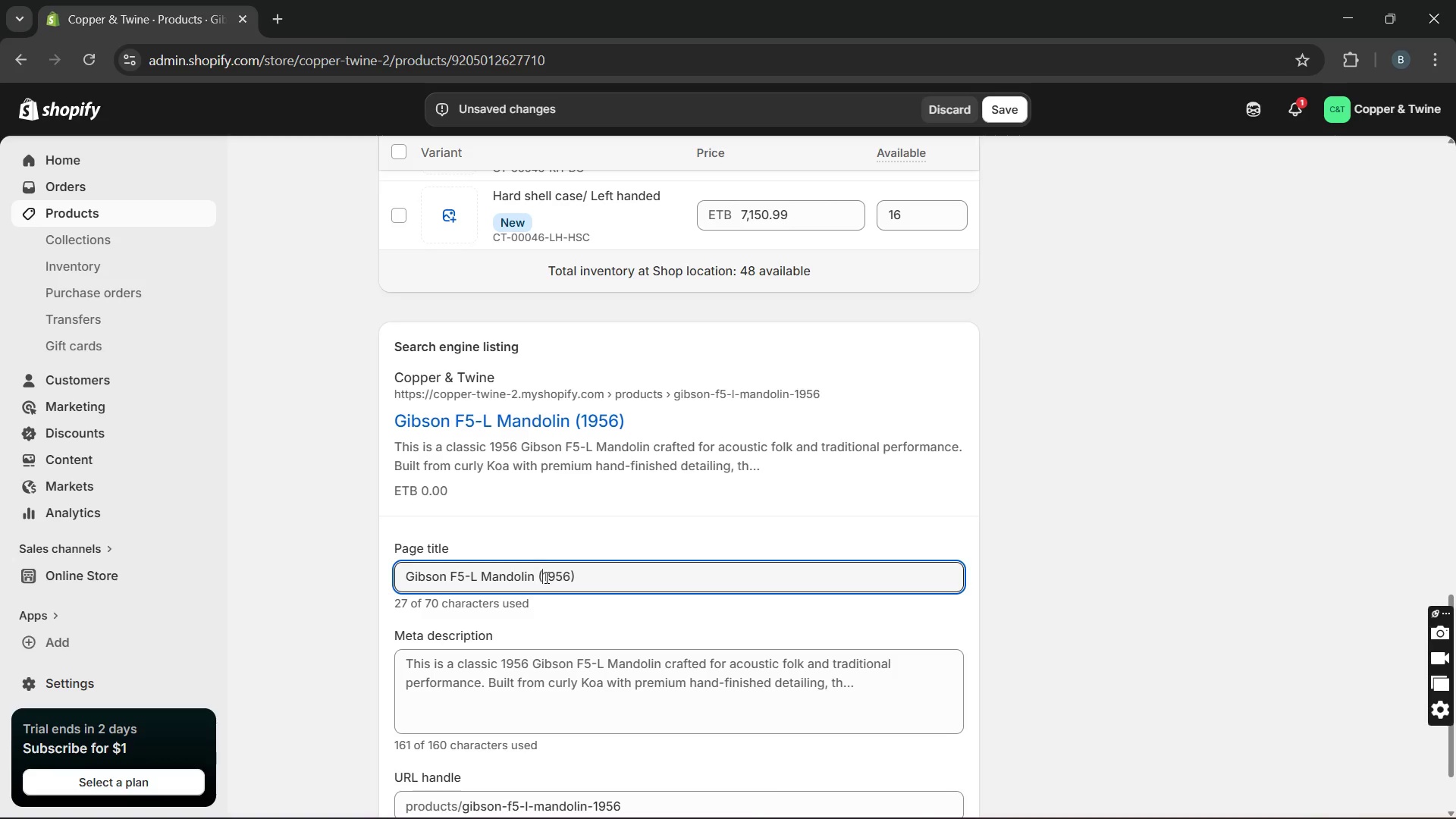 
key(Backspace)
 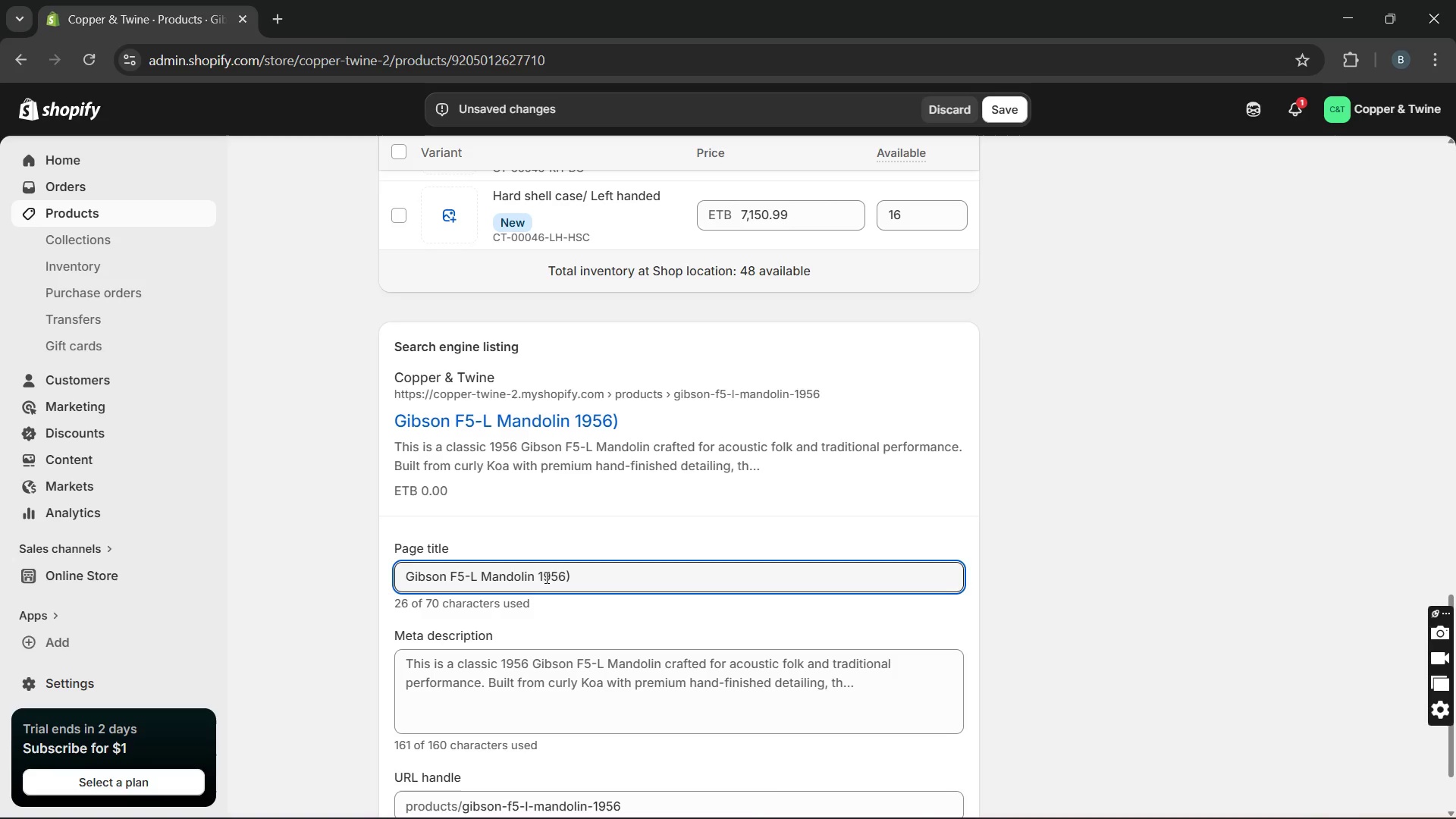 
key(Backspace)
 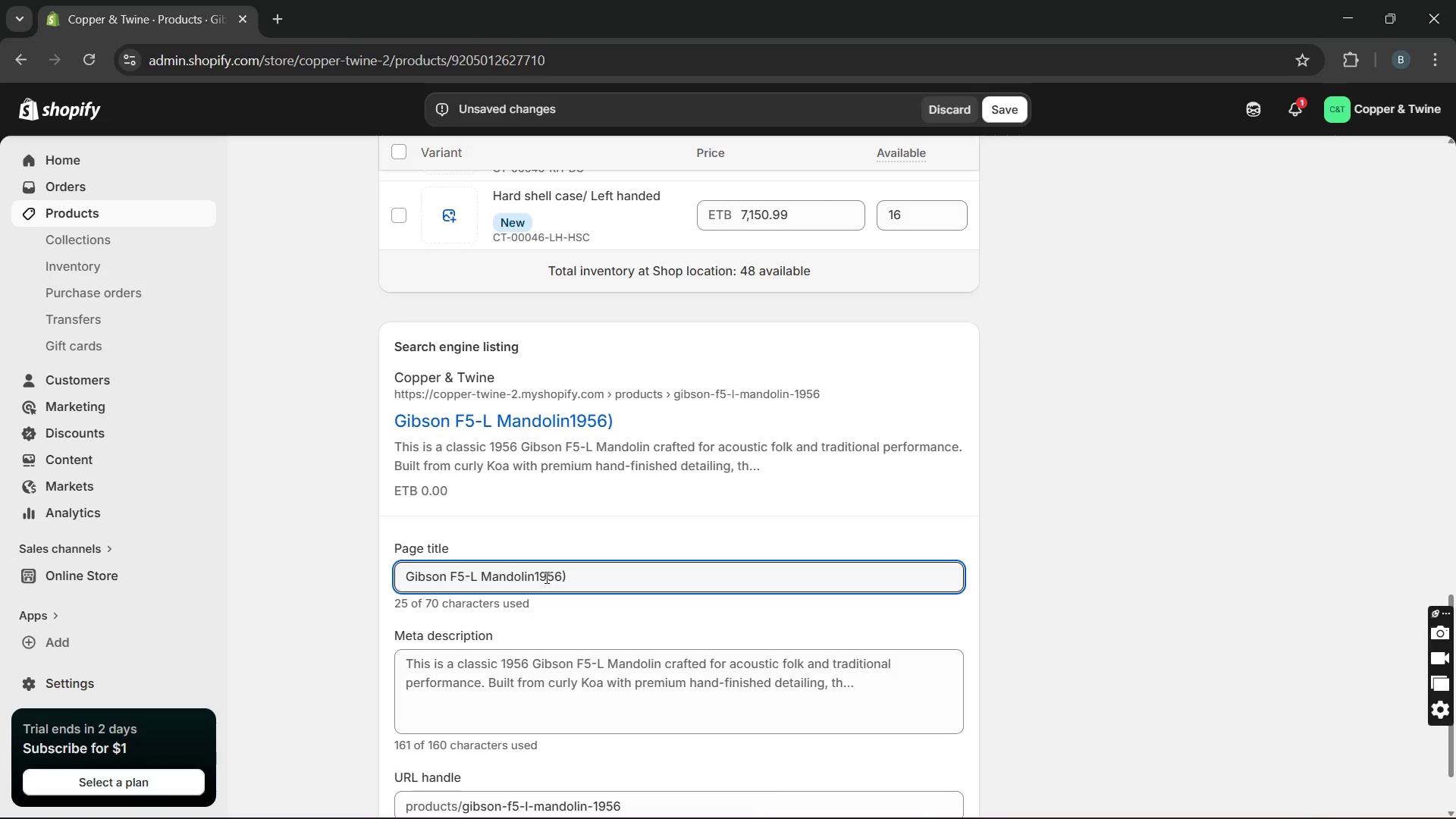 
key(Space)
 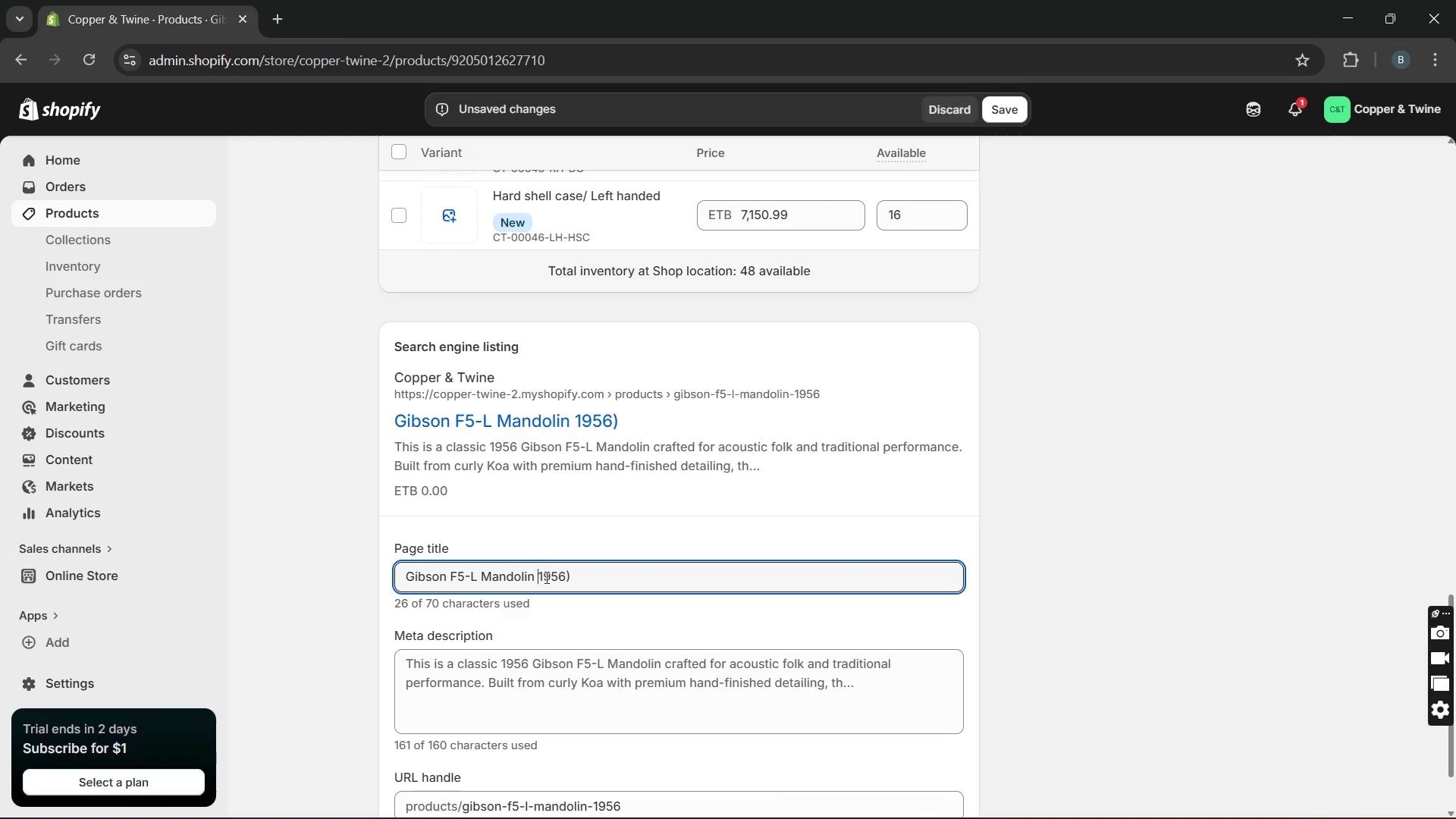 
hold_key(key=ArrowRight, duration=0.83)
 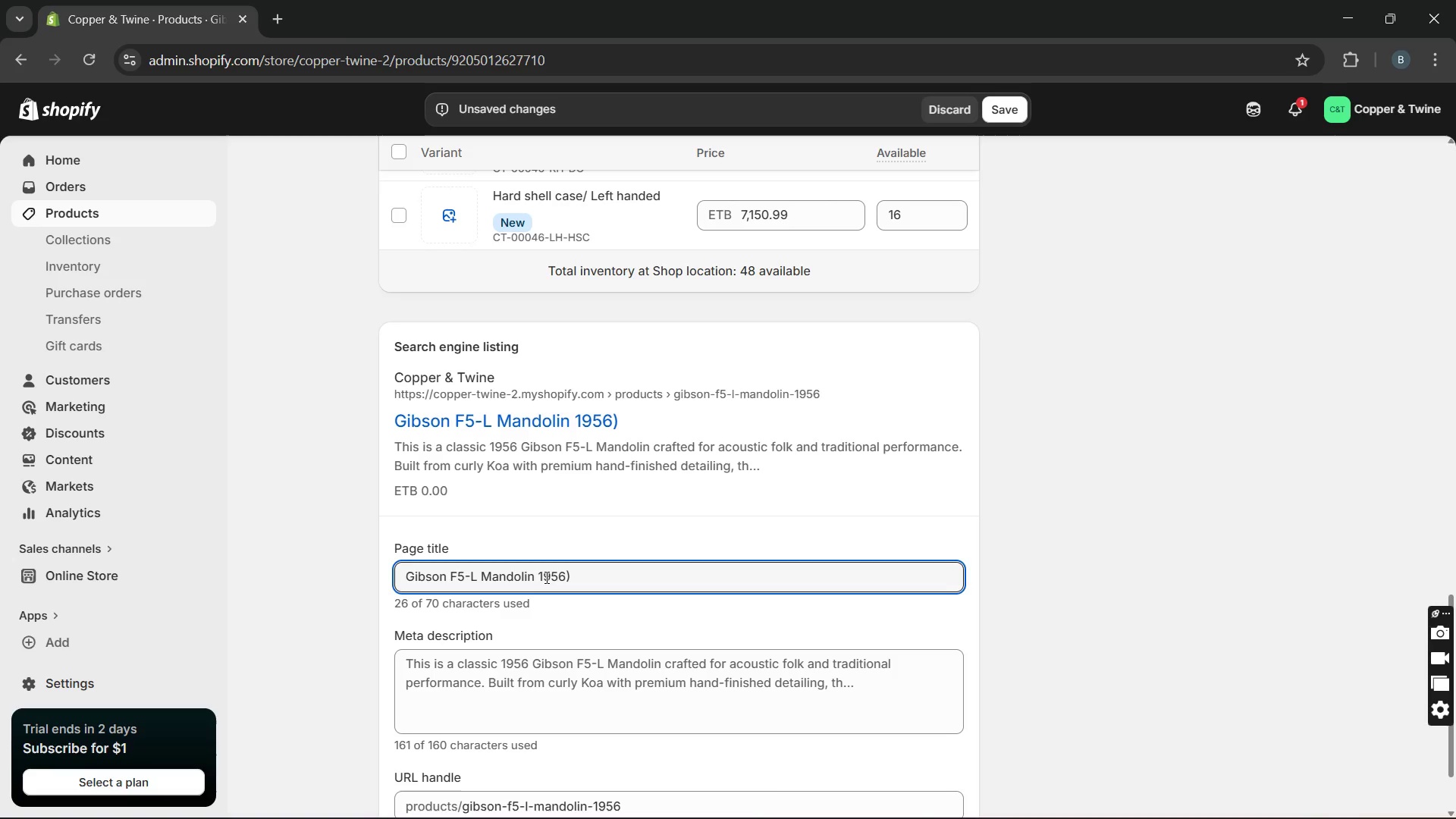 
key(Backspace)
 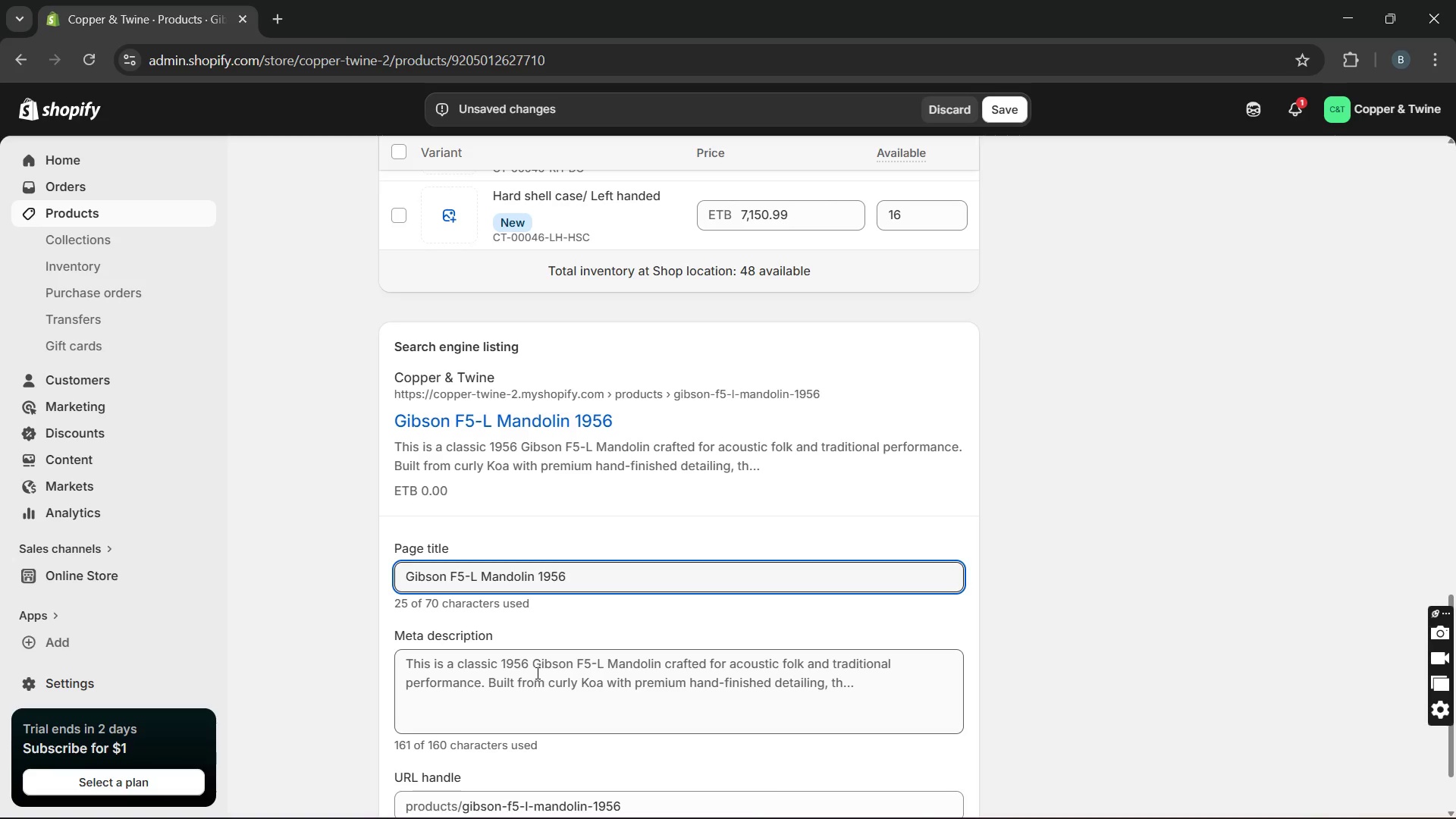 
double_click([536, 673])
 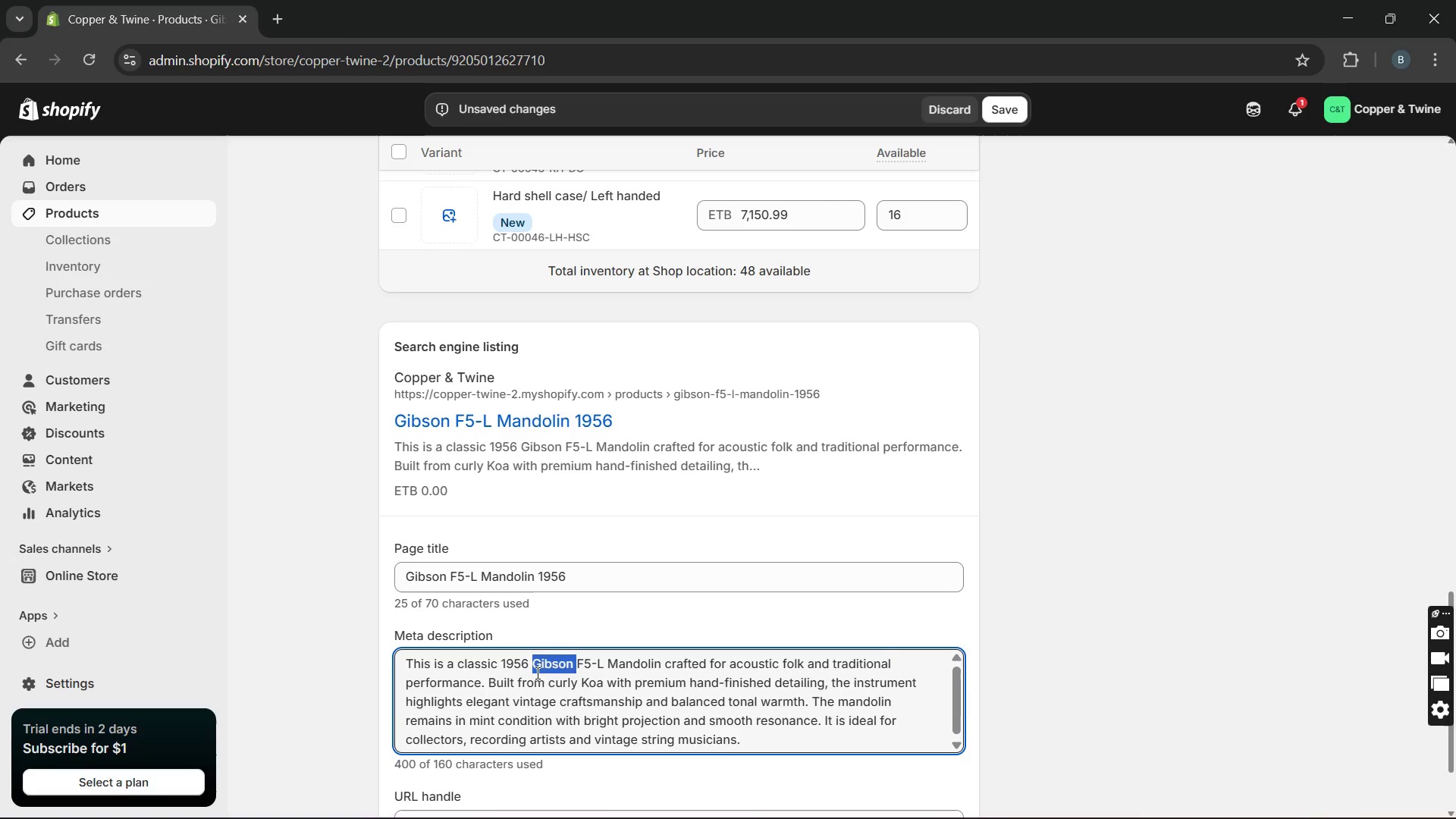 
triple_click([536, 673])
 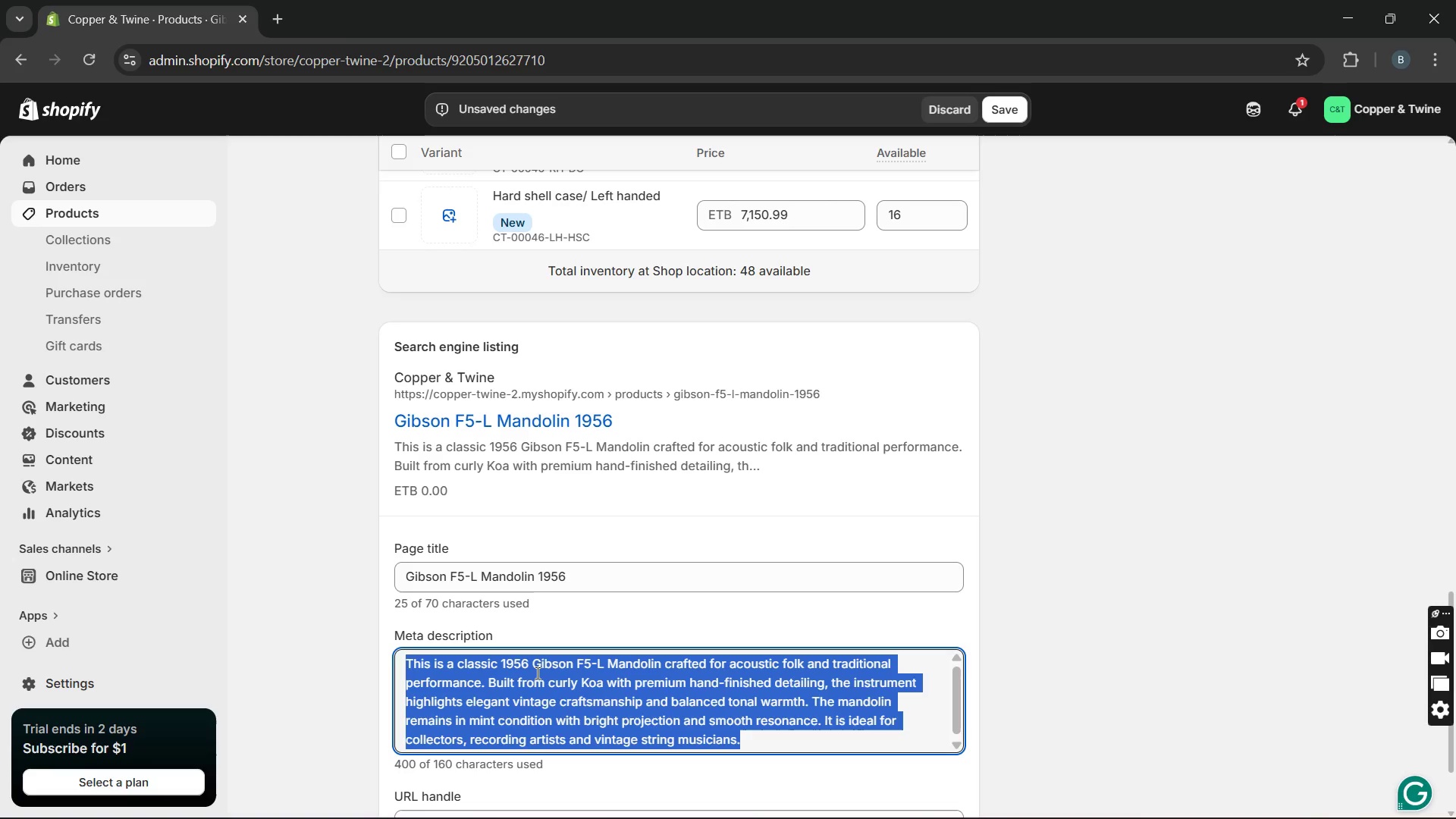 
type(Vintage )
 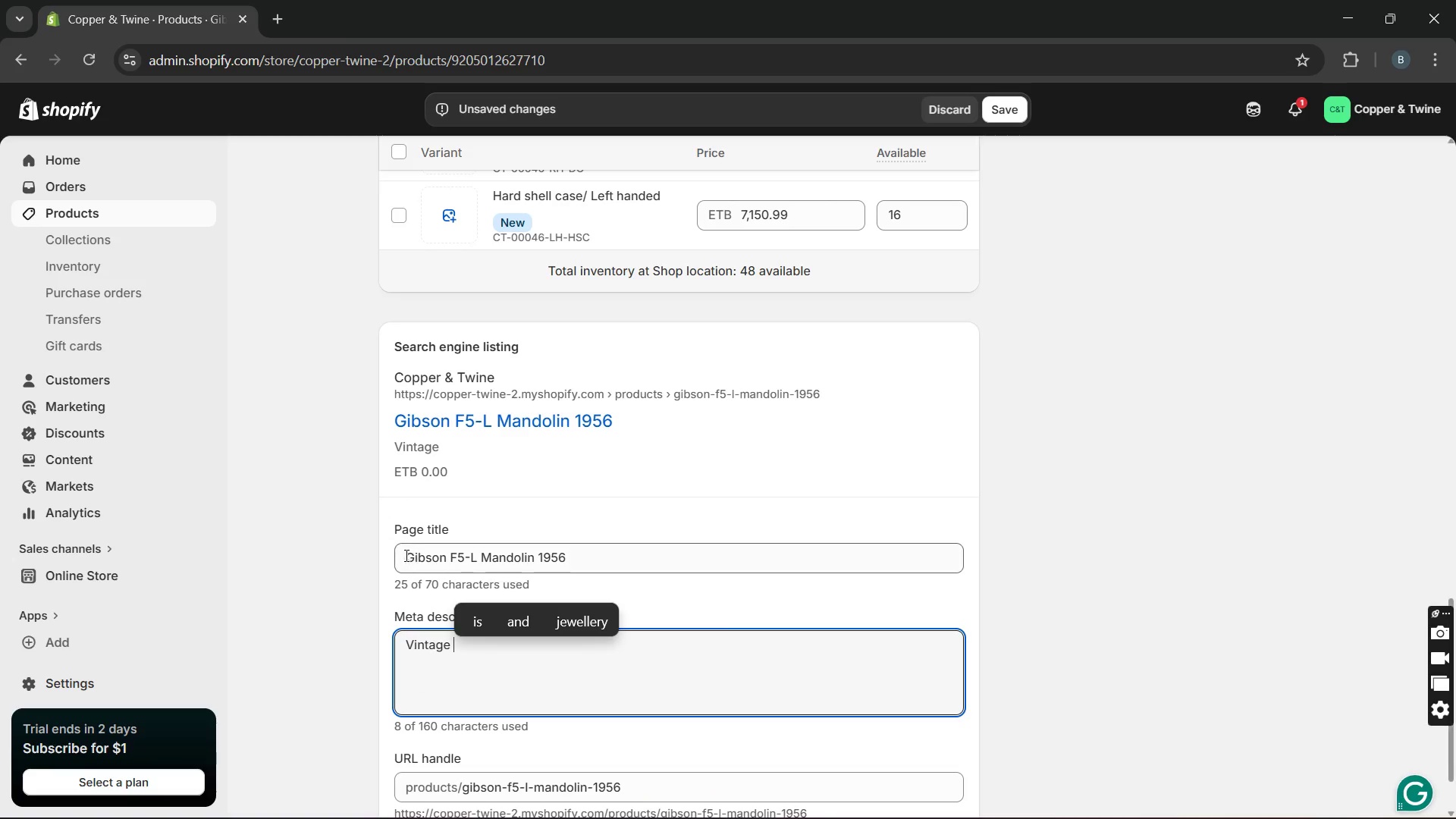 
left_click_drag(start_coordinate=[404, 557], to_coordinate=[532, 559])
 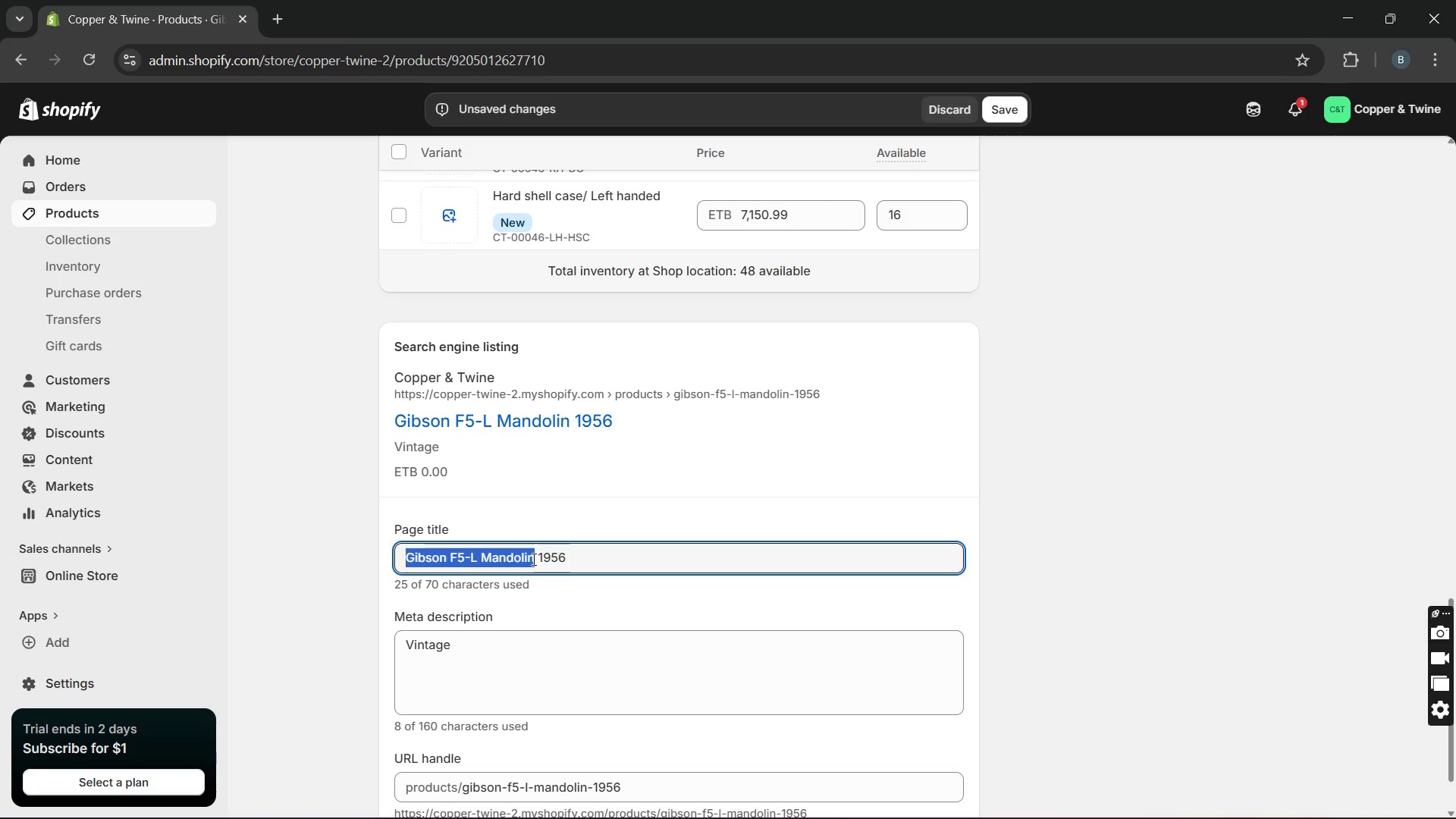 
key(Control+C)
 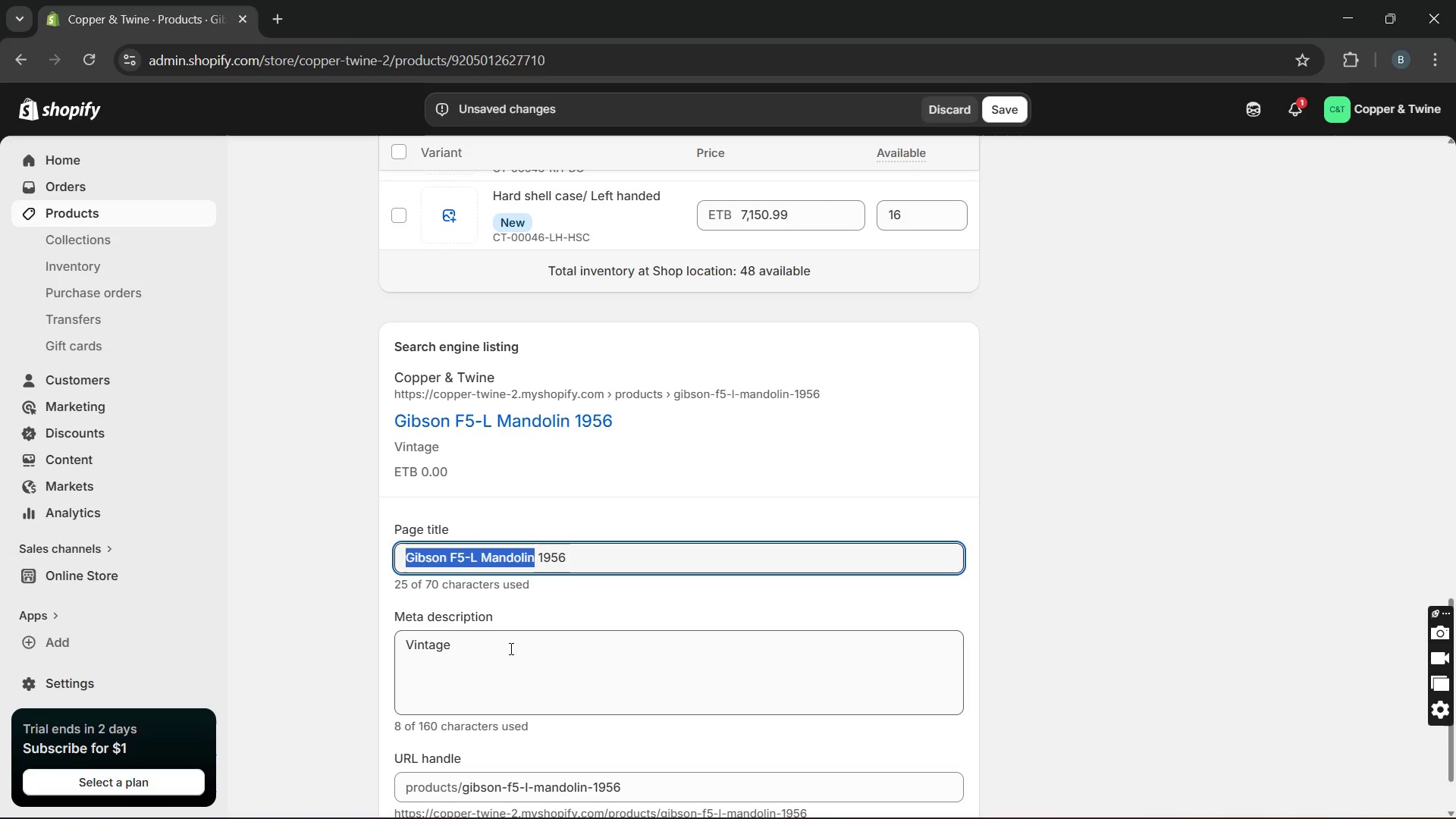 
left_click([508, 651])
 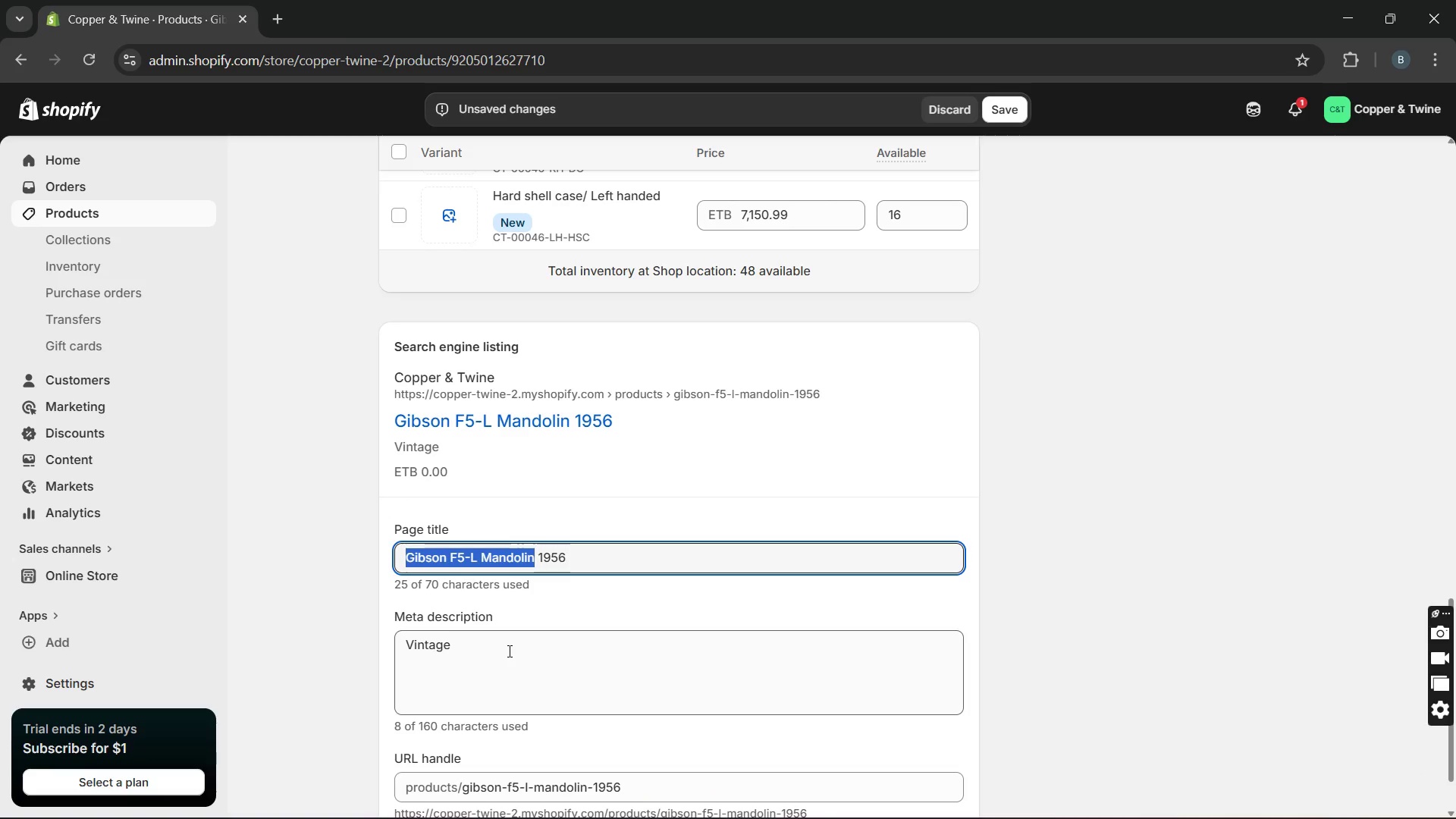 
key(Control+V)
 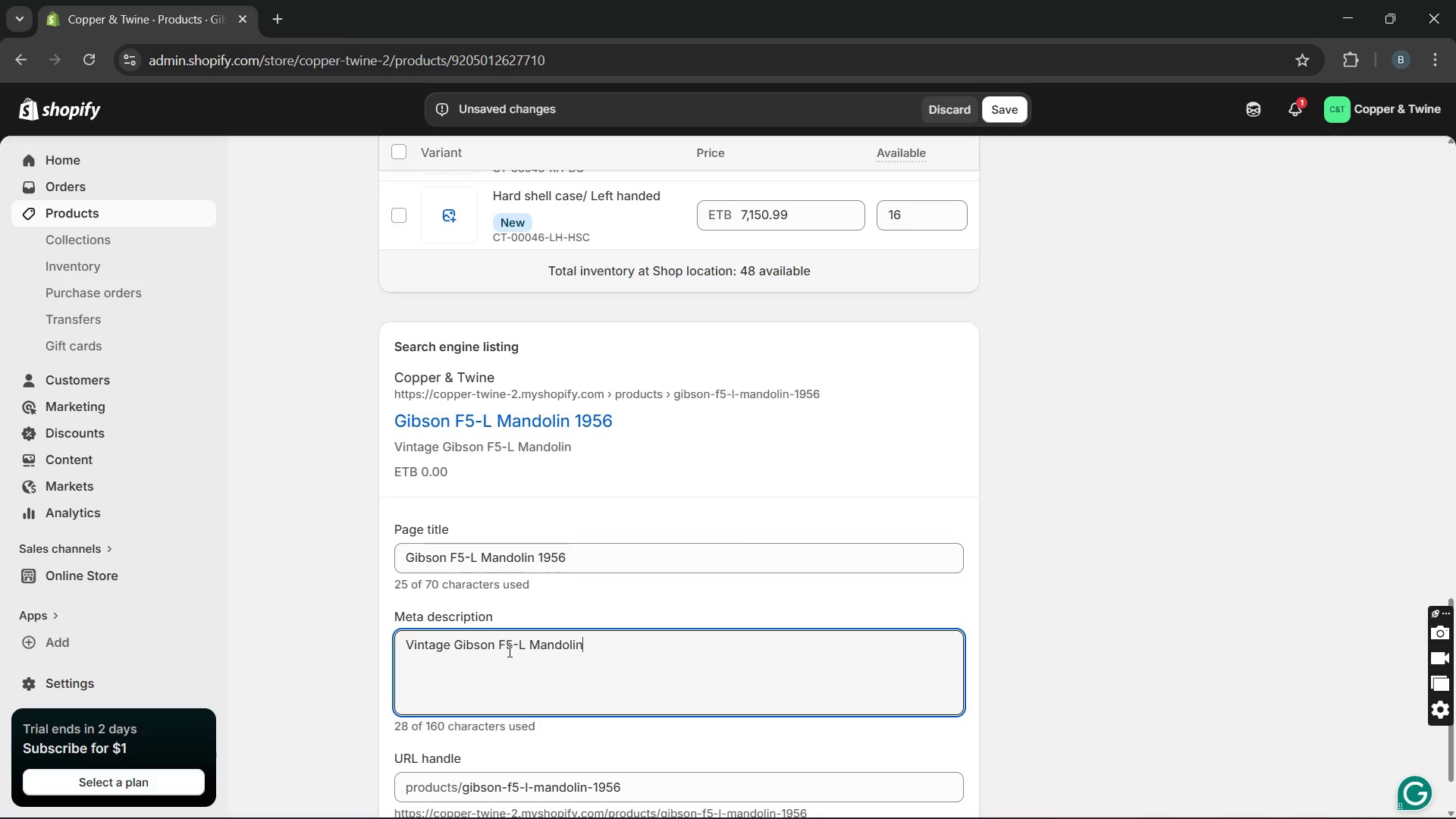 
type( with curly koa body and vintage )
 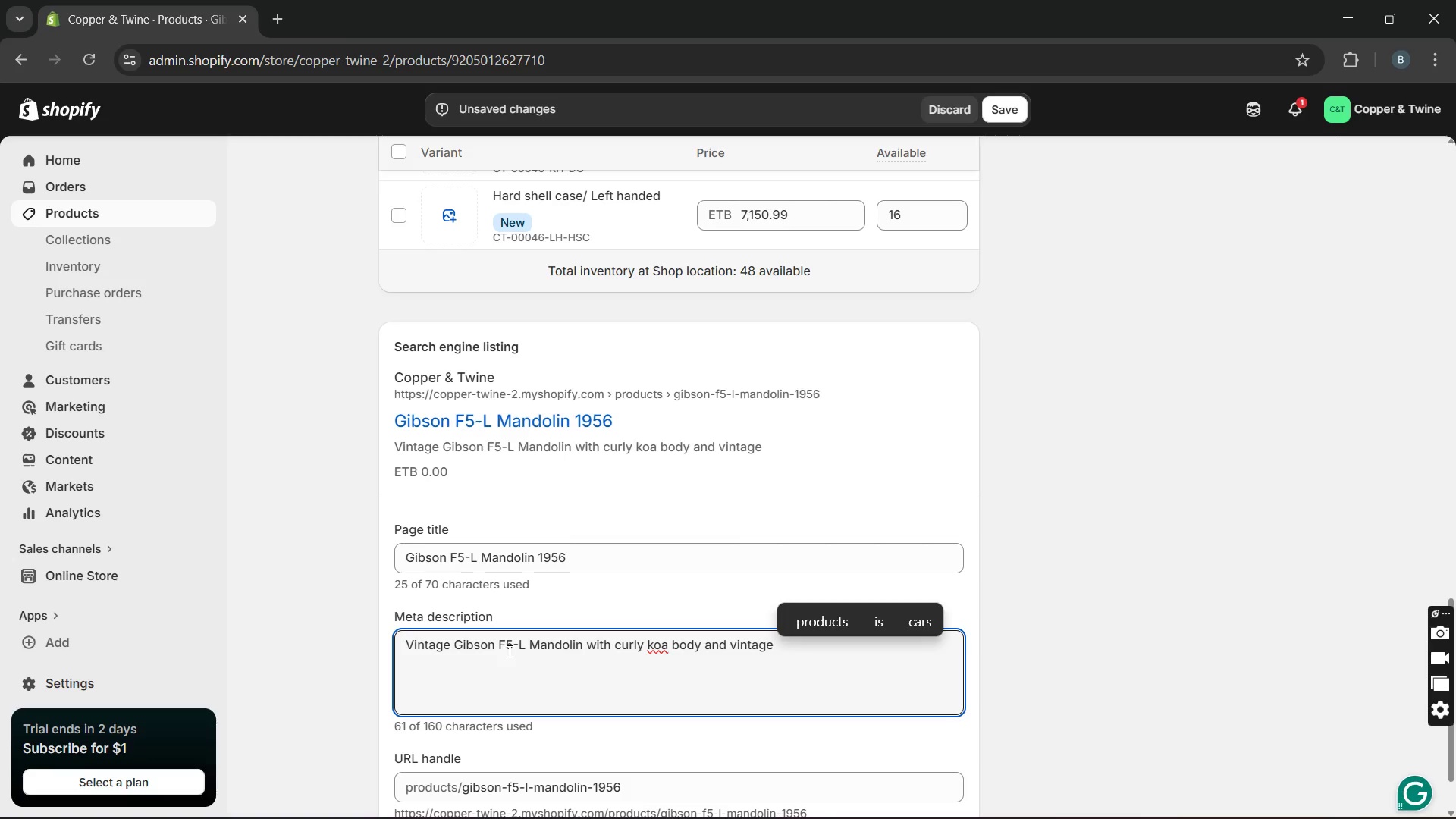 
type(acoustic styling)
 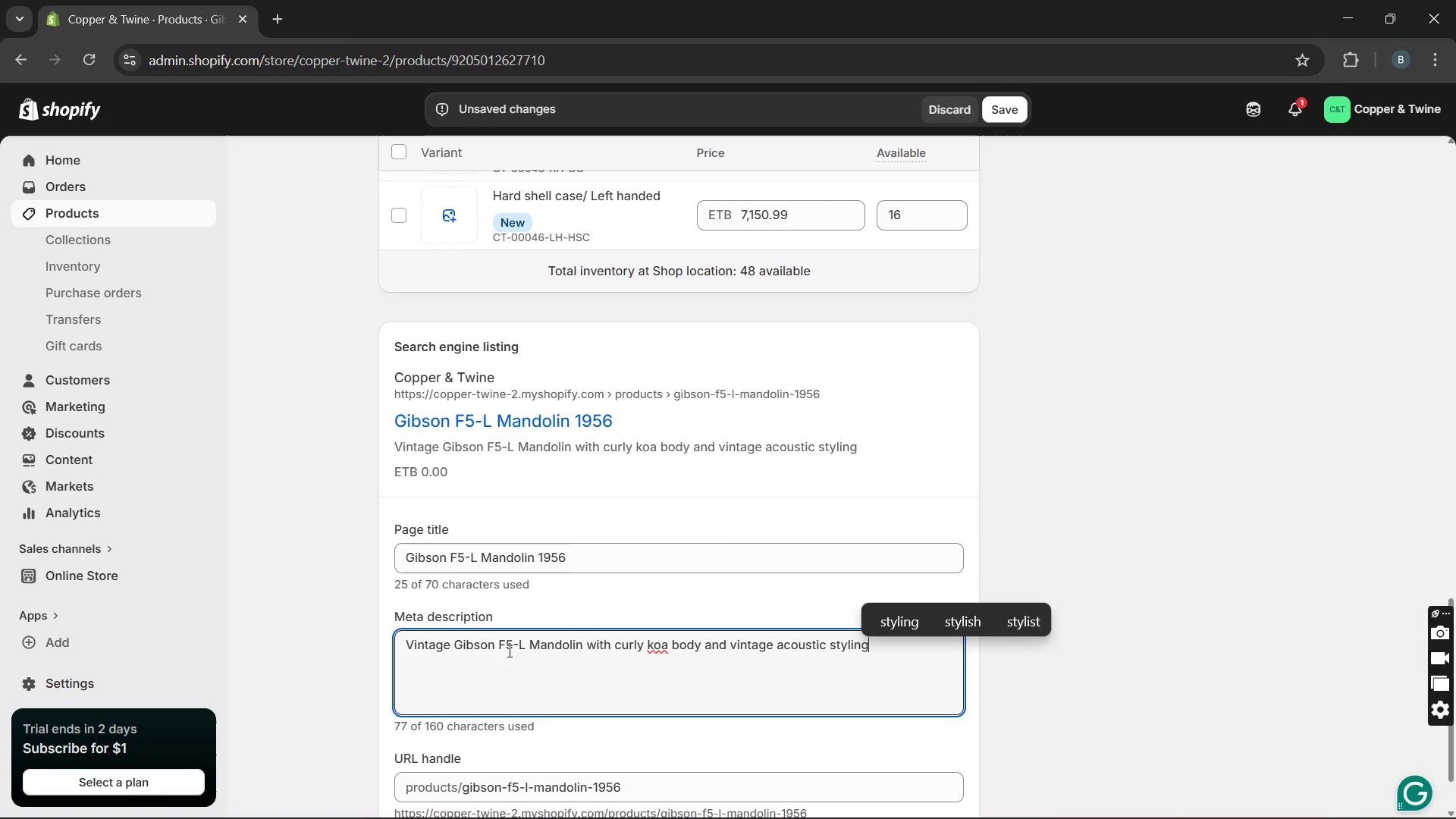 
wait(7.06)
 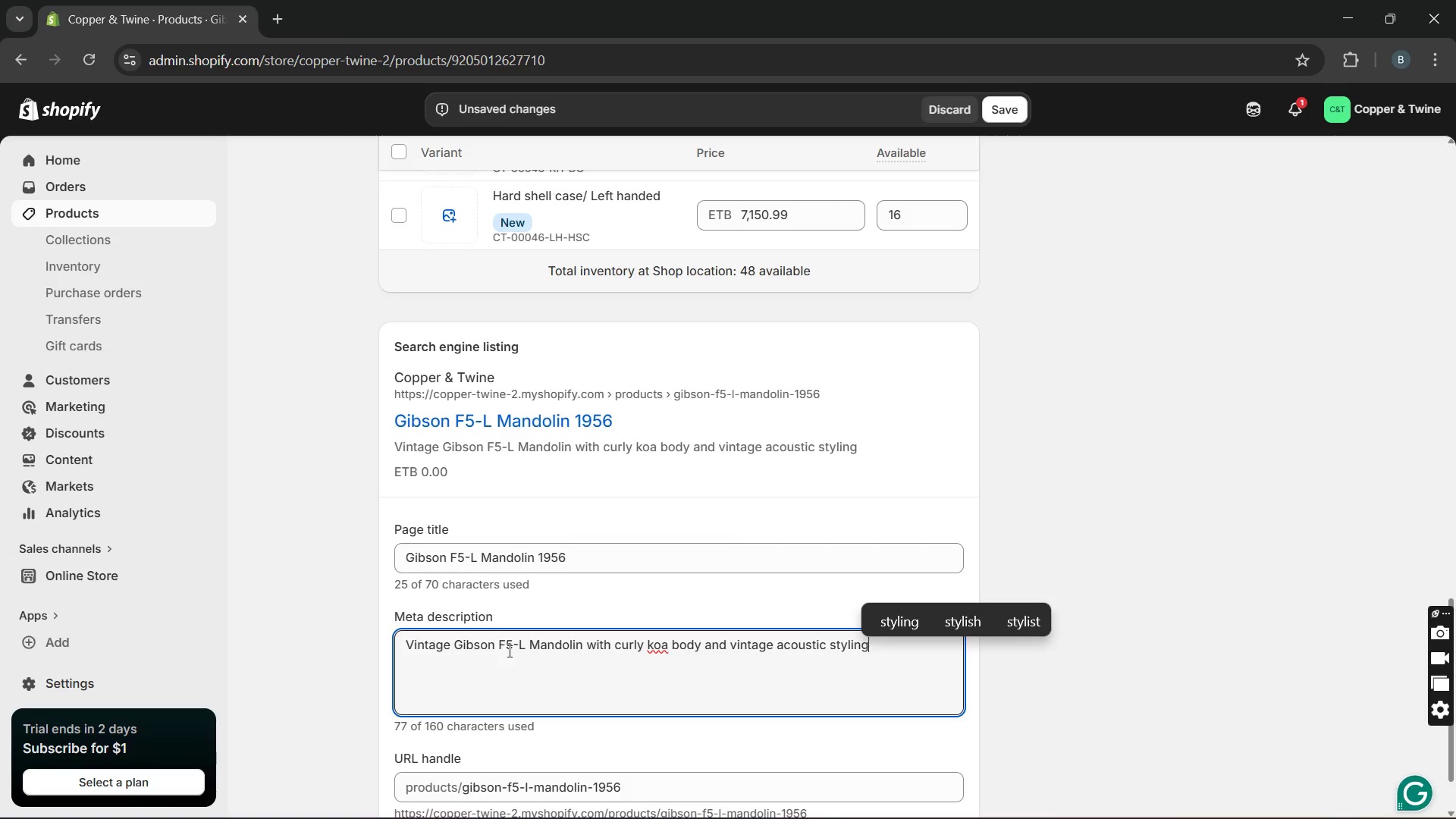 
left_click_drag(start_coordinate=[893, 660], to_coordinate=[673, 681])
 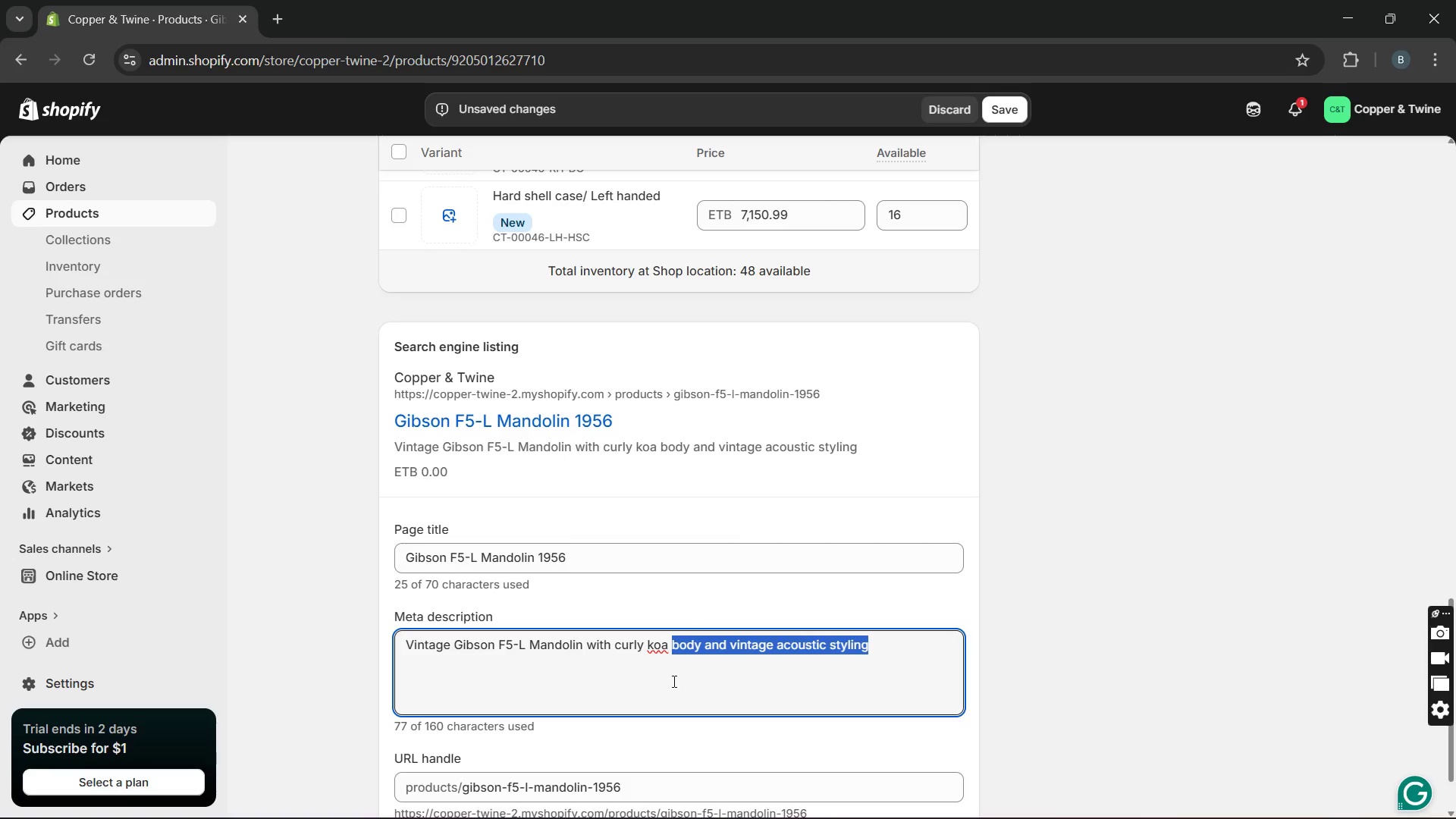 
type(craftmanshipp )
key(Backspace)
key(Backspace)
type( and premium acoustic folk tone.)
 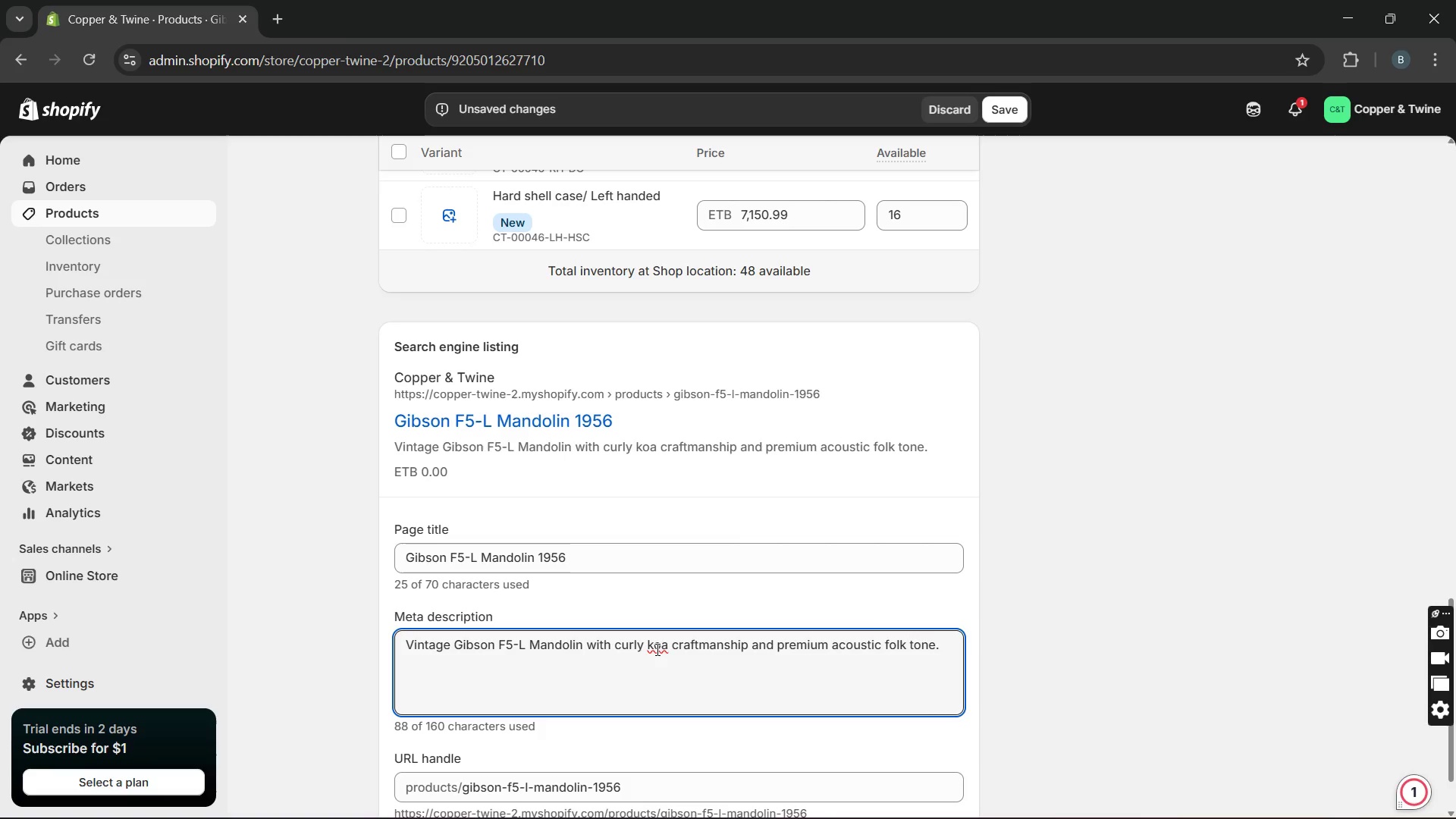 
left_click([655, 648])
 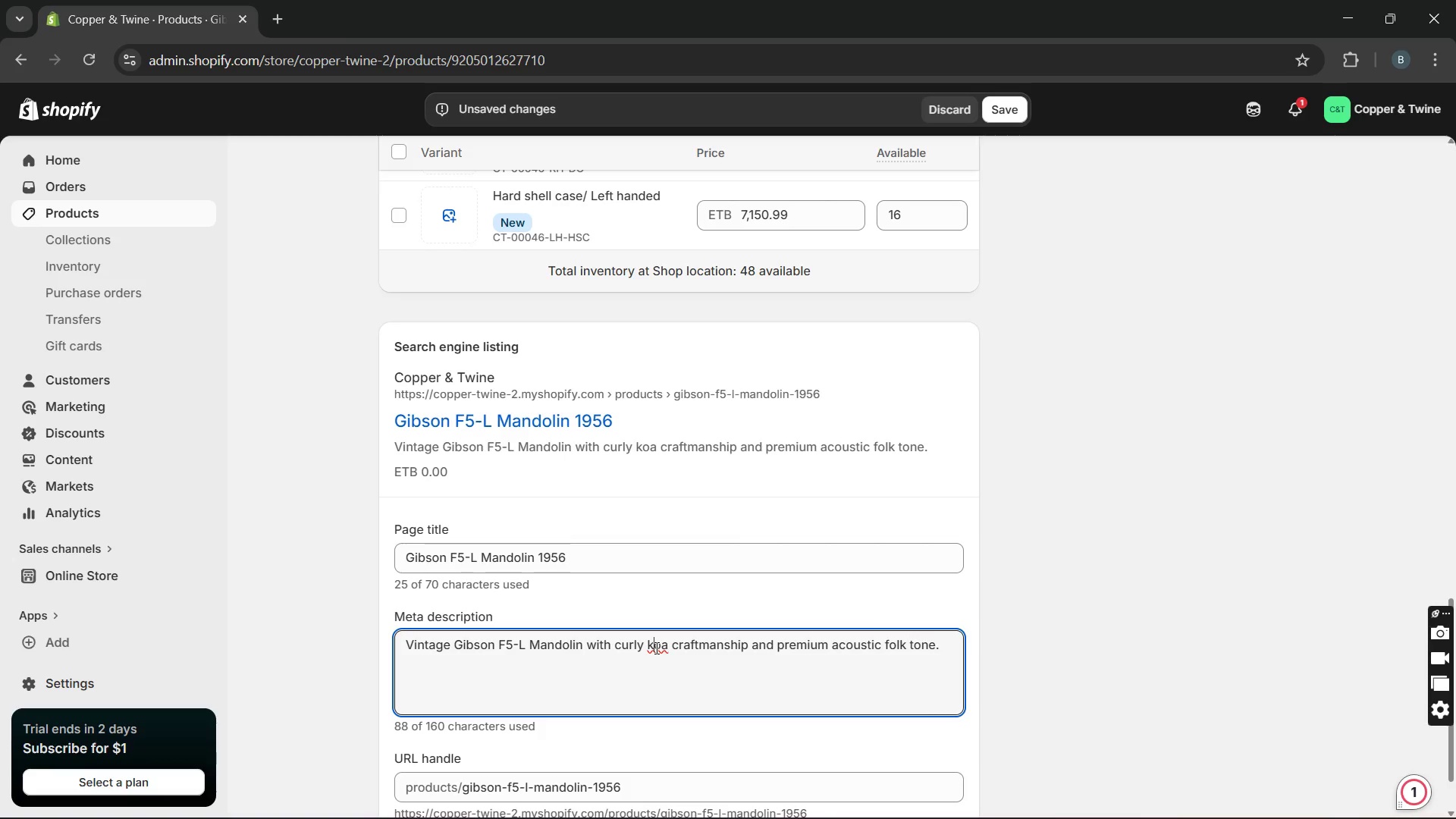 
key(Backspace)
 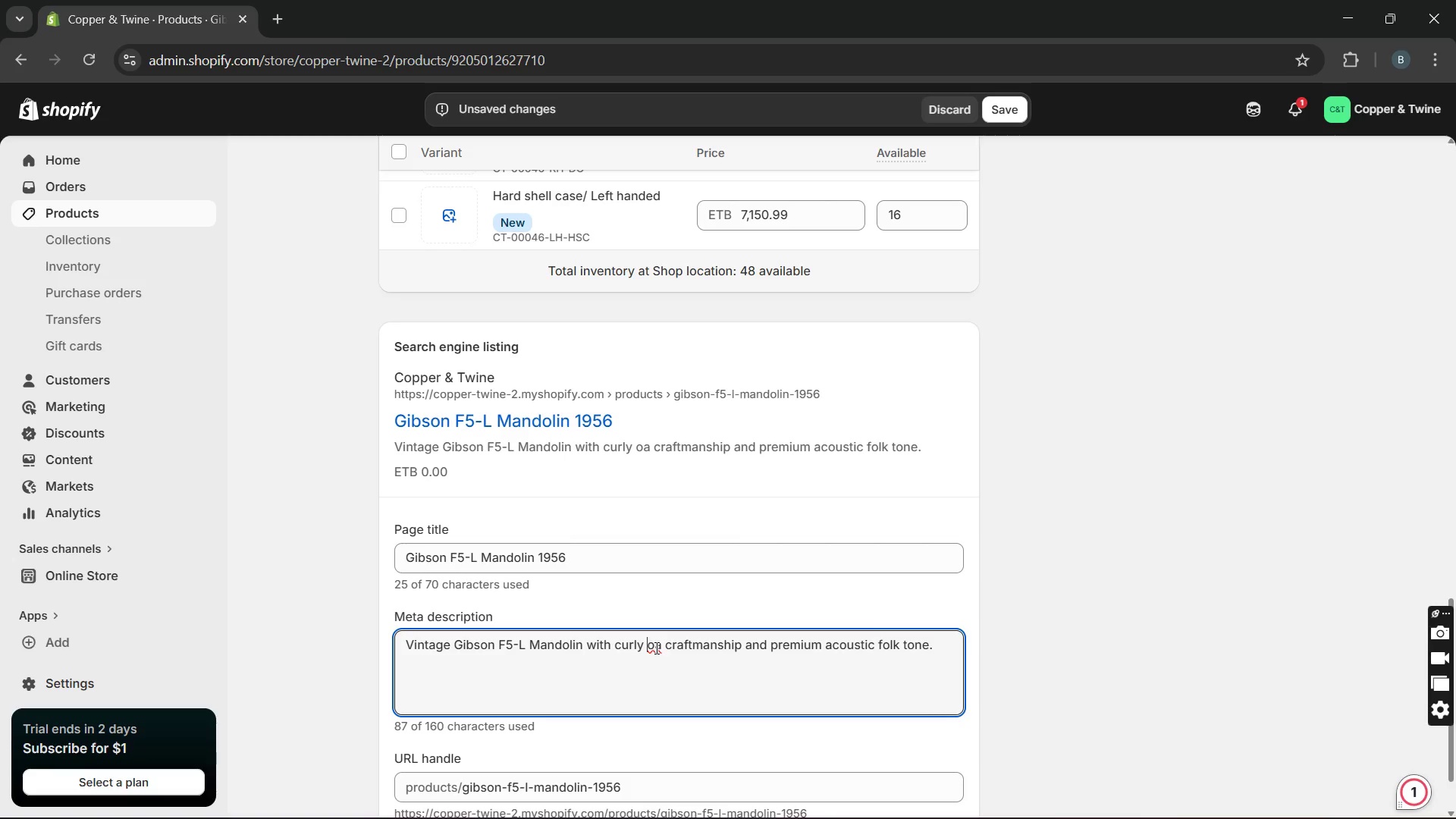 
key(CapsLock)
 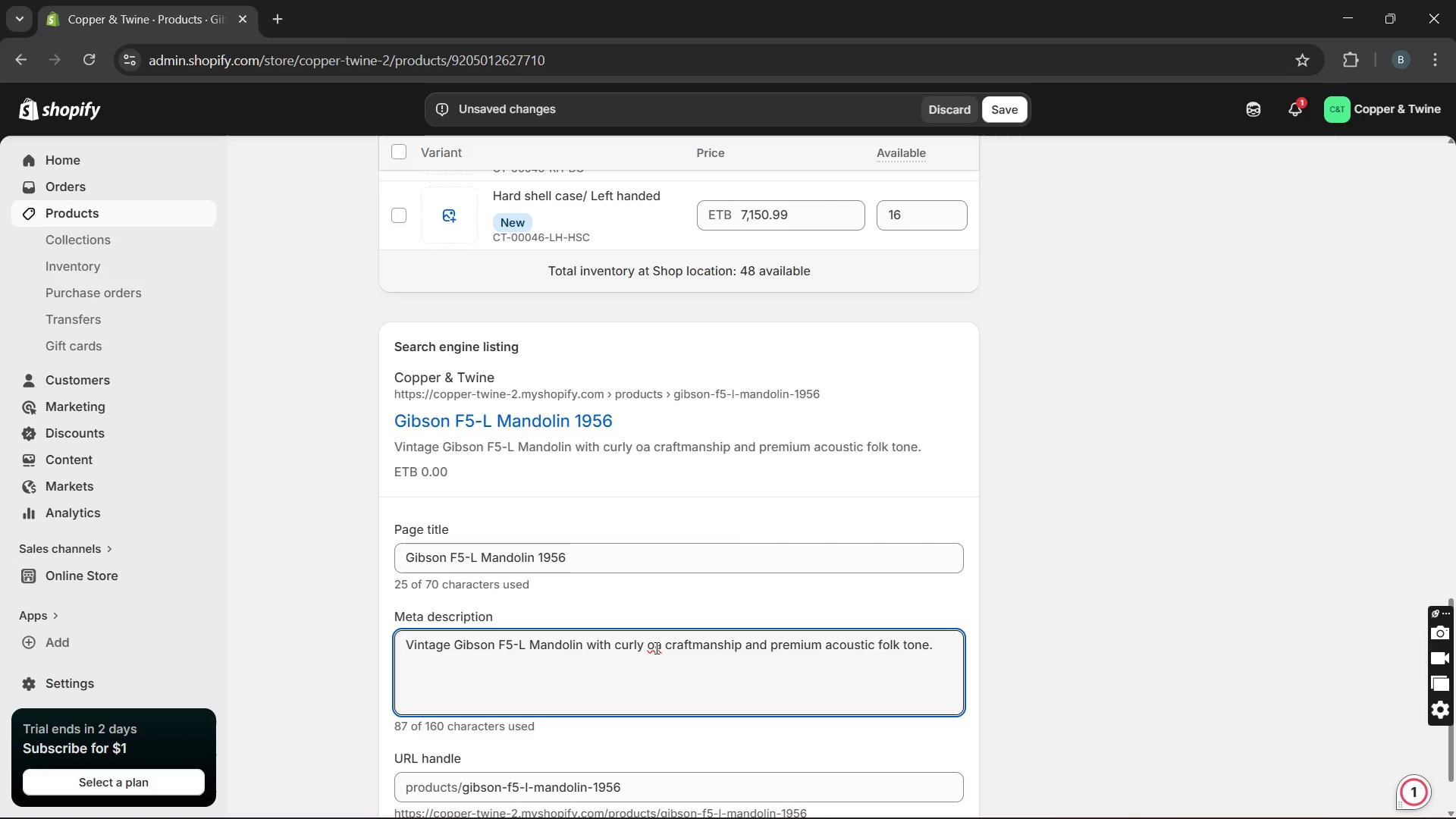 
key(K)
 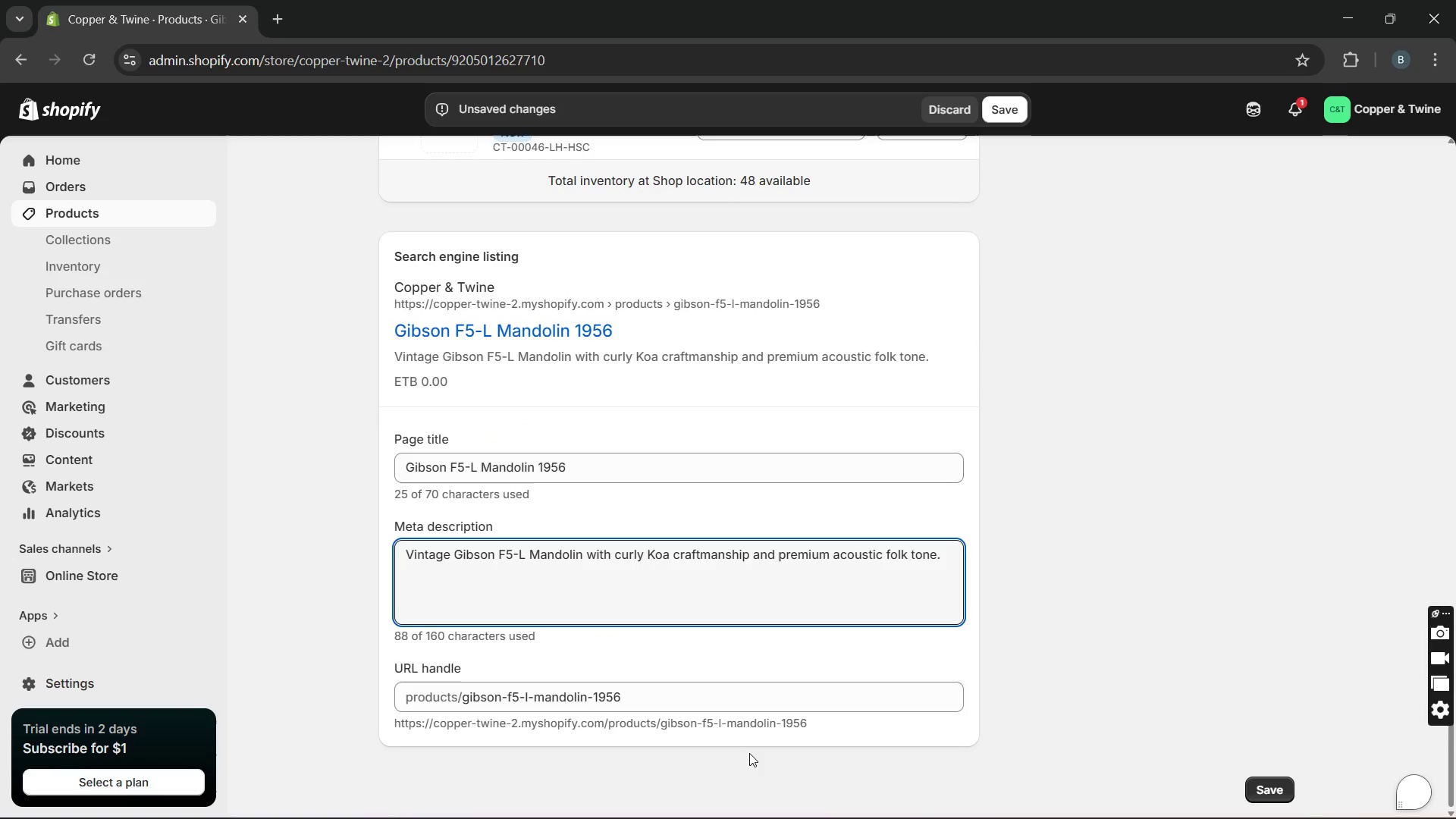 
mouse_move([727, 436])
 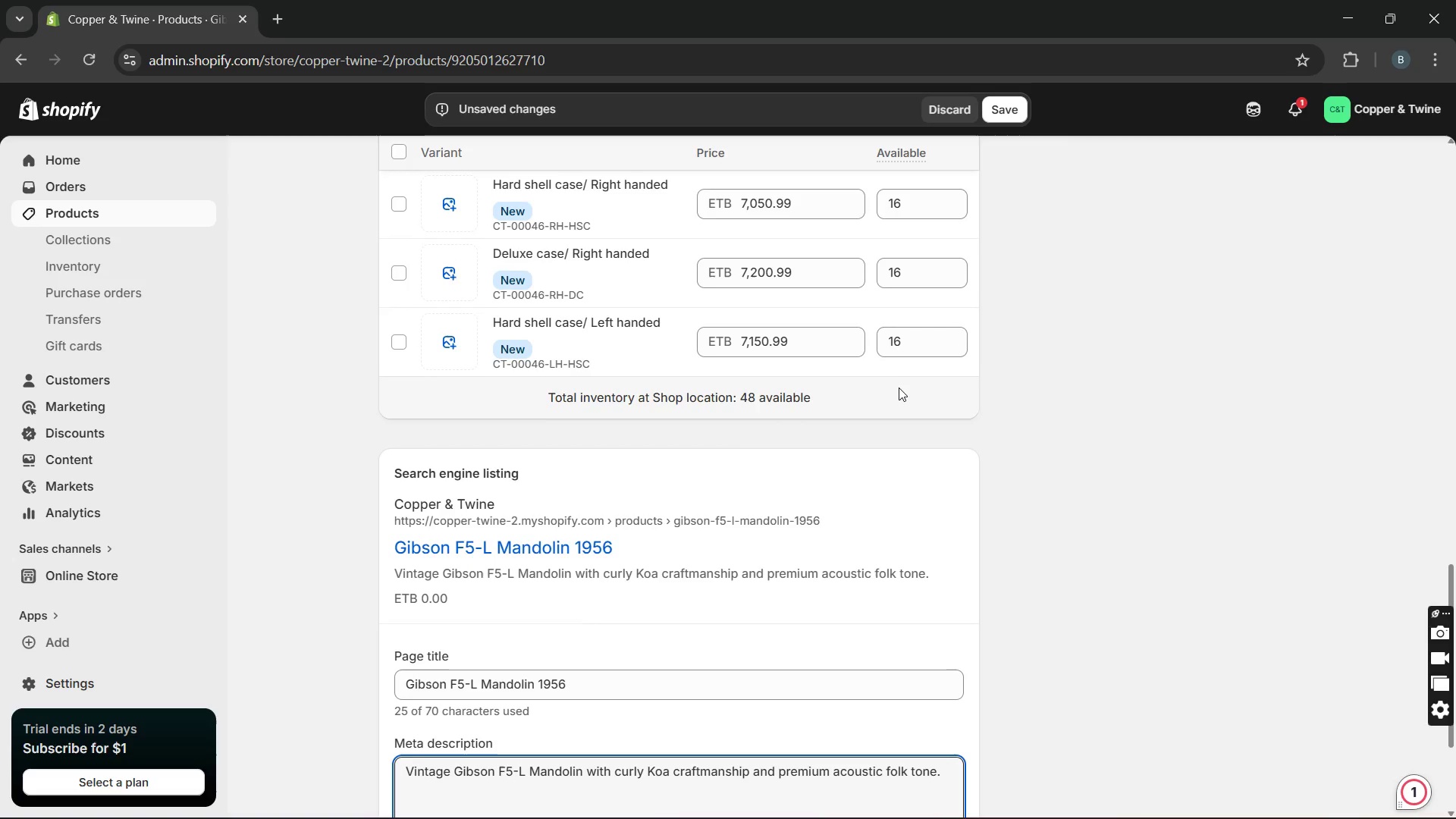 
wait(10.66)
 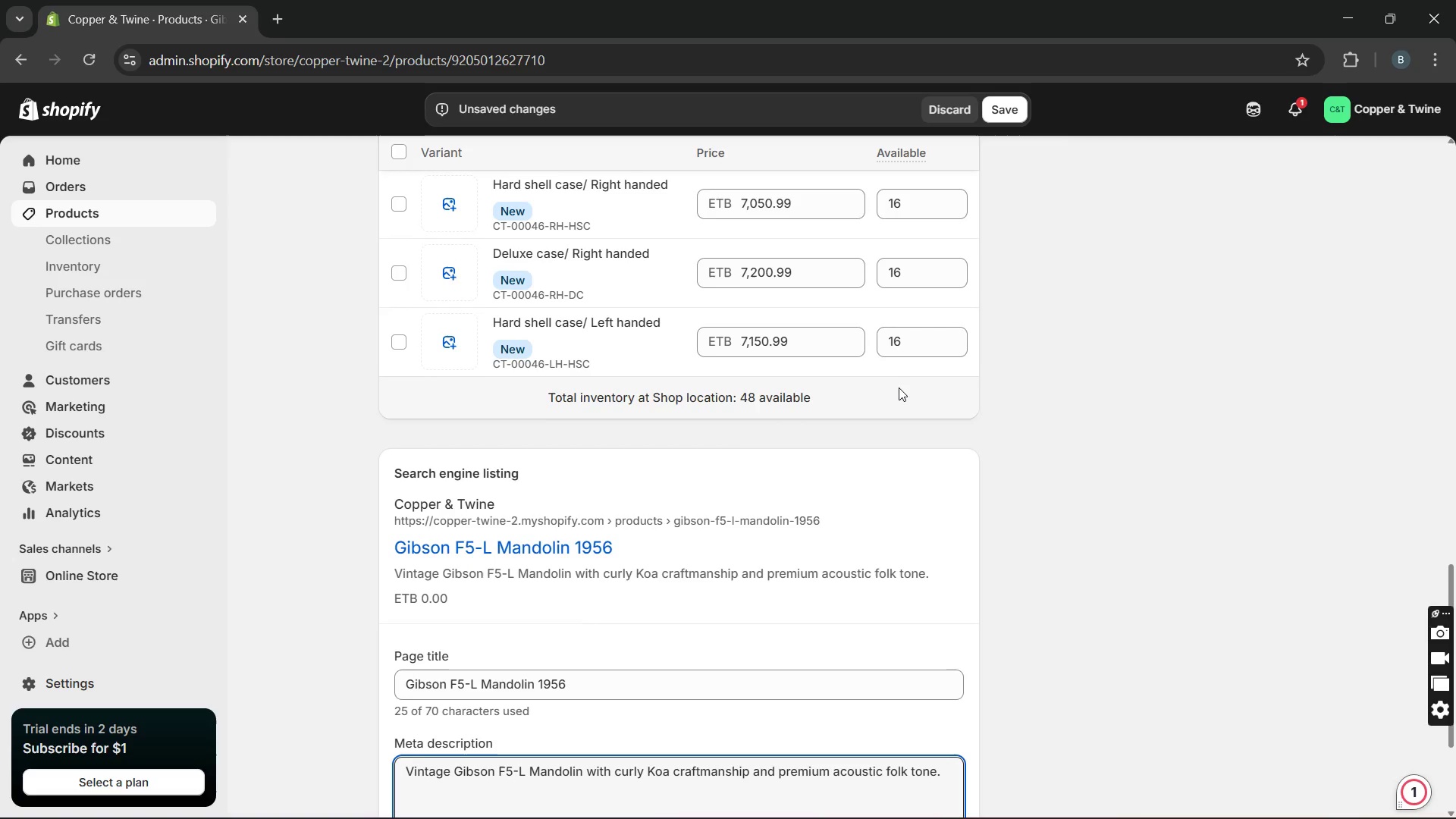 
left_click([496, 370])
 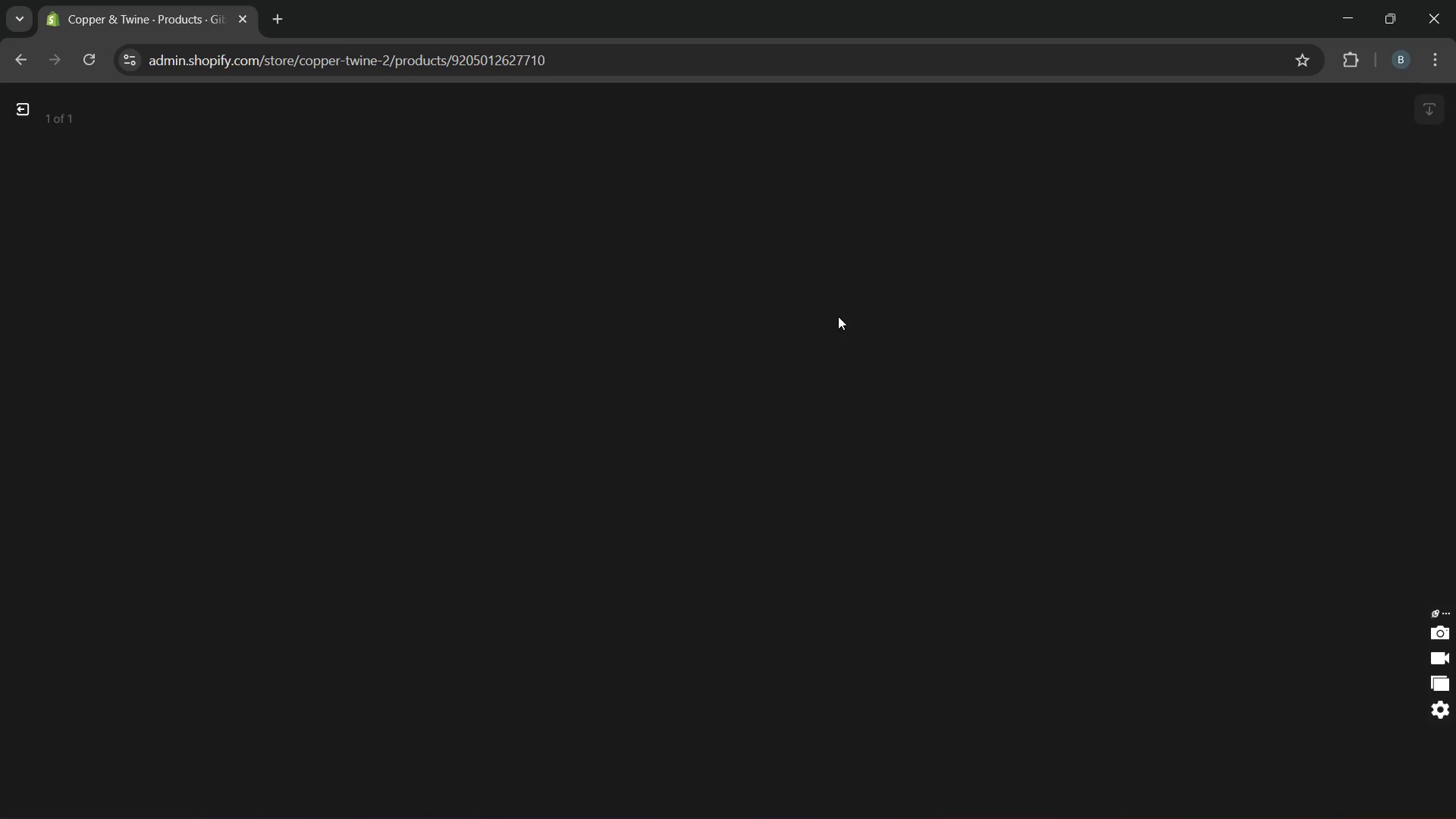 
wait(17.77)
 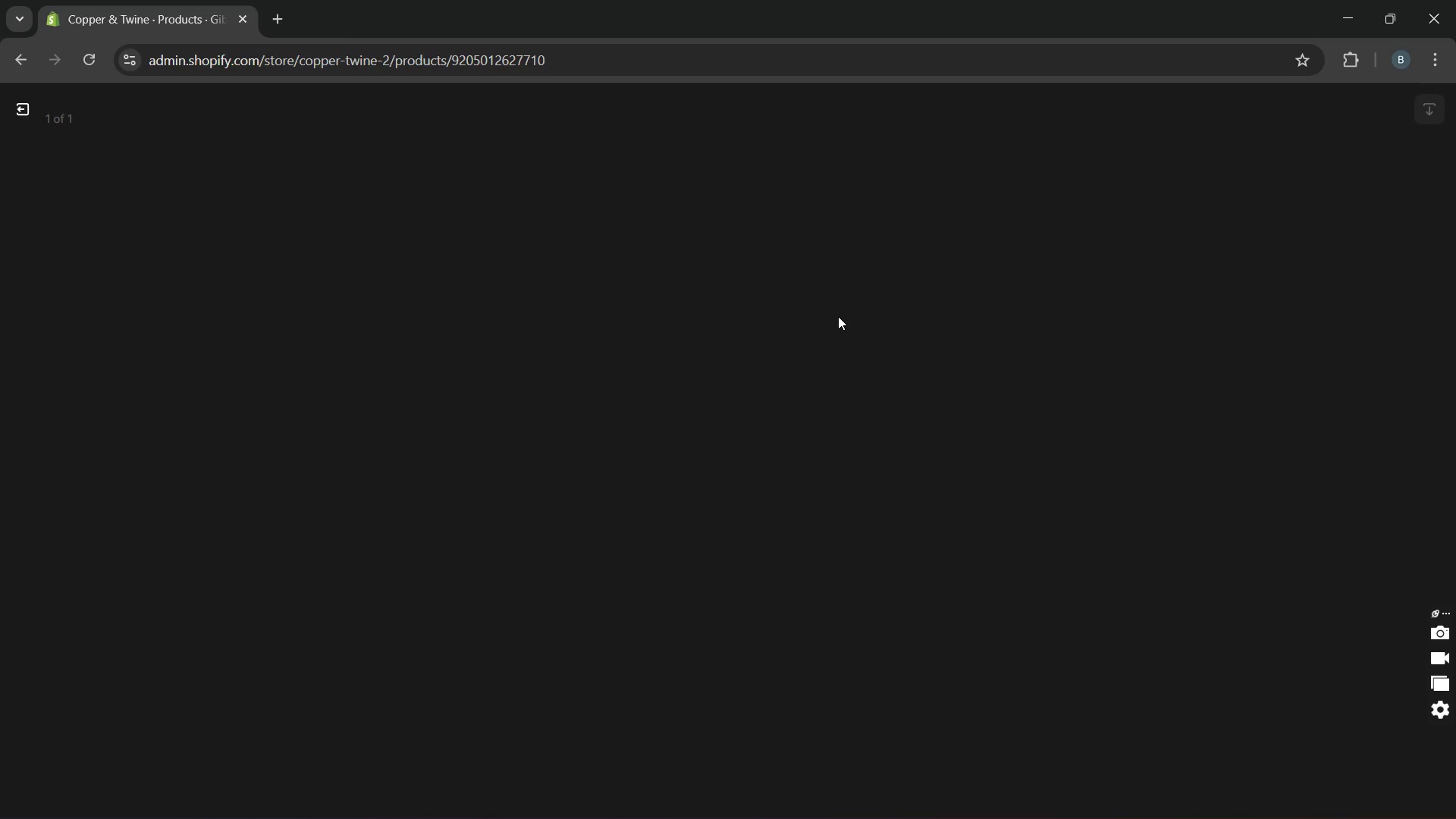 
left_click([1259, 315])
 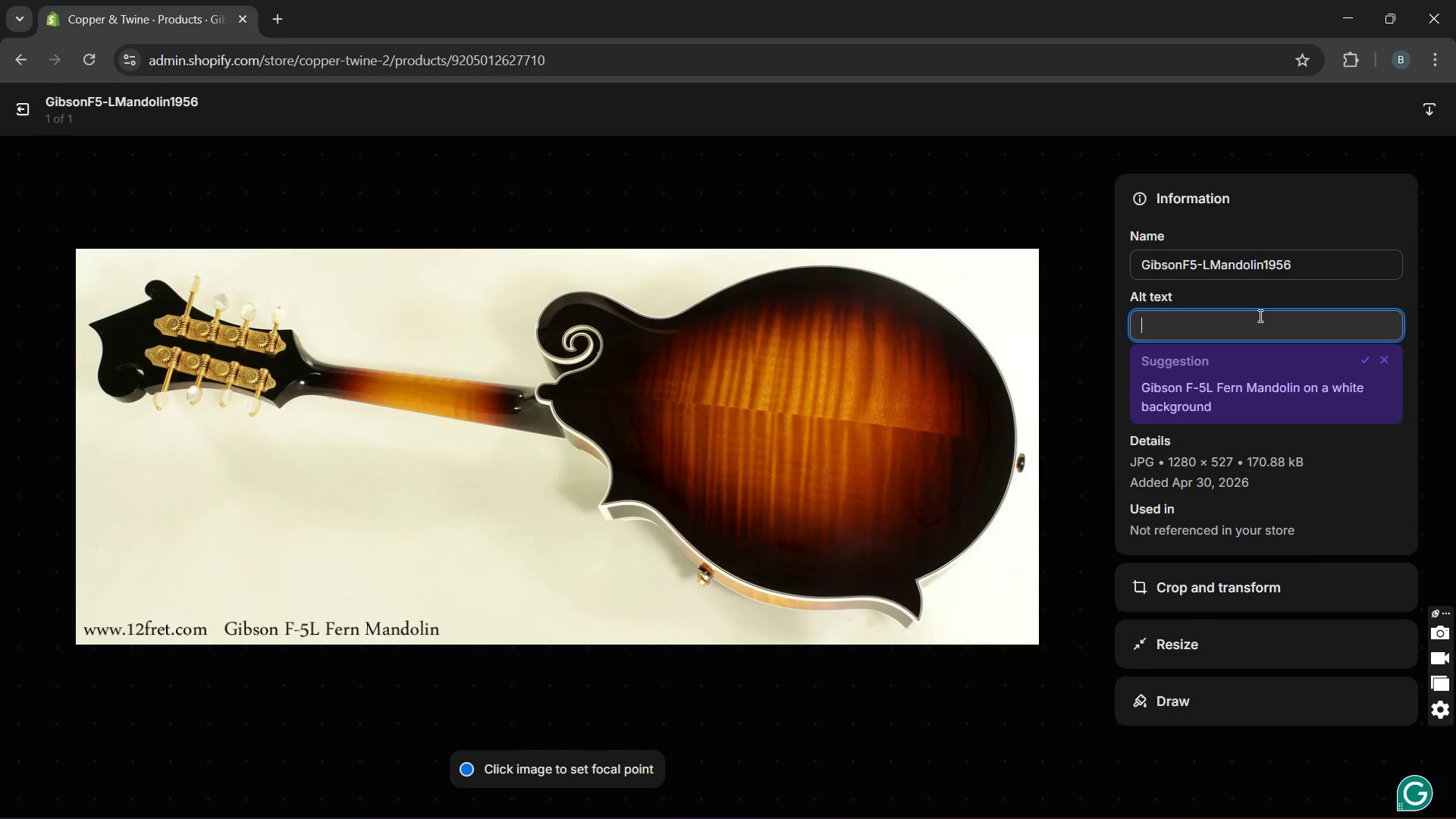 
type(1956 gibson F)
 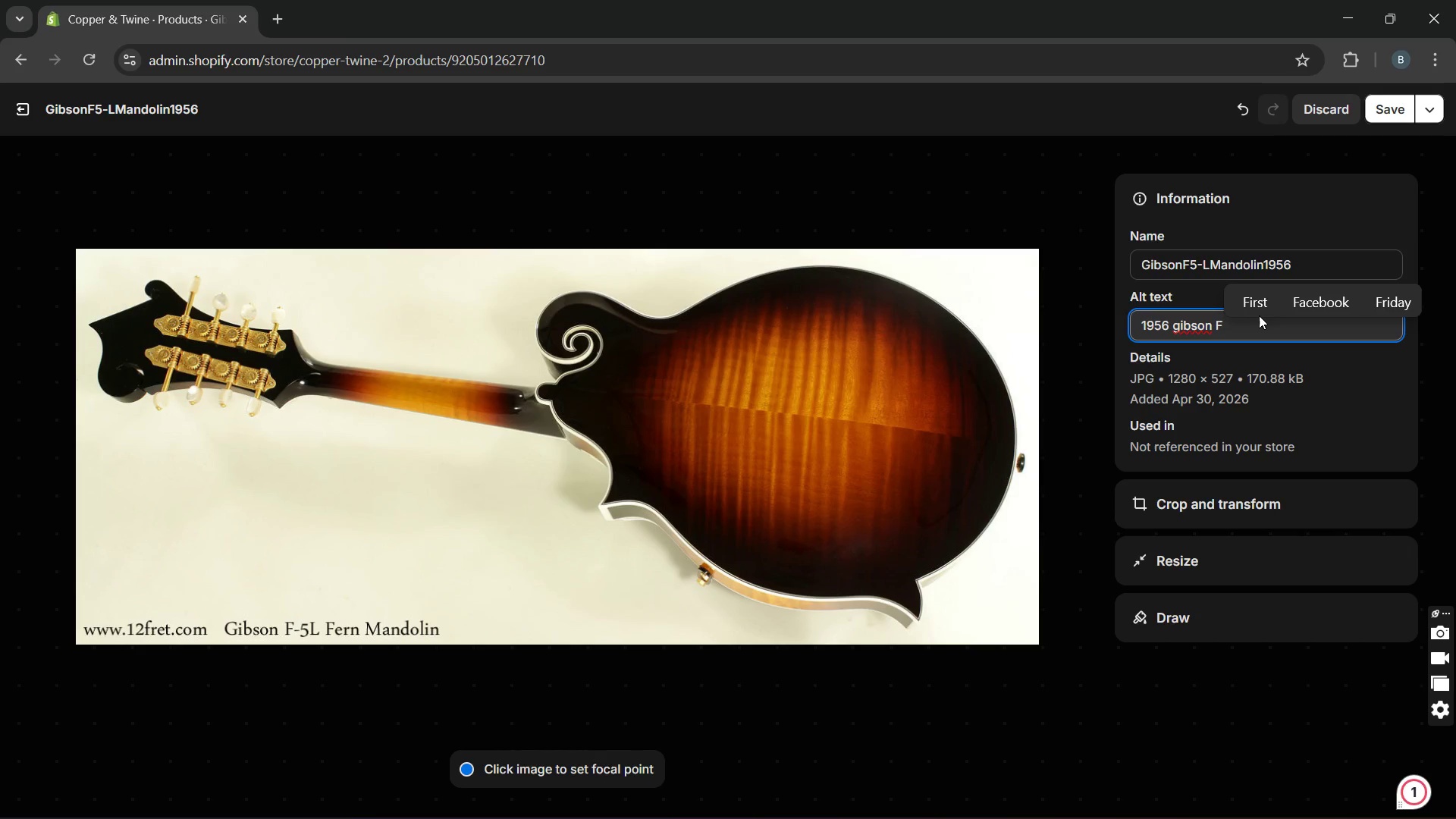 
wait(24.67)
 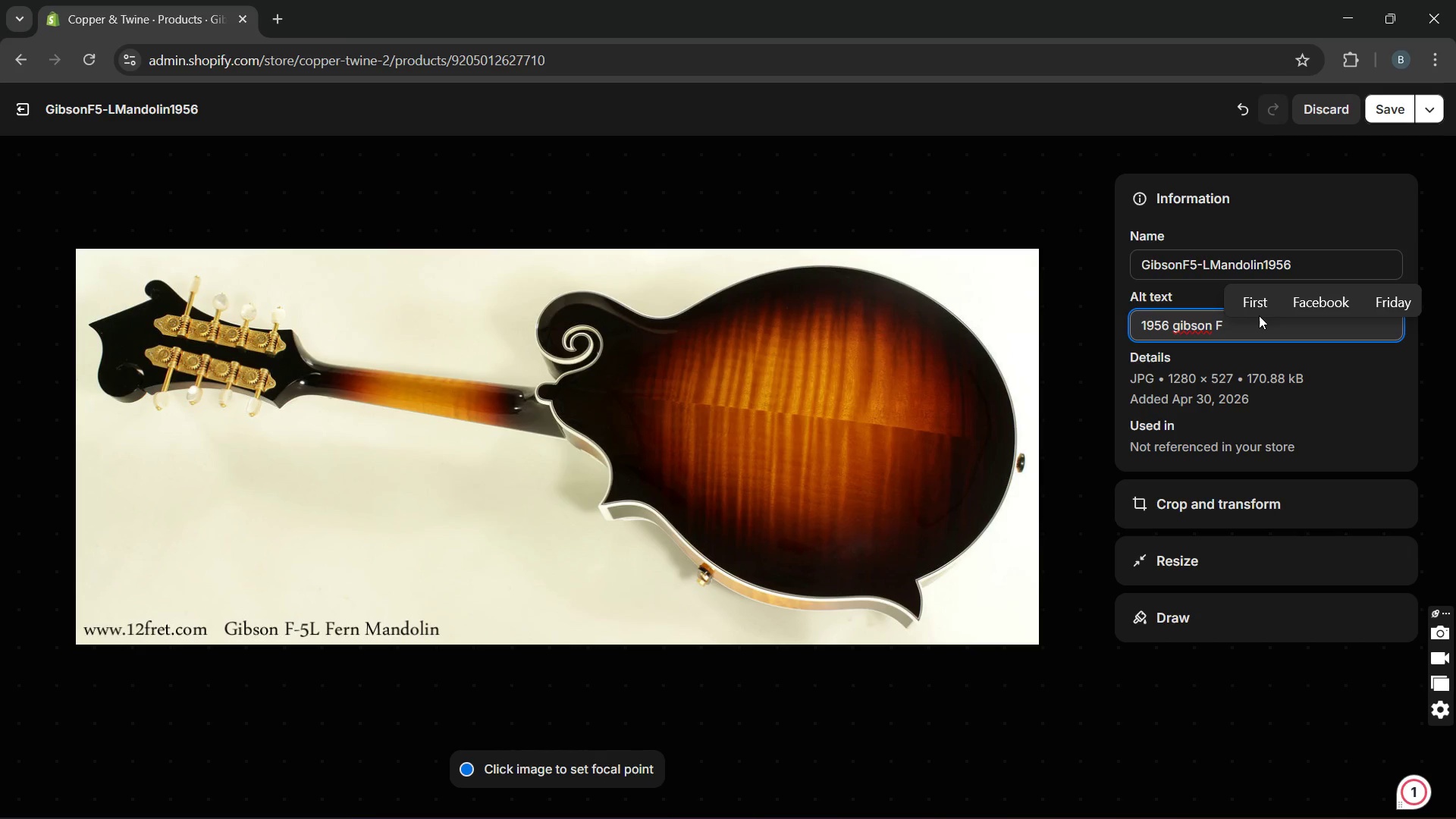 
key(5)
 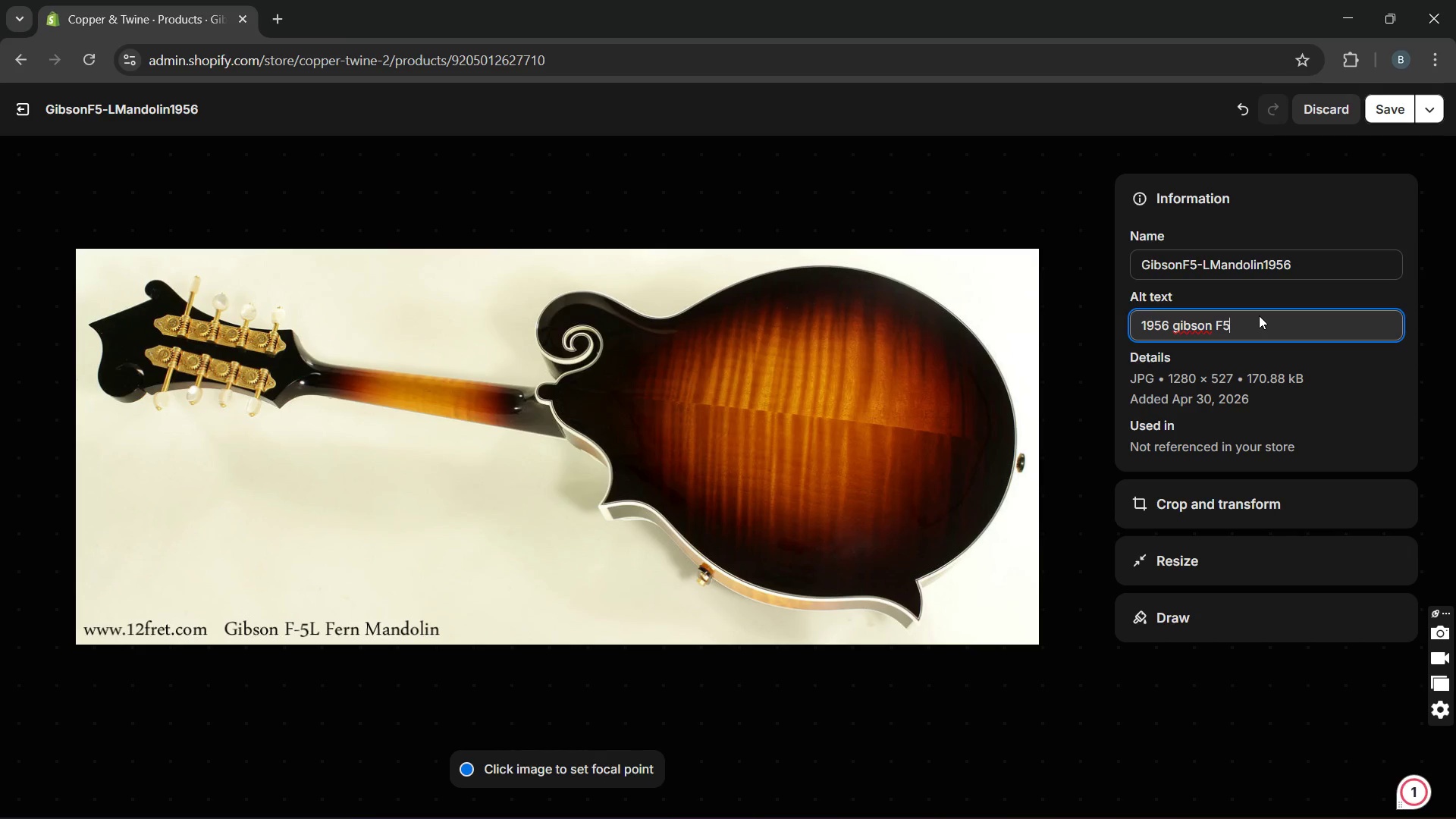 
key(Minus)
 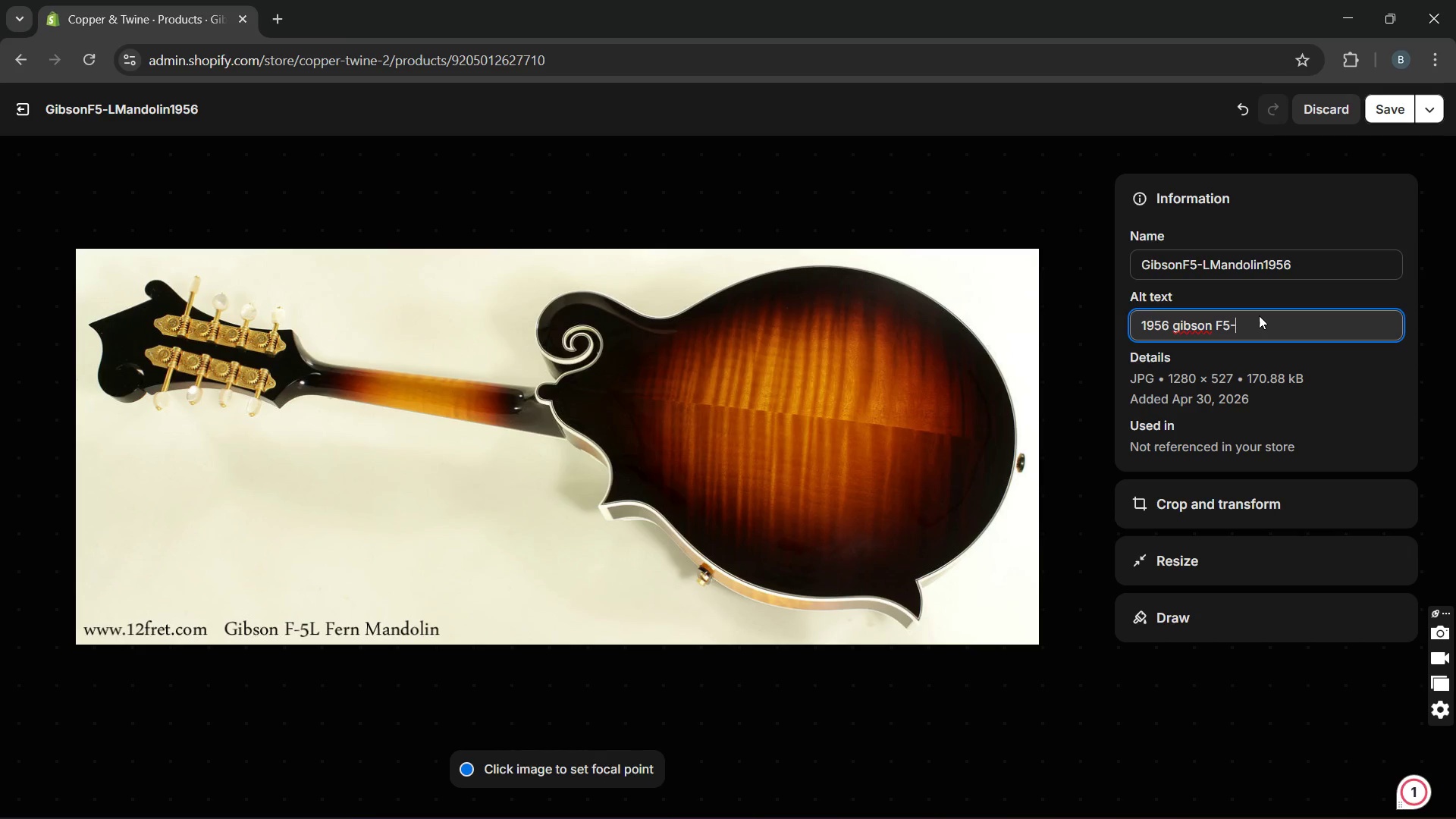 
key(L)
 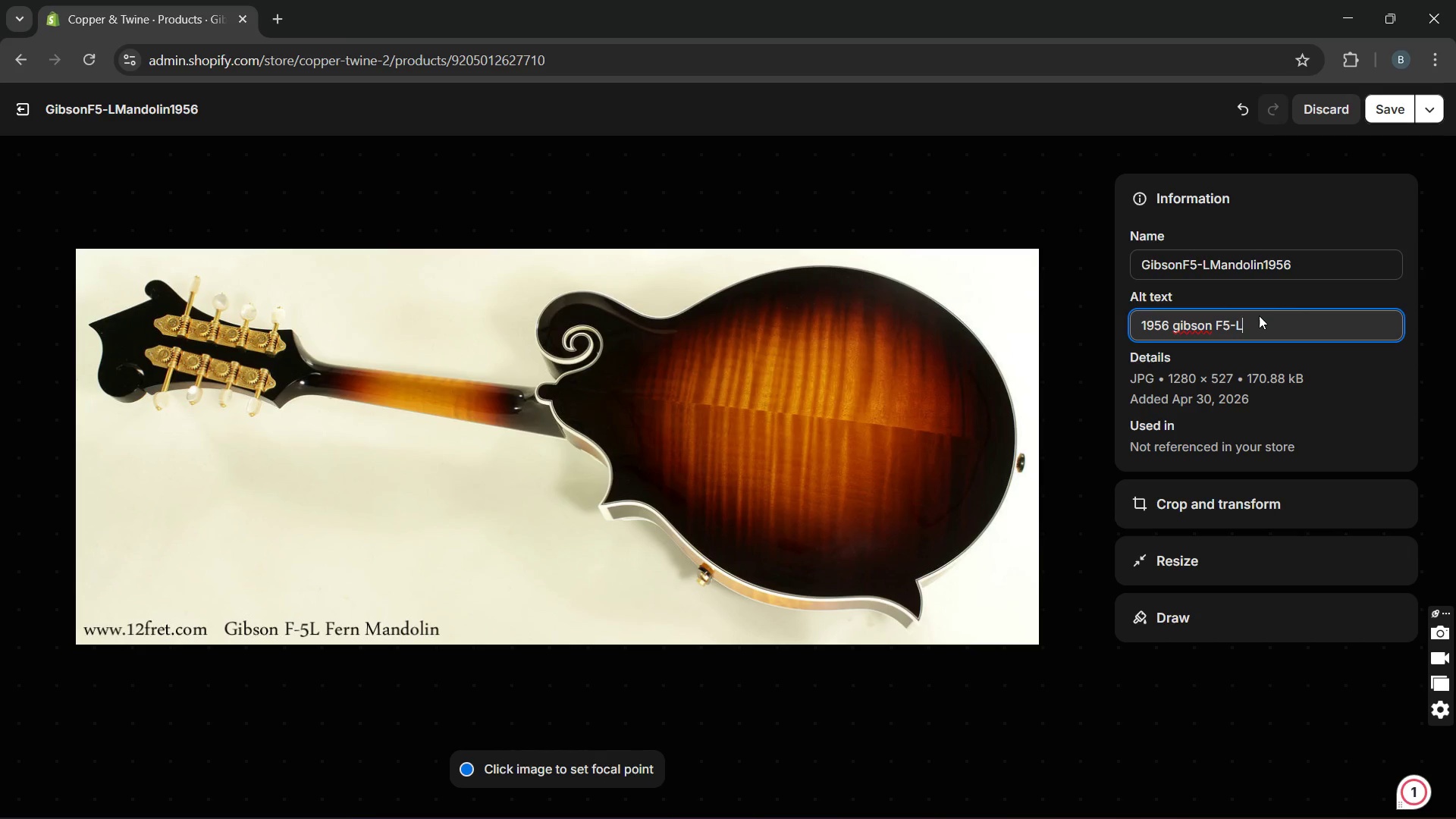 
key(Space)
 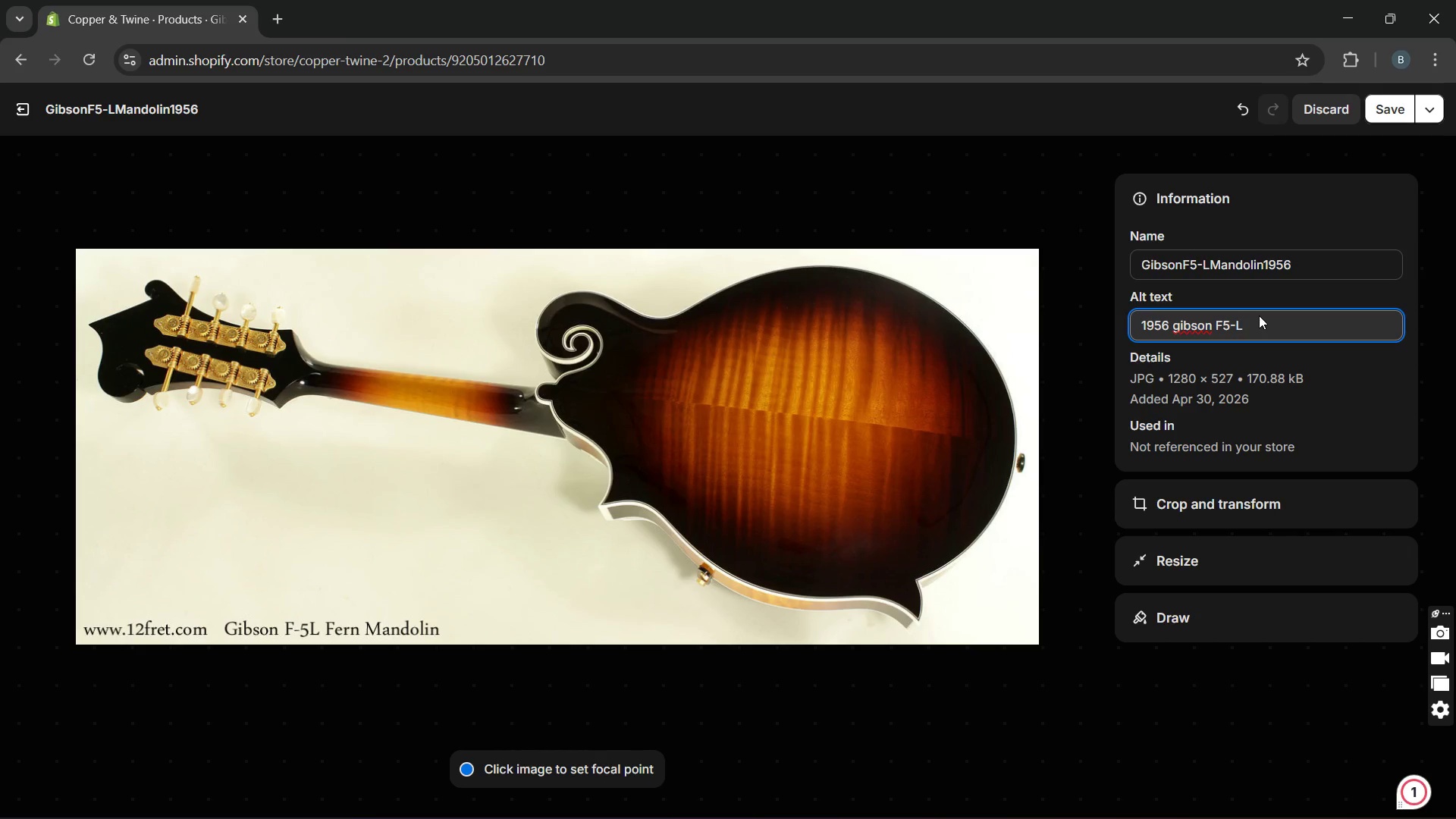 
key(CapsLock)
 